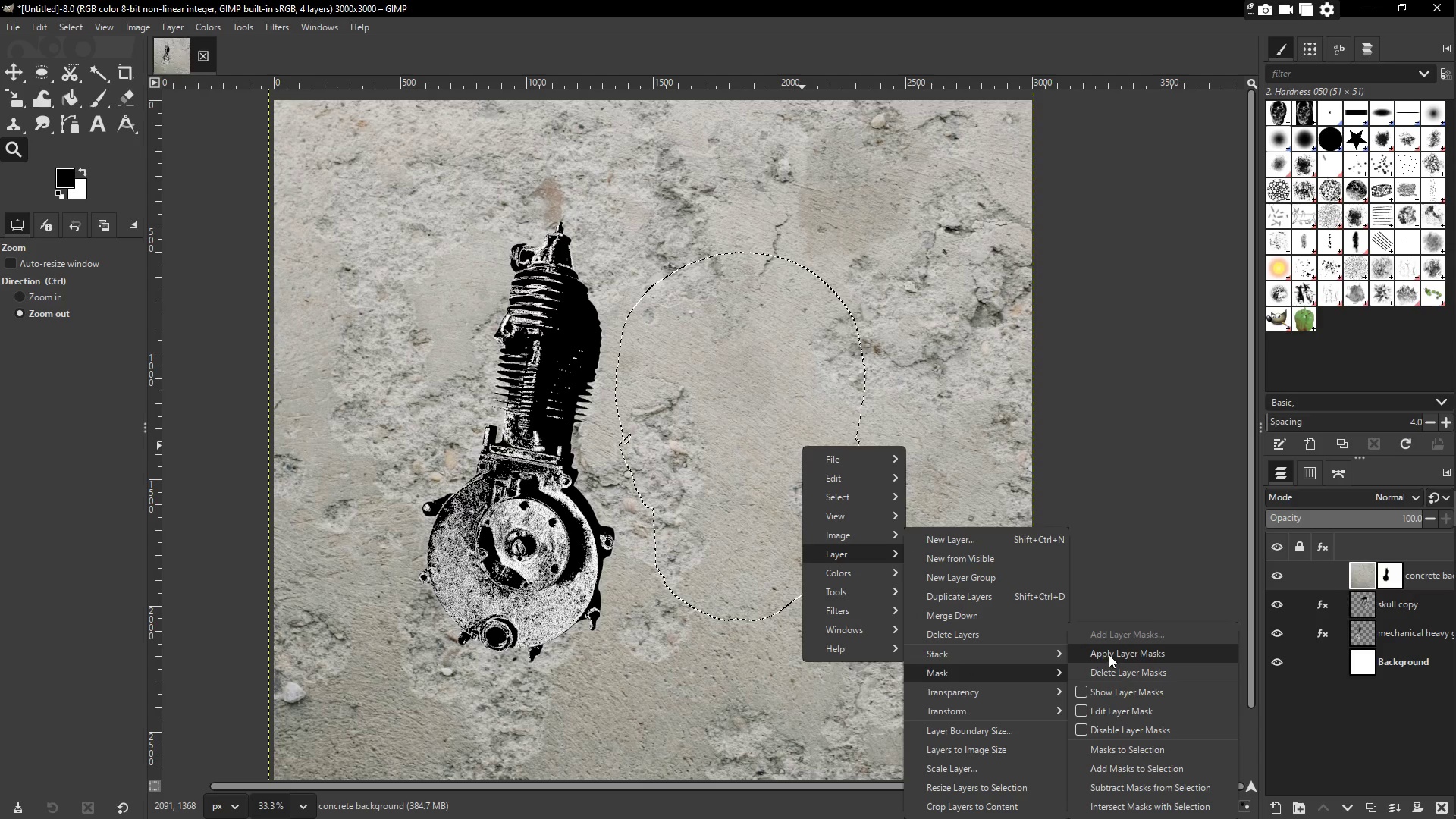 
mouse_move([1117, 671])
 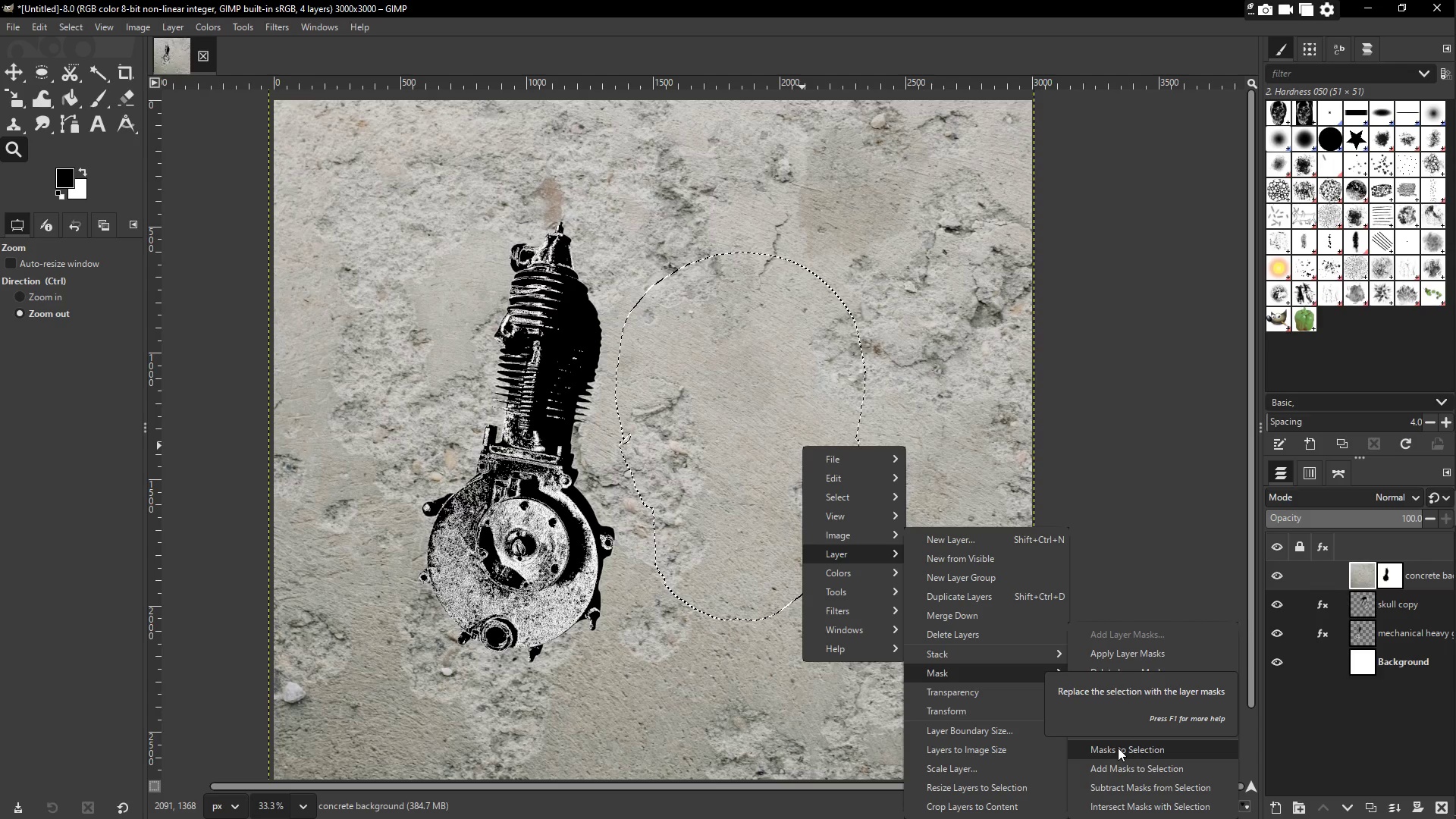 
left_click([1118, 748])
 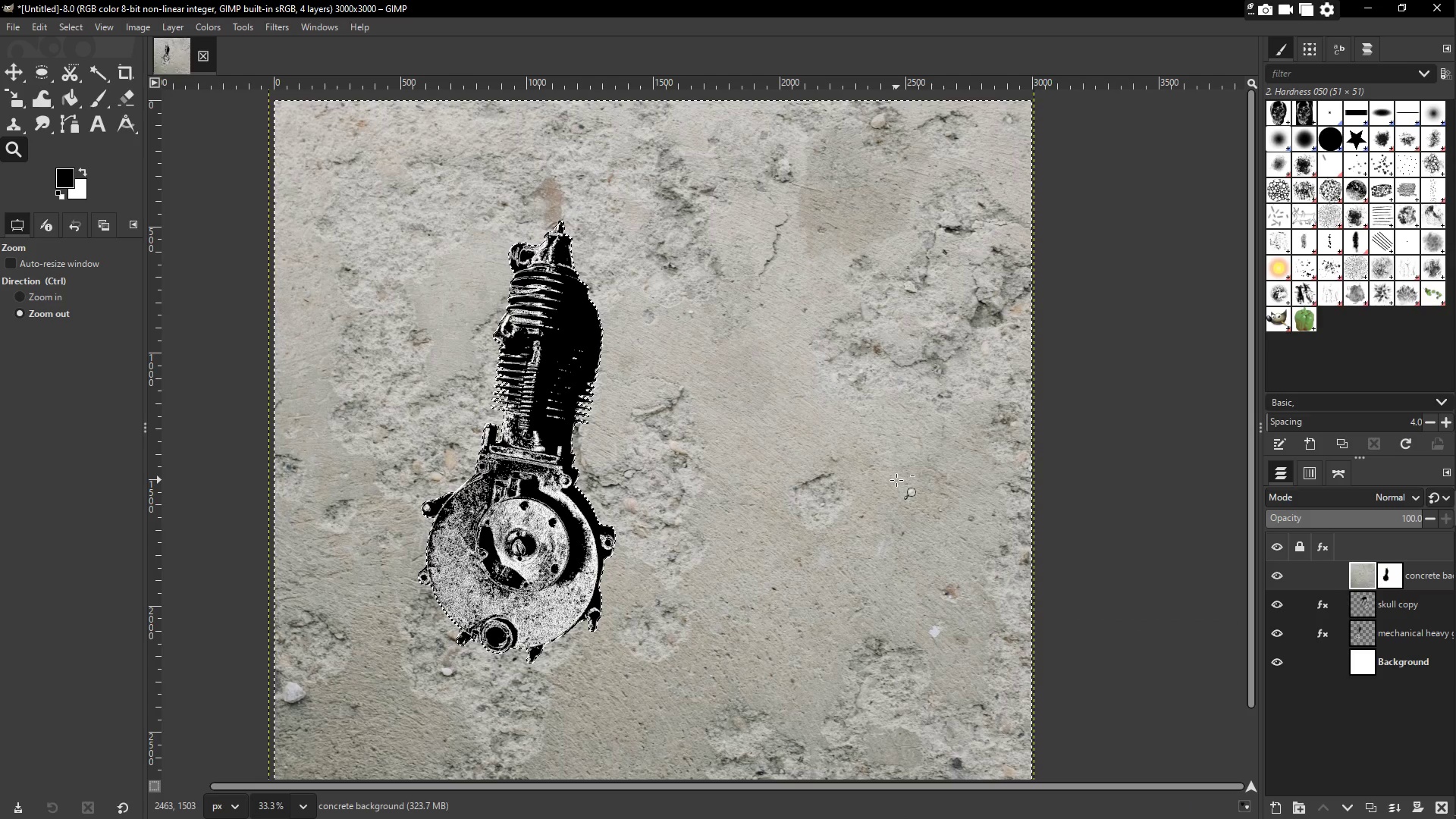 
key(Control+Z)
 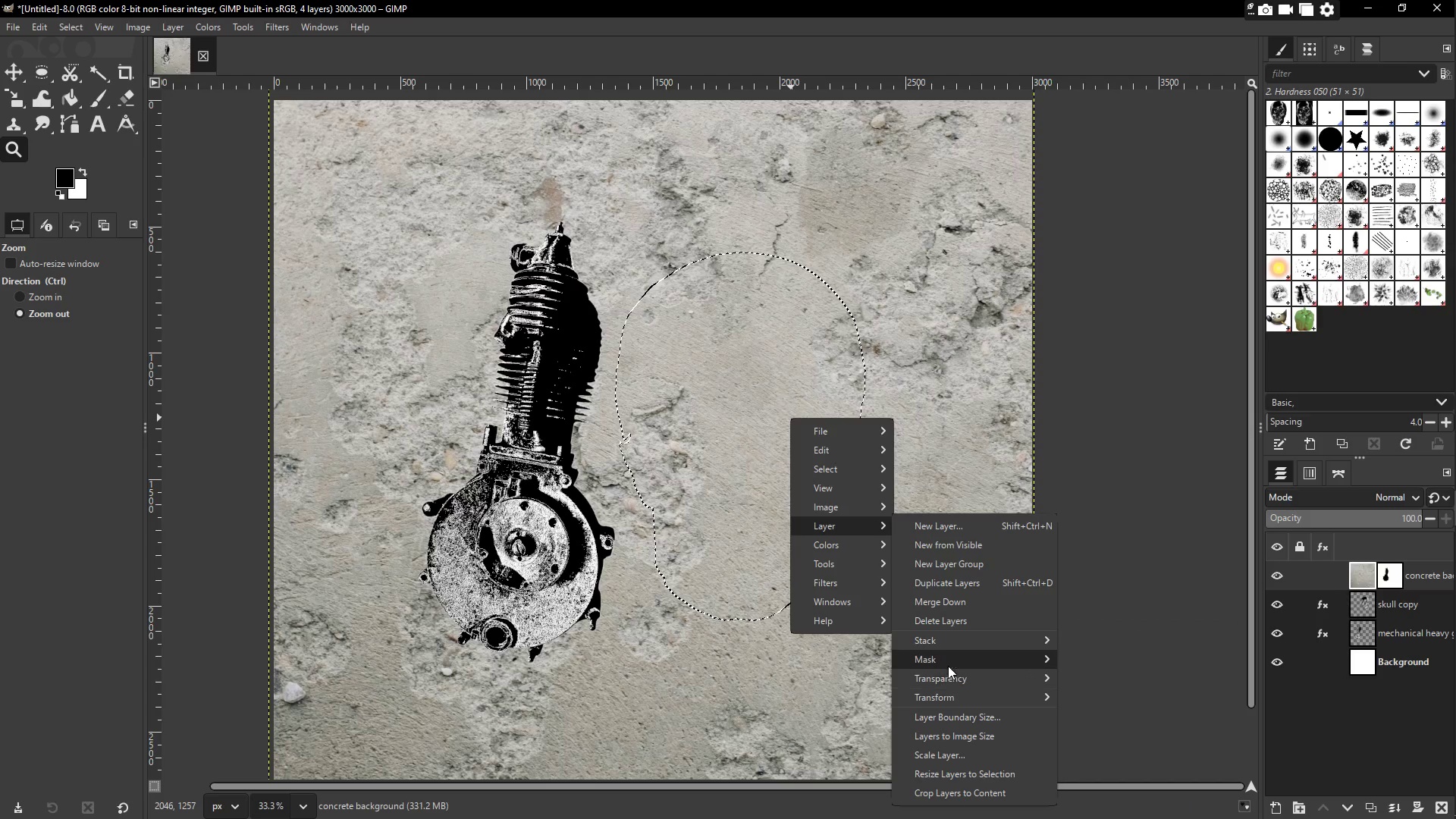 
left_click([1093, 657])
 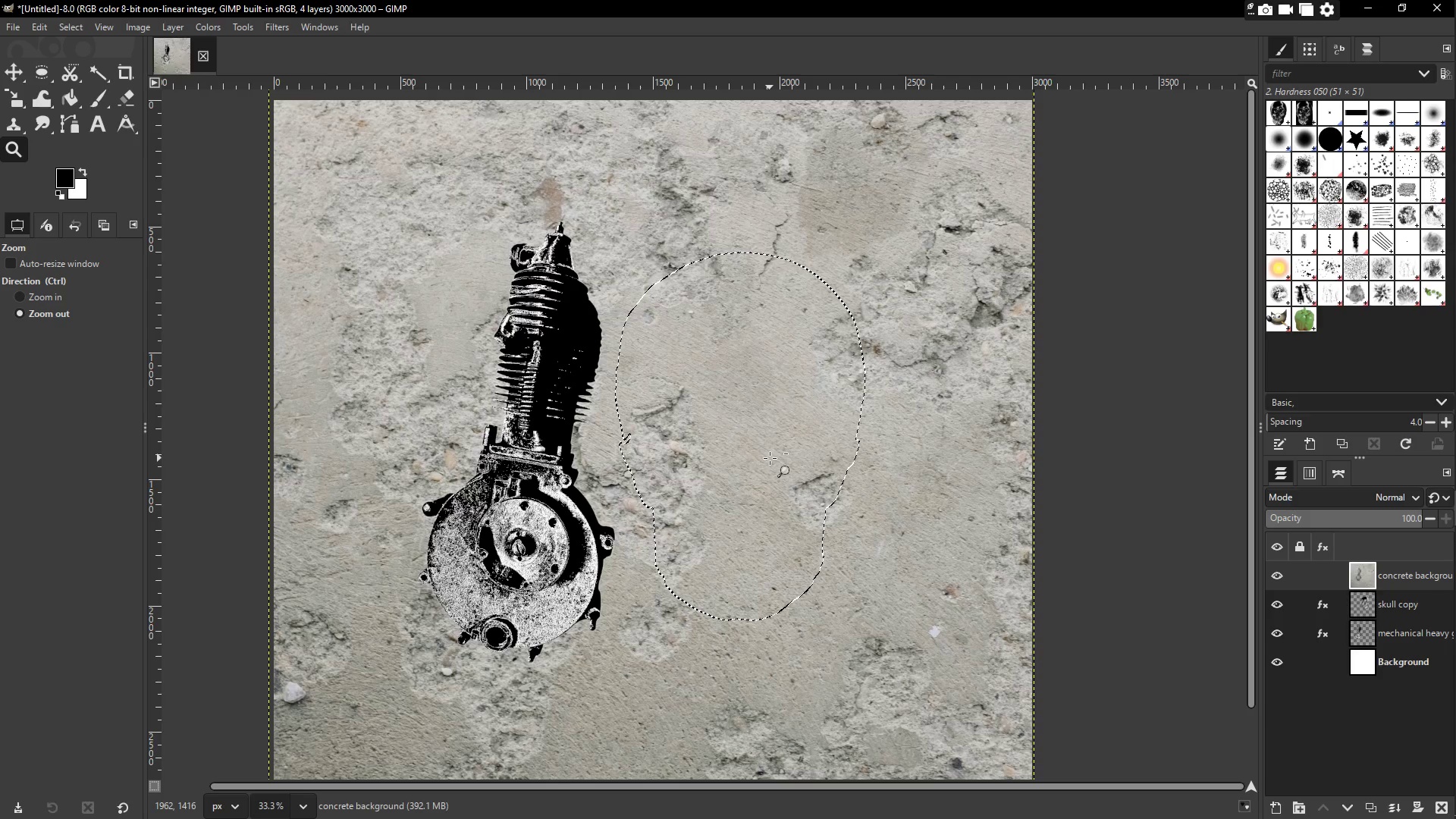 
key(Control+Z)
 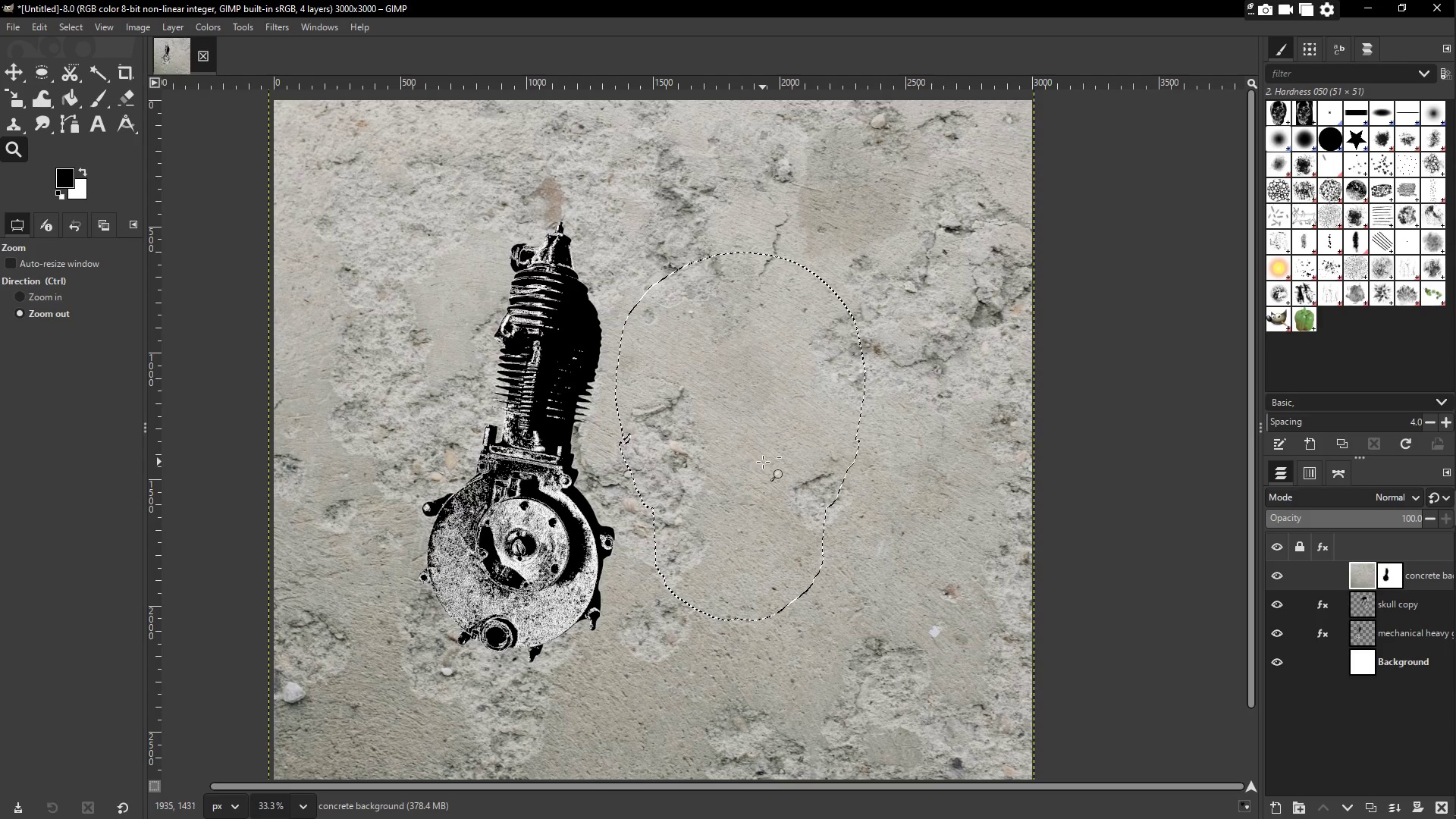 
right_click([763, 461])
 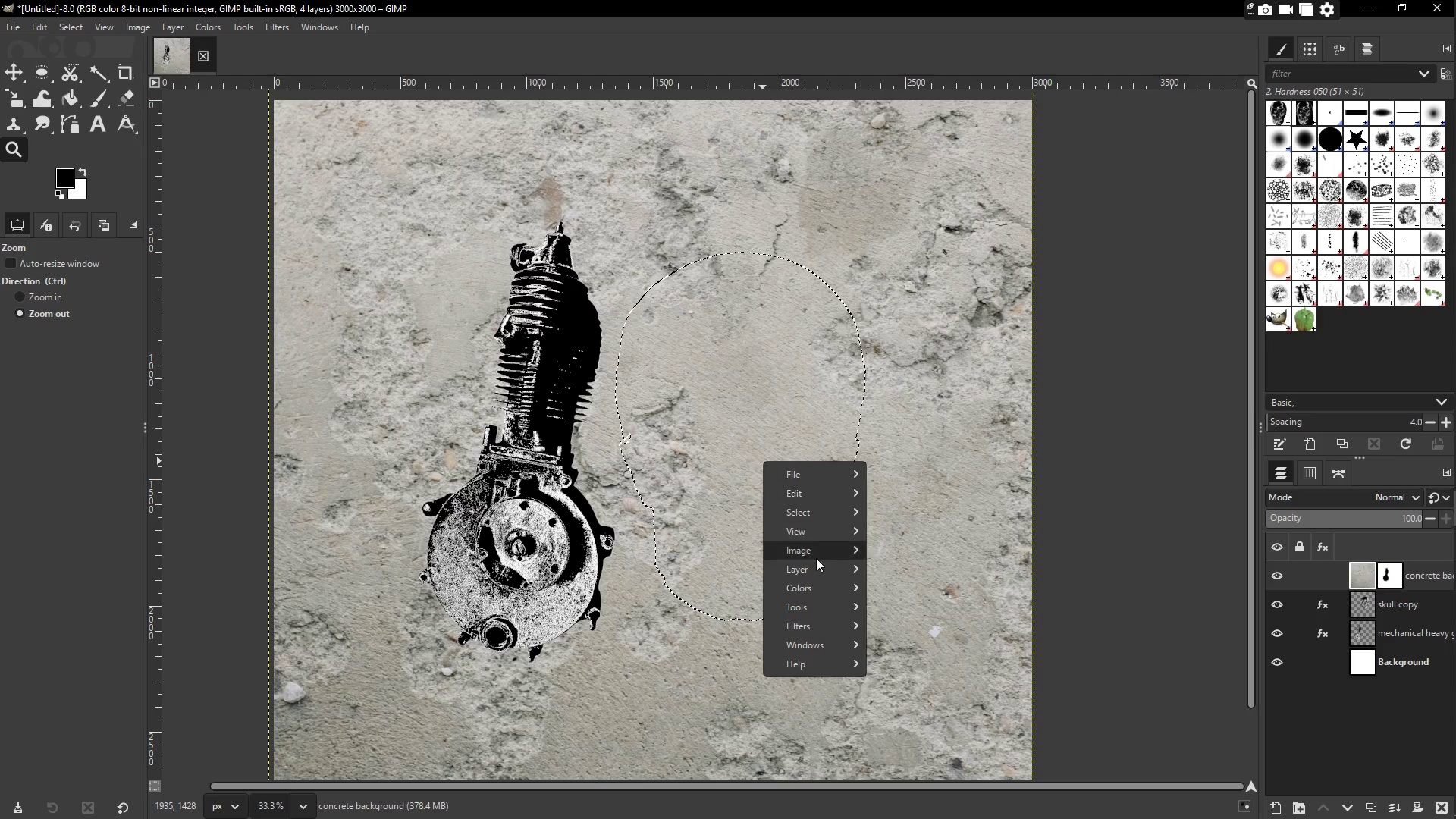 
left_click([821, 574])
 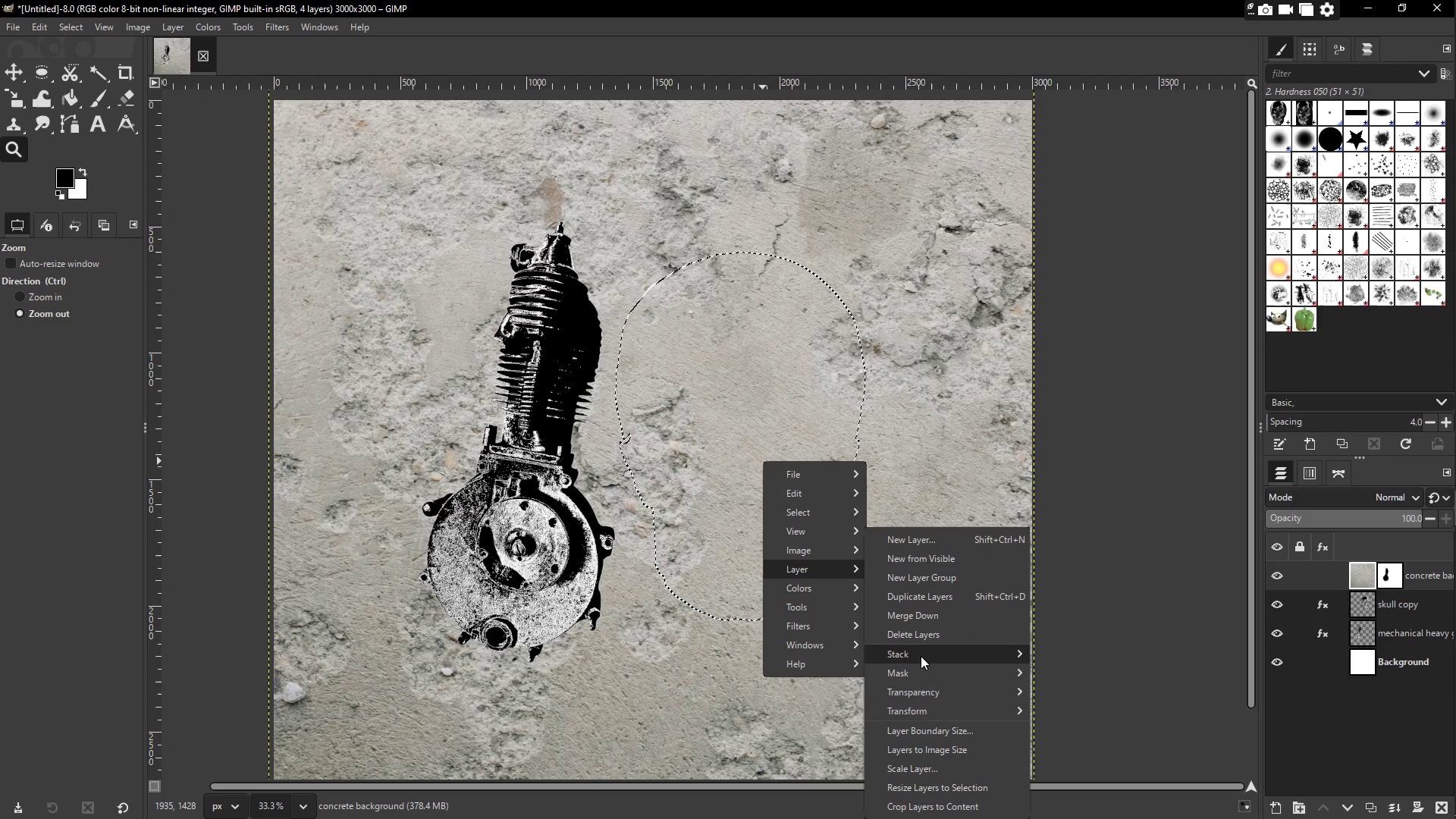 
left_click([935, 674])
 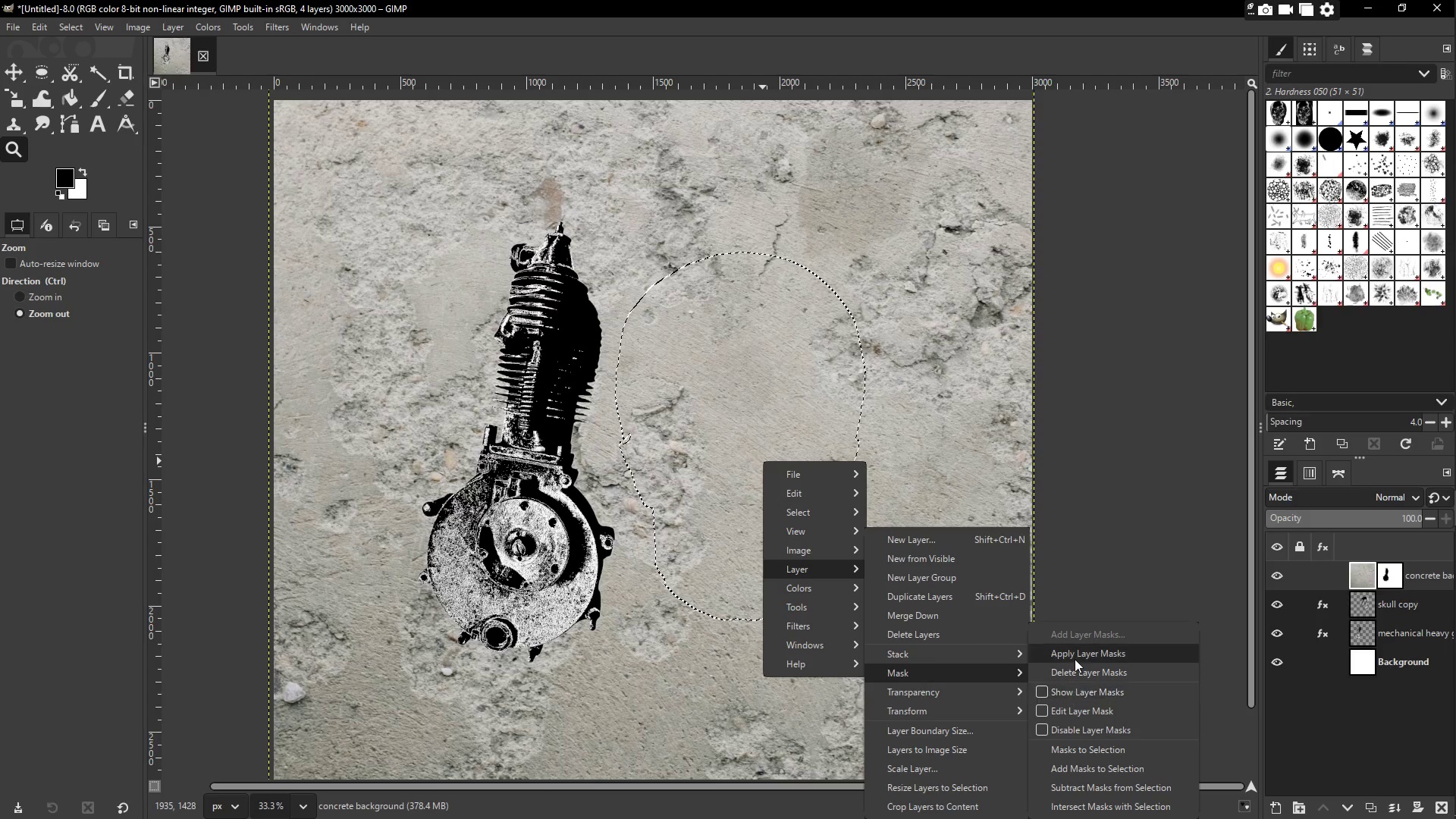 
left_click([1094, 634])
 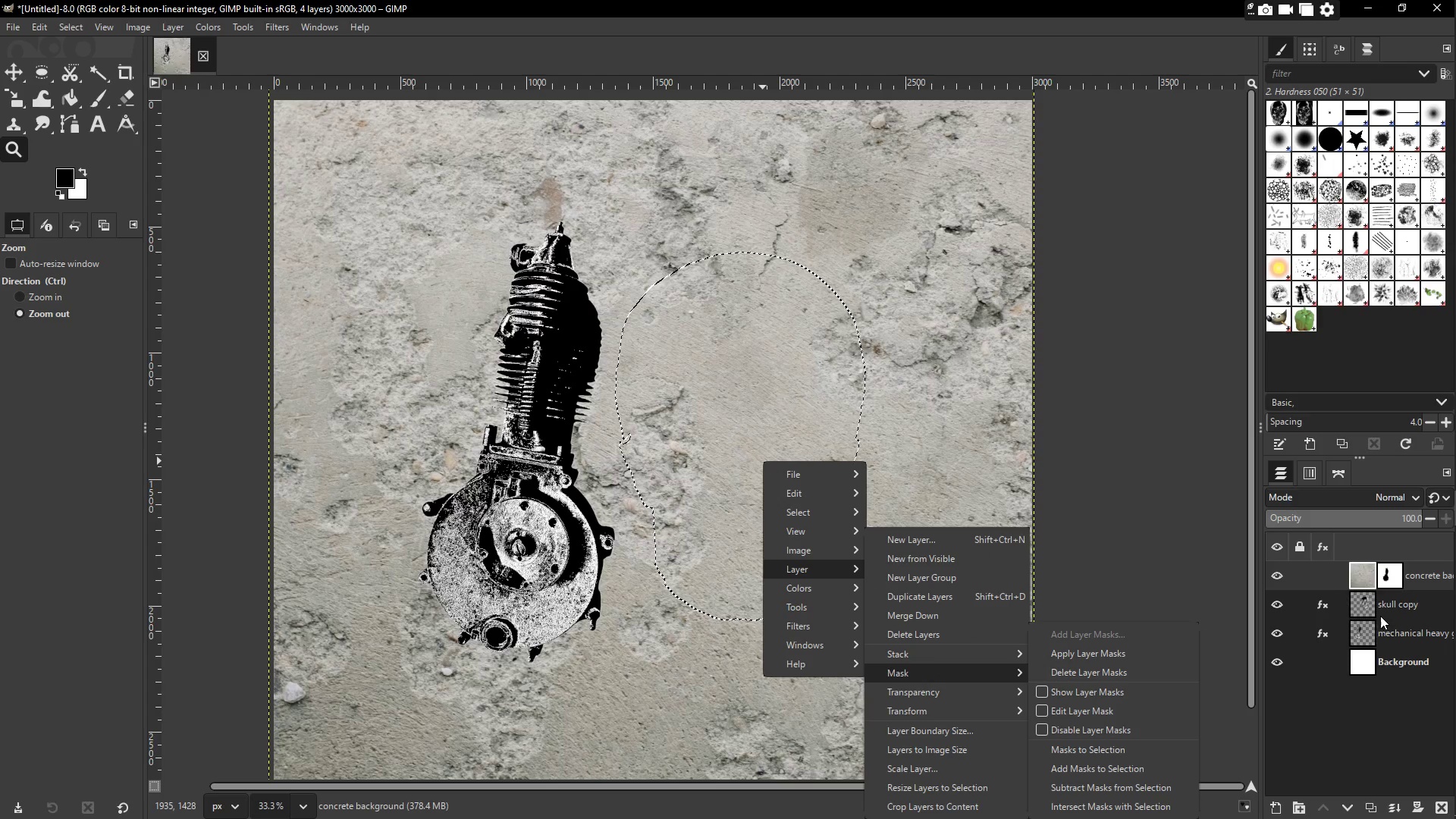 
left_click([1369, 607])
 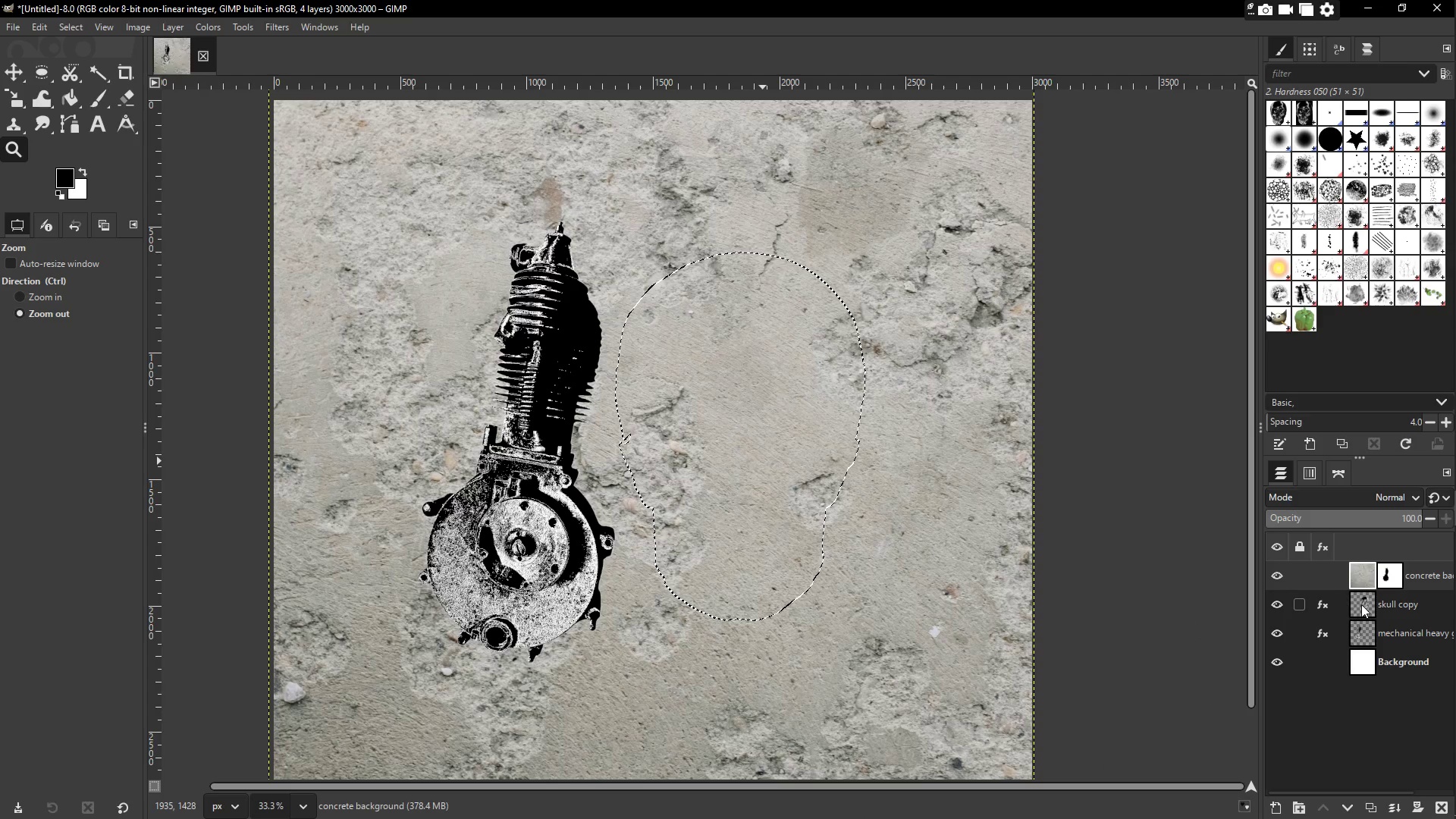 
left_click([1361, 604])
 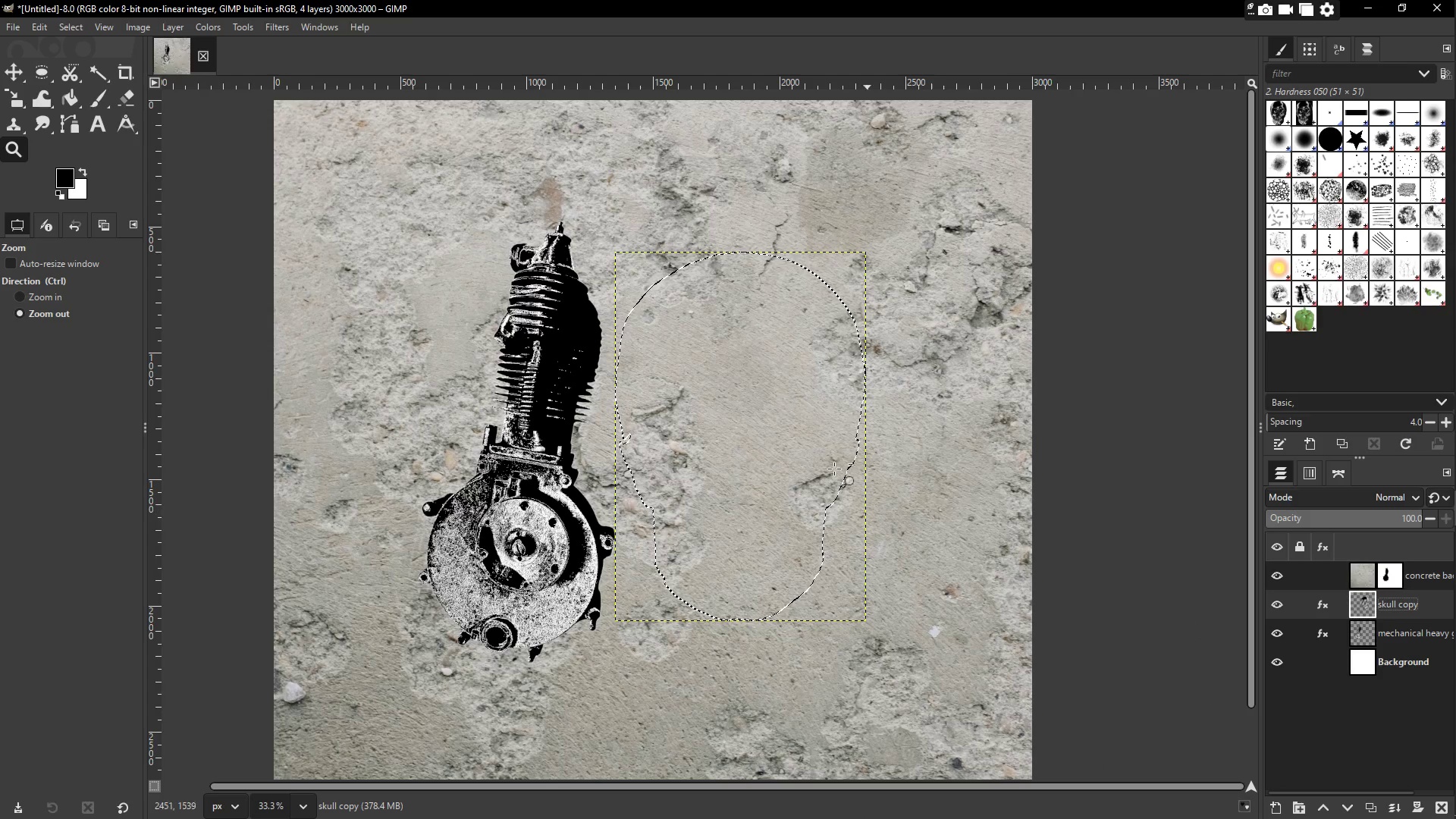 
right_click([783, 450])
 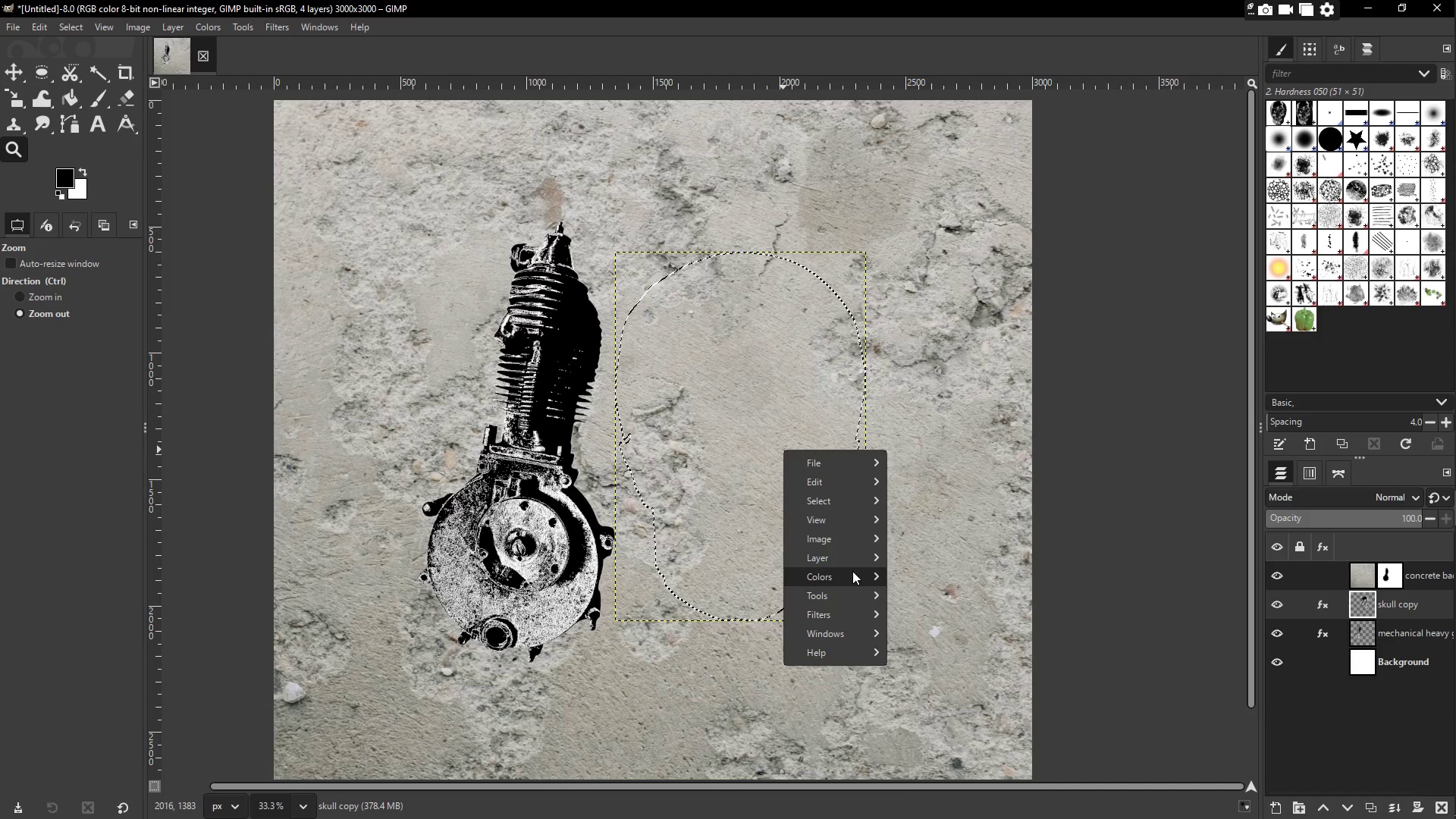 
left_click([861, 559])
 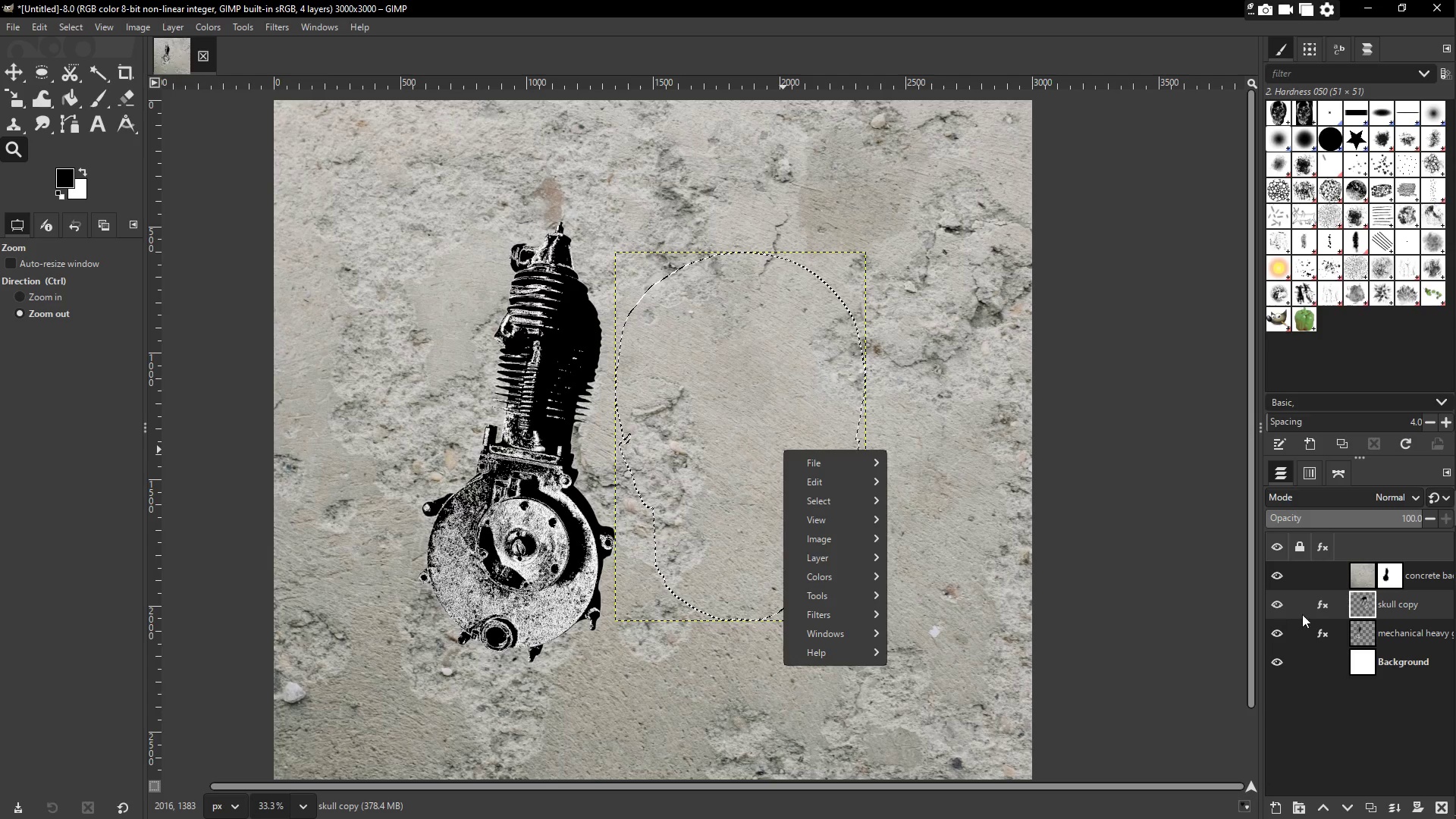 
left_click([1366, 599])
 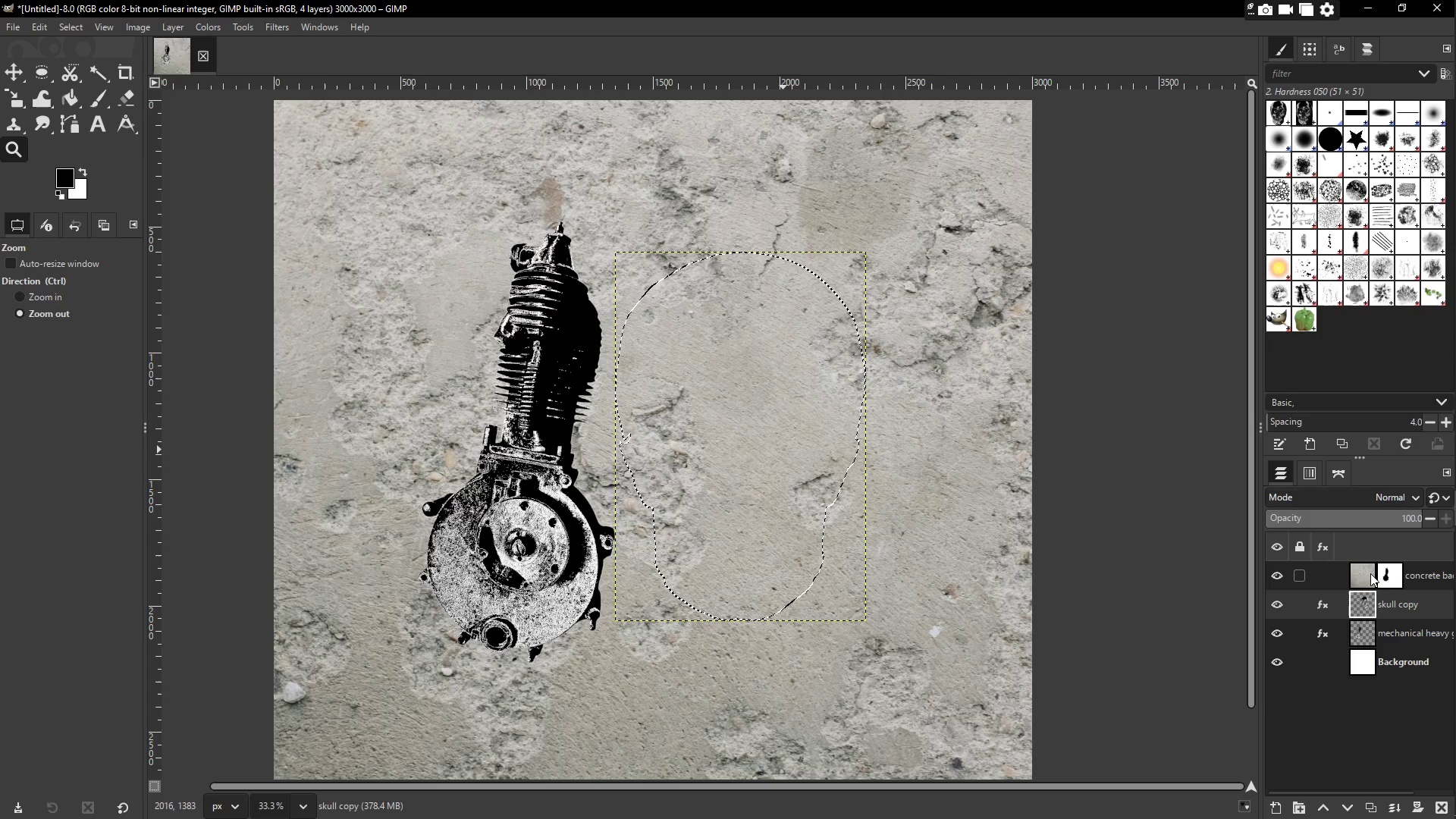 
left_click([1370, 570])
 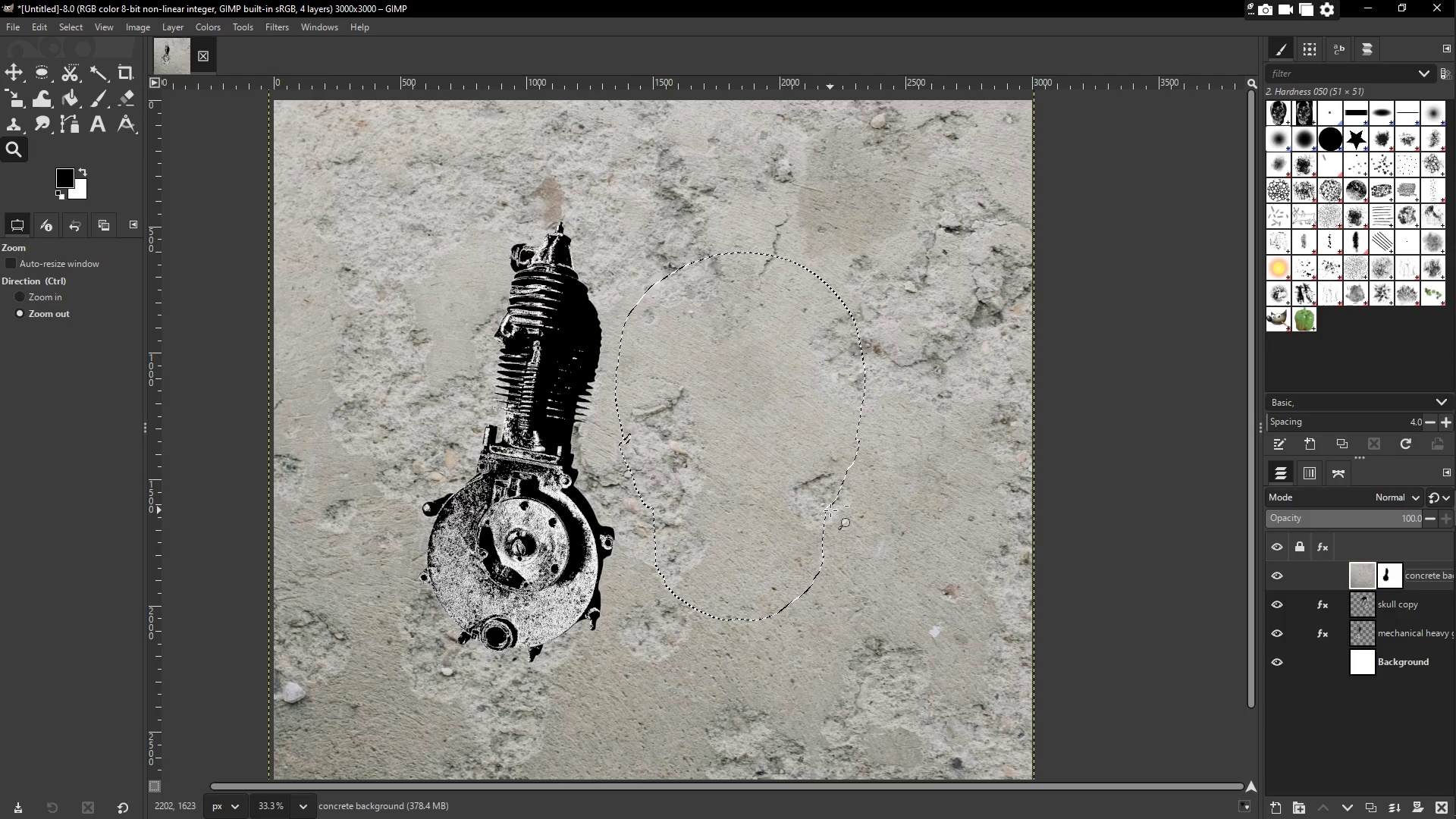 
right_click([816, 506])
 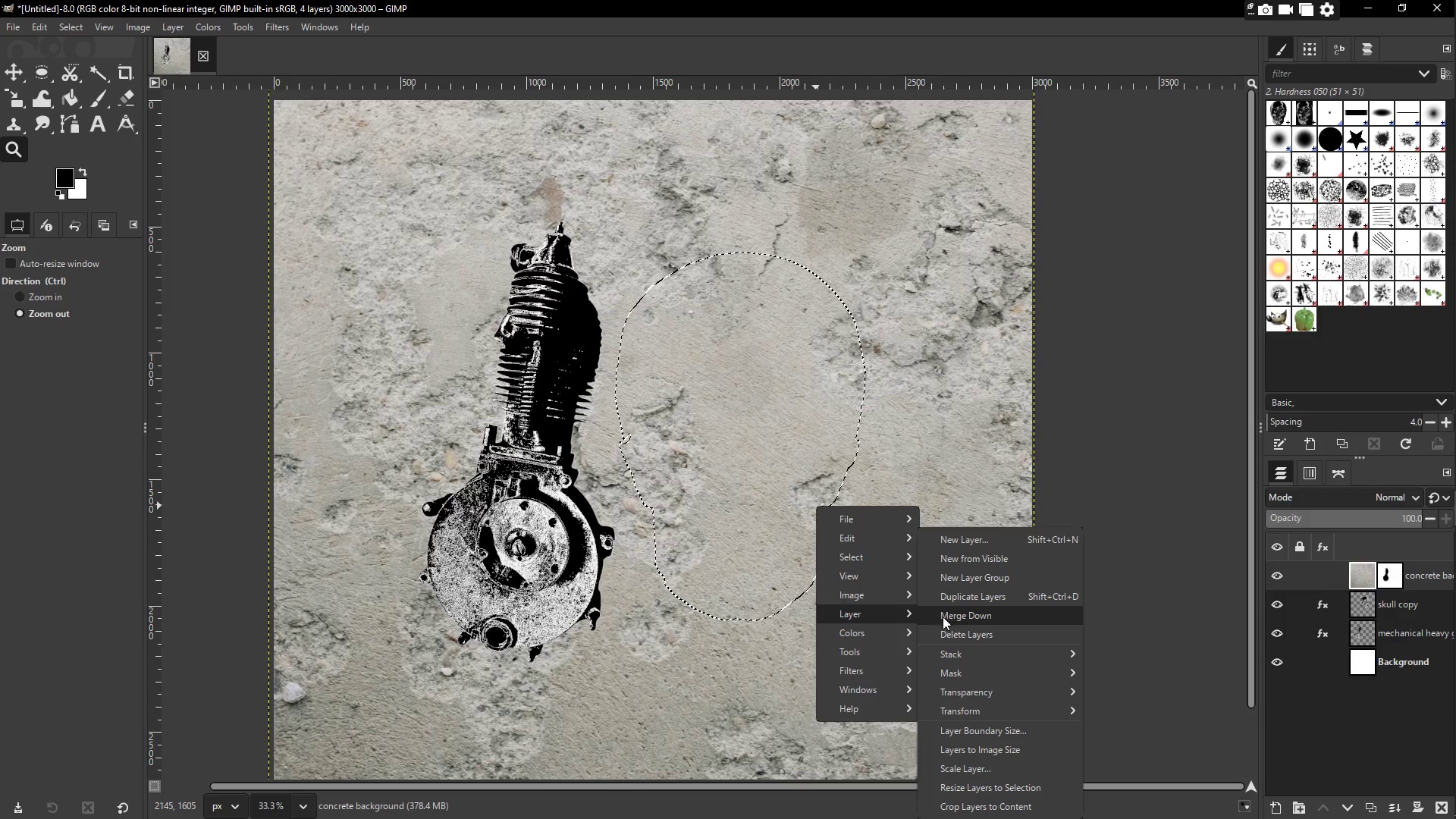 
left_click([896, 610])
 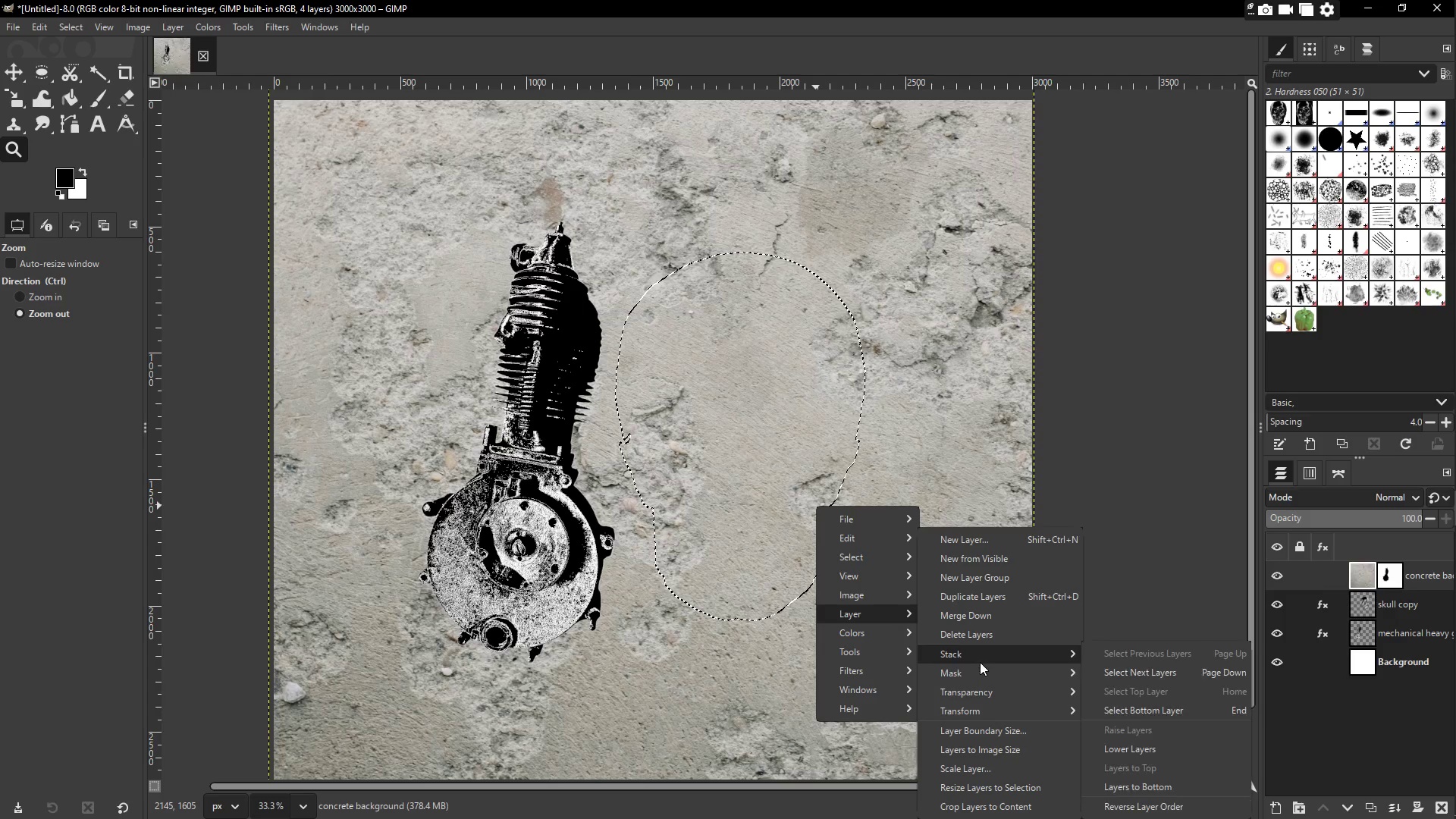 
left_click([987, 673])
 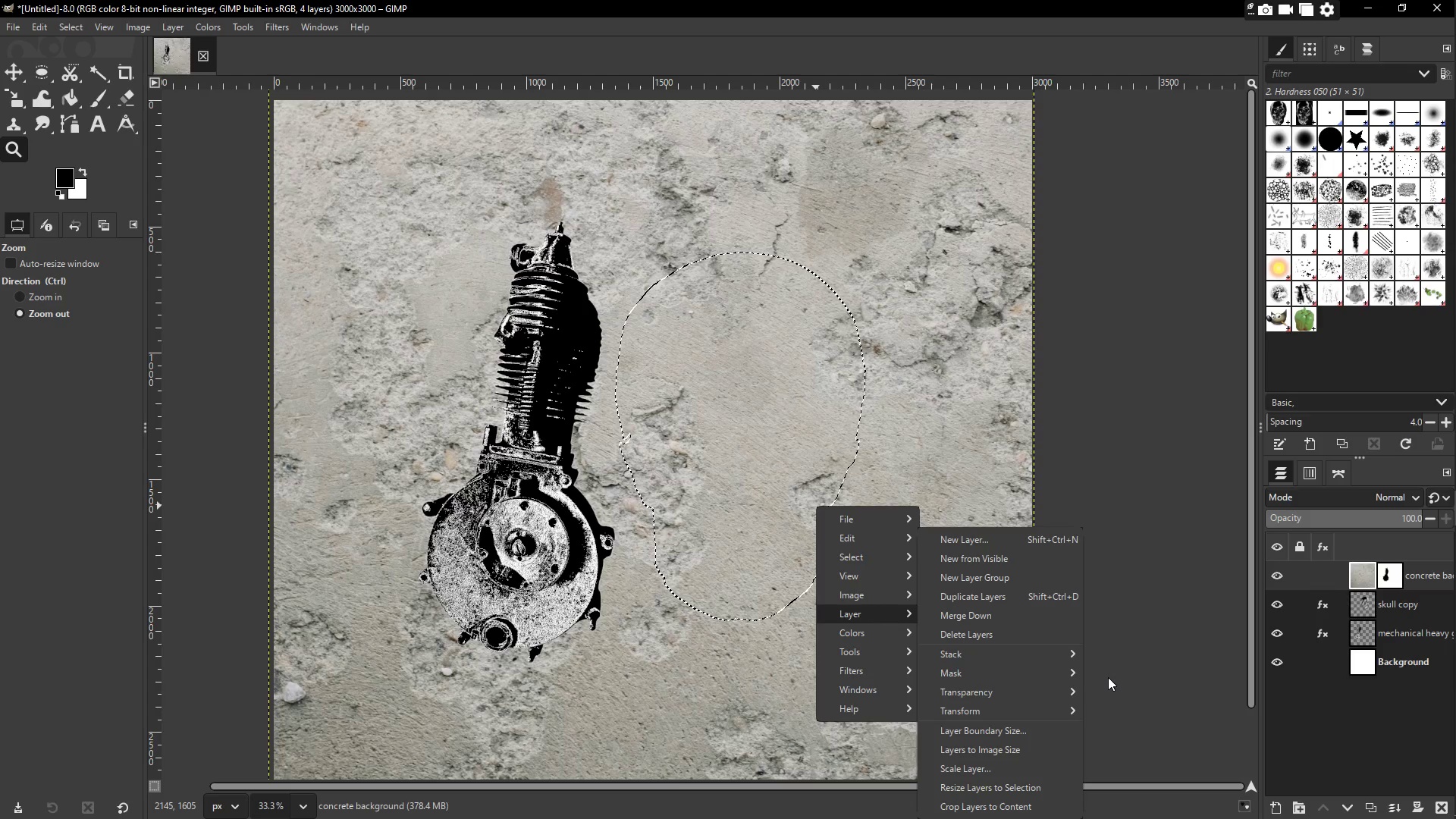 
left_click([1049, 675])
 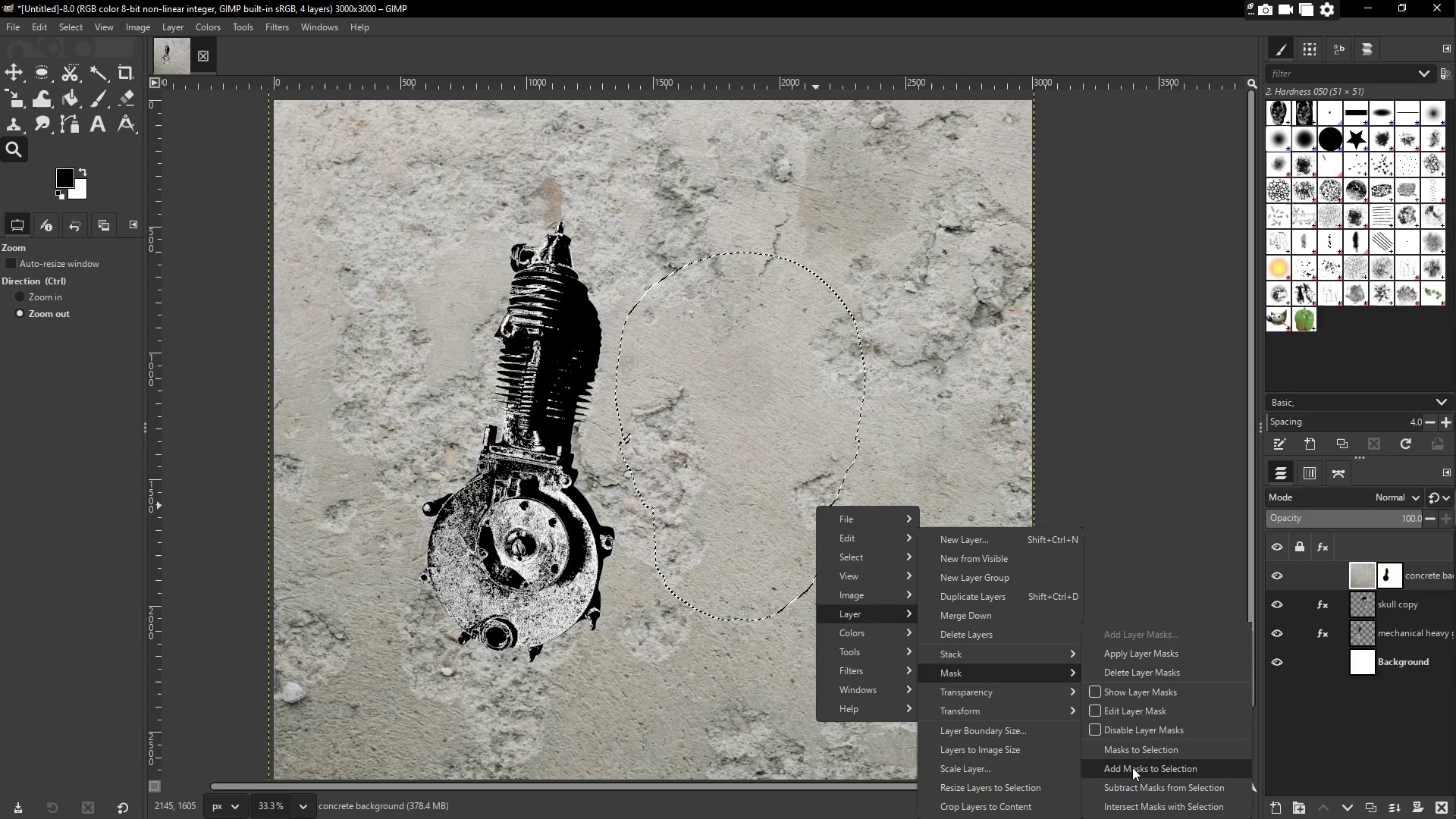 
left_click([1133, 767])
 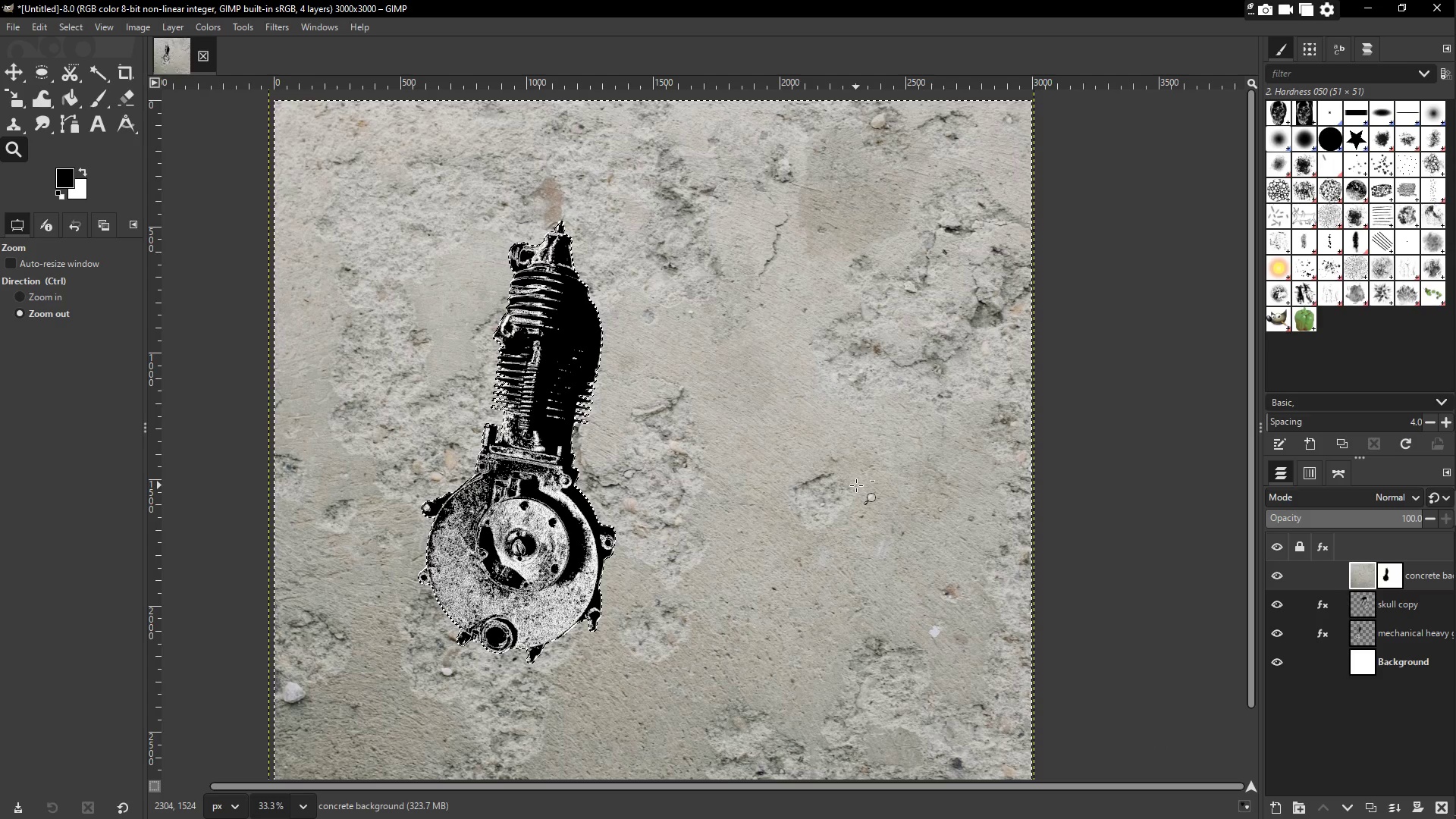 
key(Control+Z)
 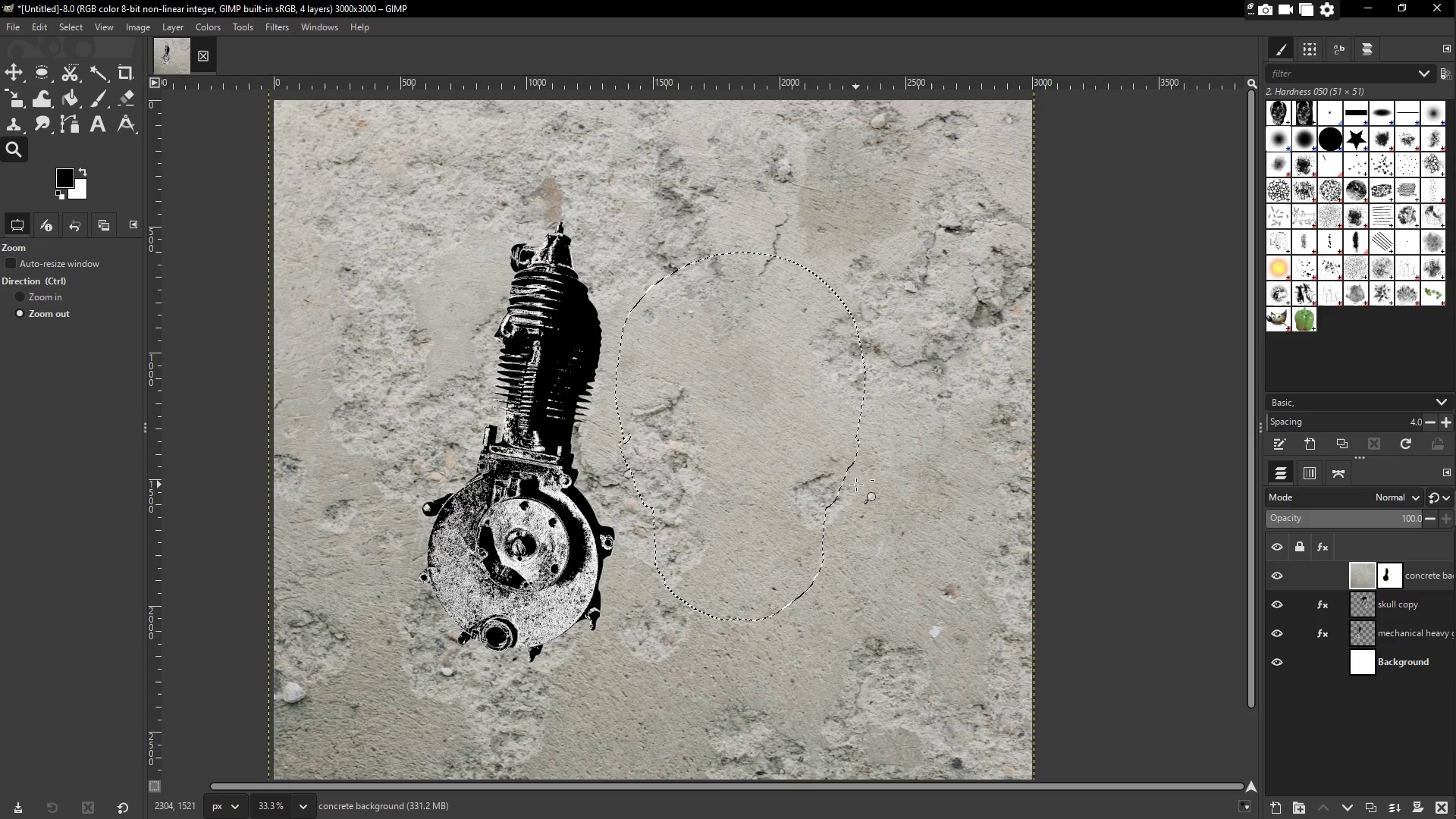 
wait(6.7)
 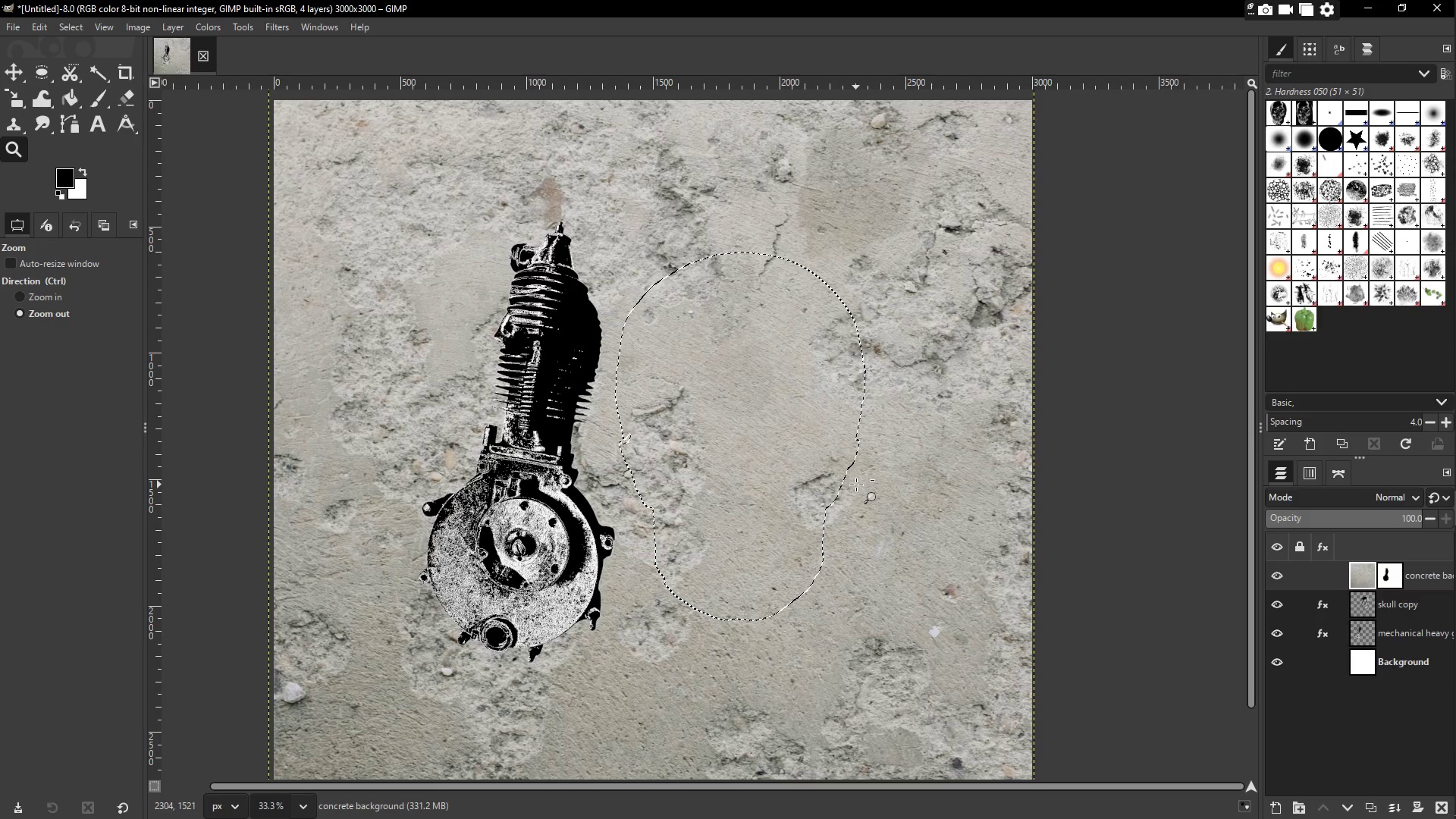 
key(Control+Z)
 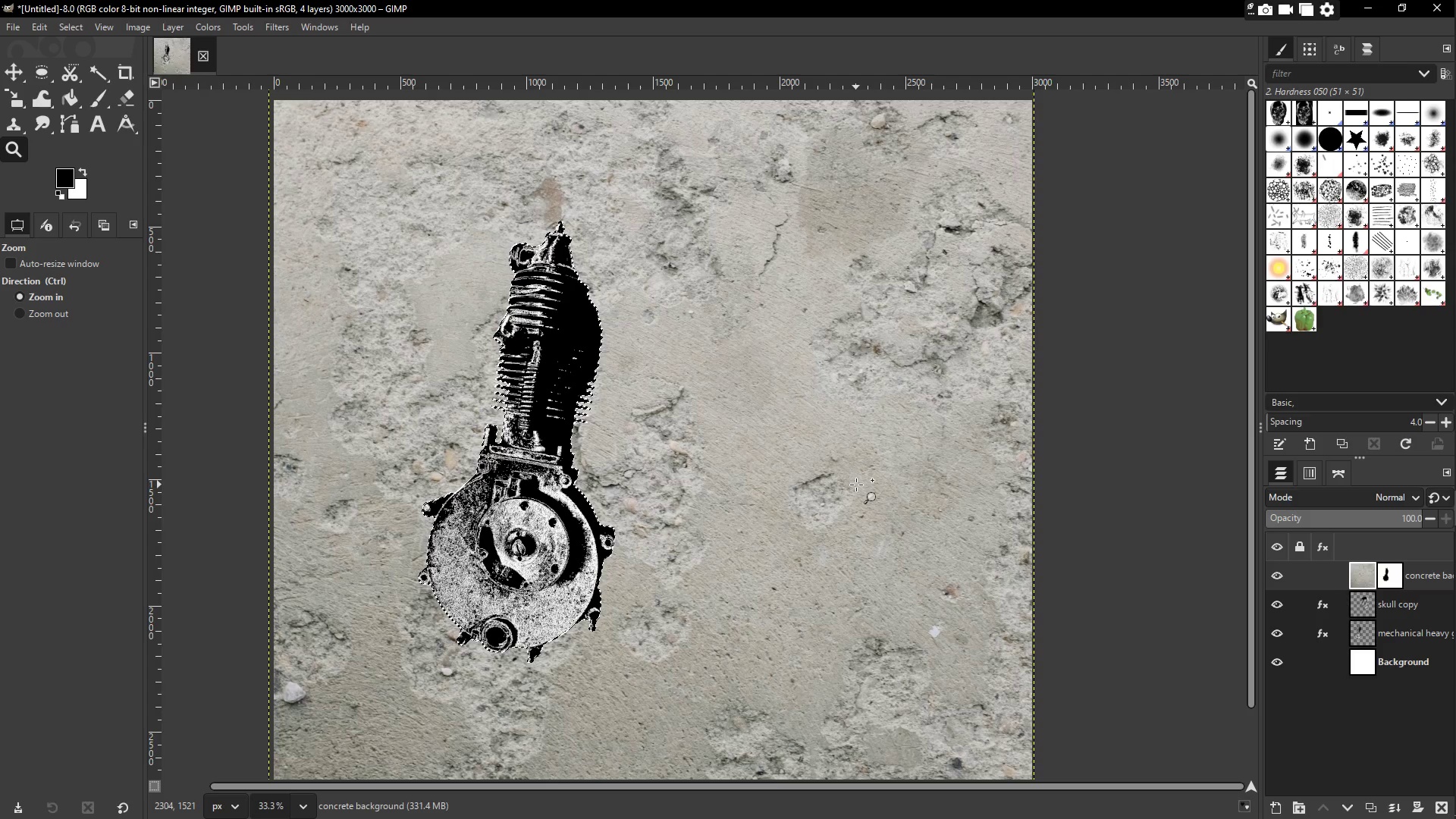 
key(Control+Z)
 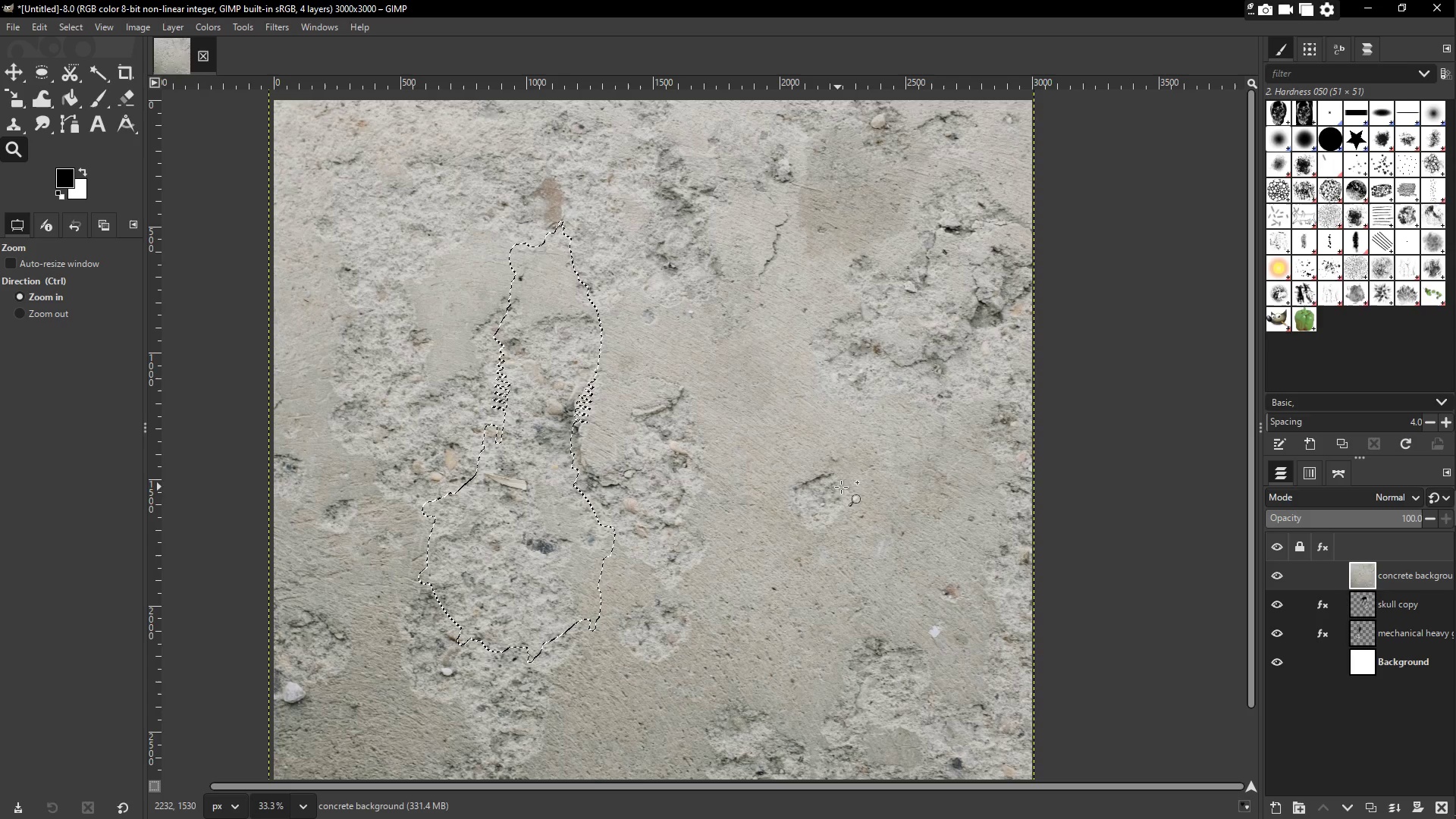 
key(Control+Z)
 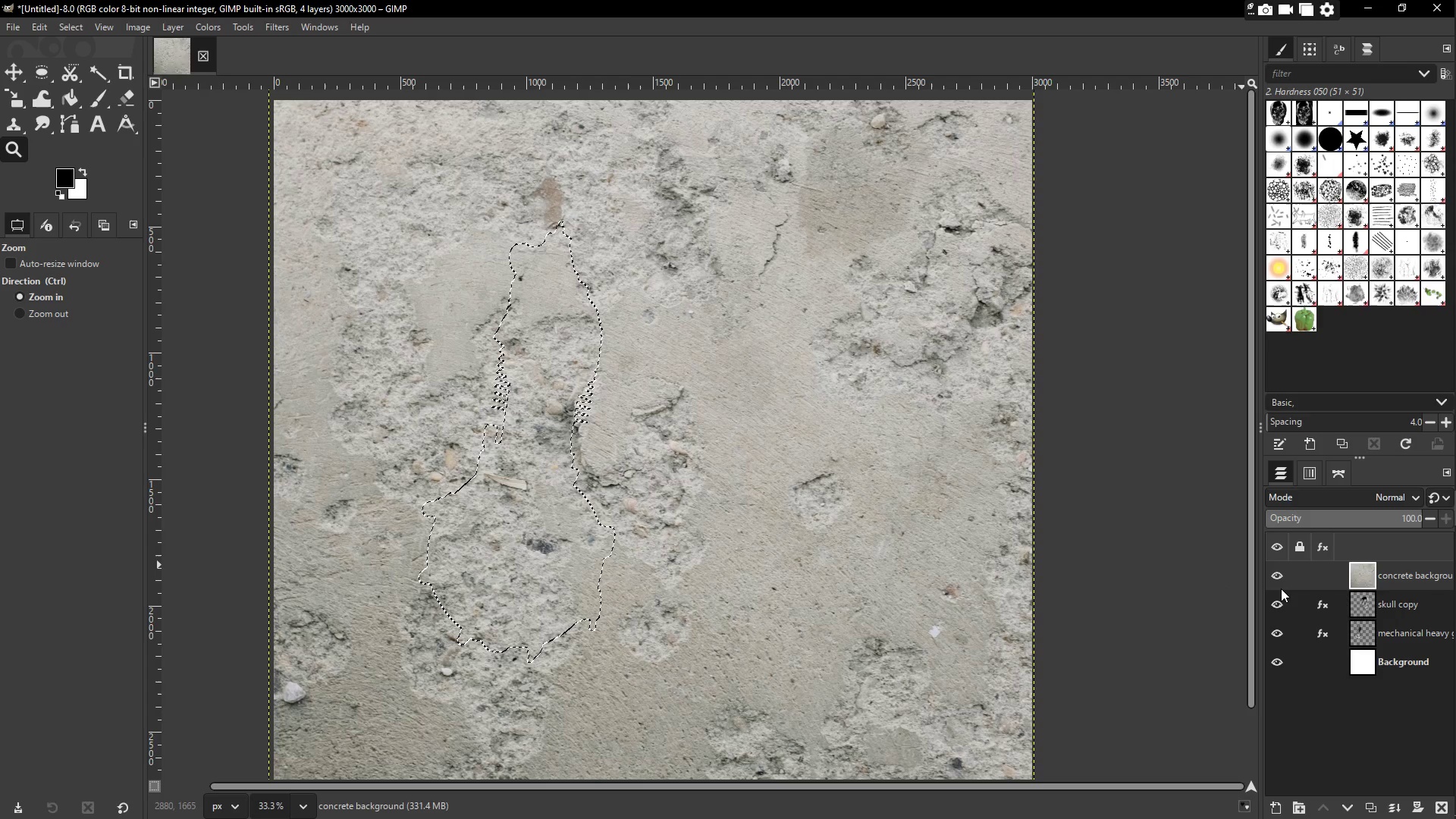 
key(Control+Z)
 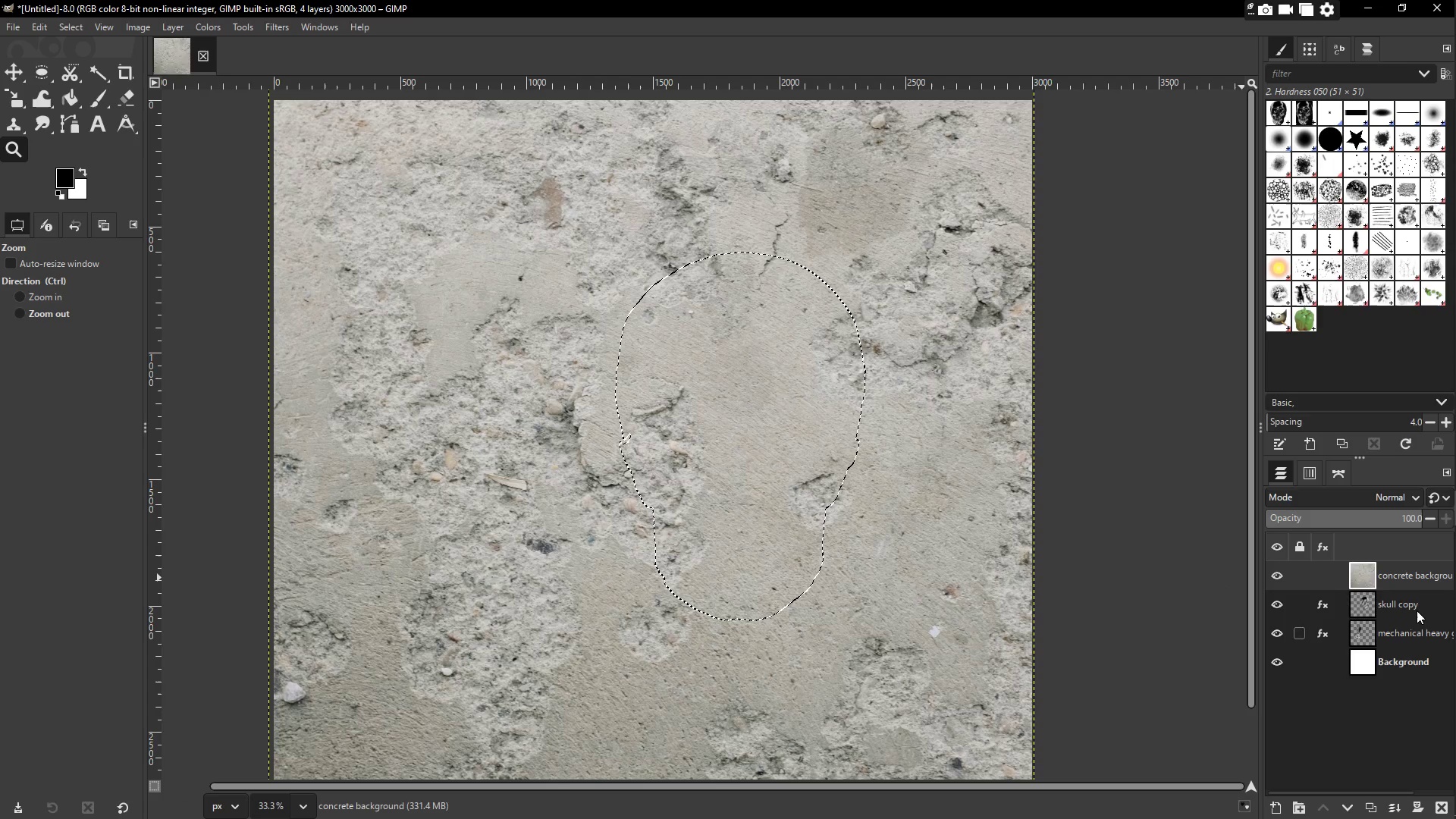 
left_click([1416, 598])
 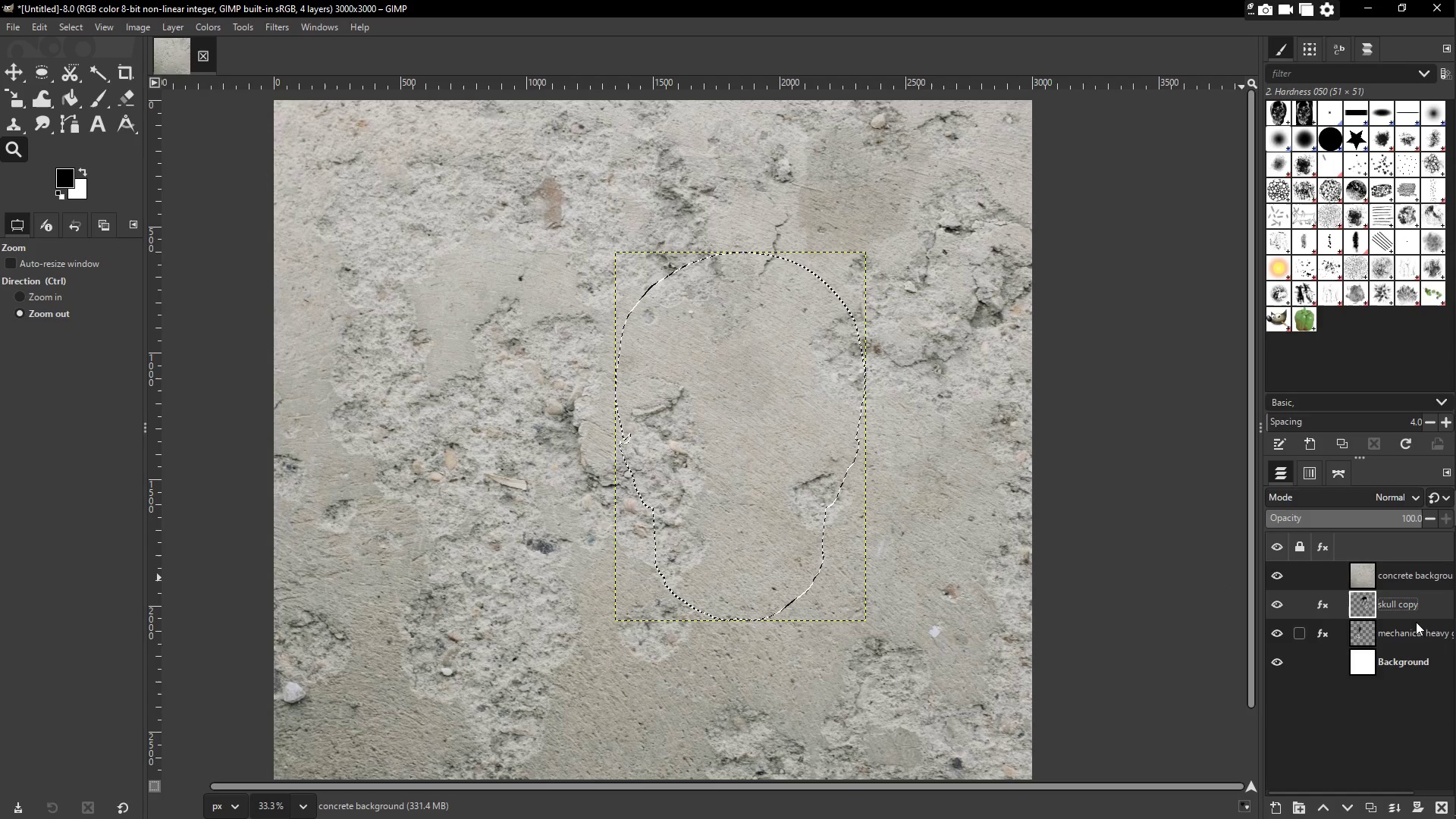 
hold_key(key=ShiftLeft, duration=0.34)
double_click([1414, 635])
 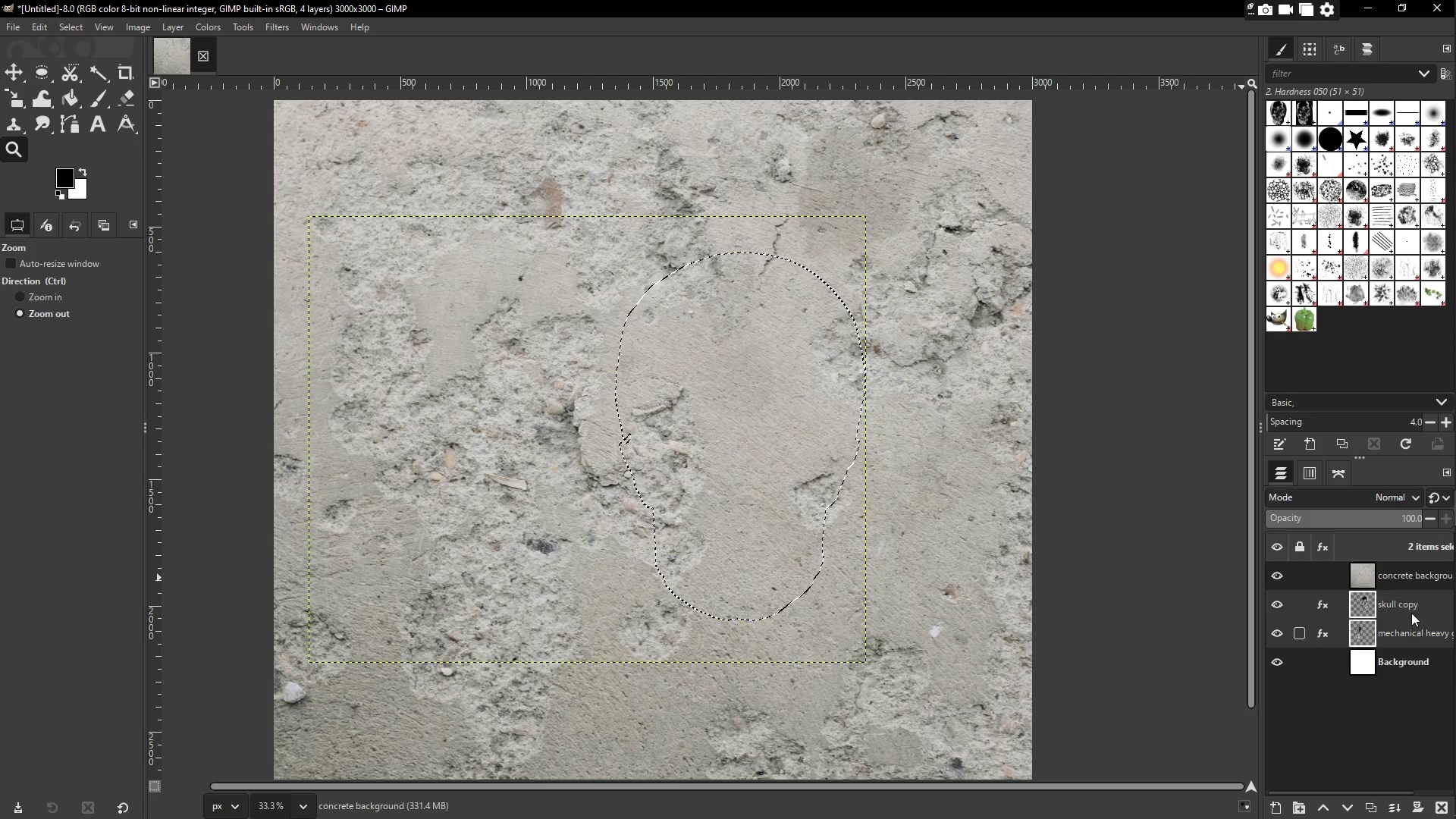 
right_click([1410, 612])
 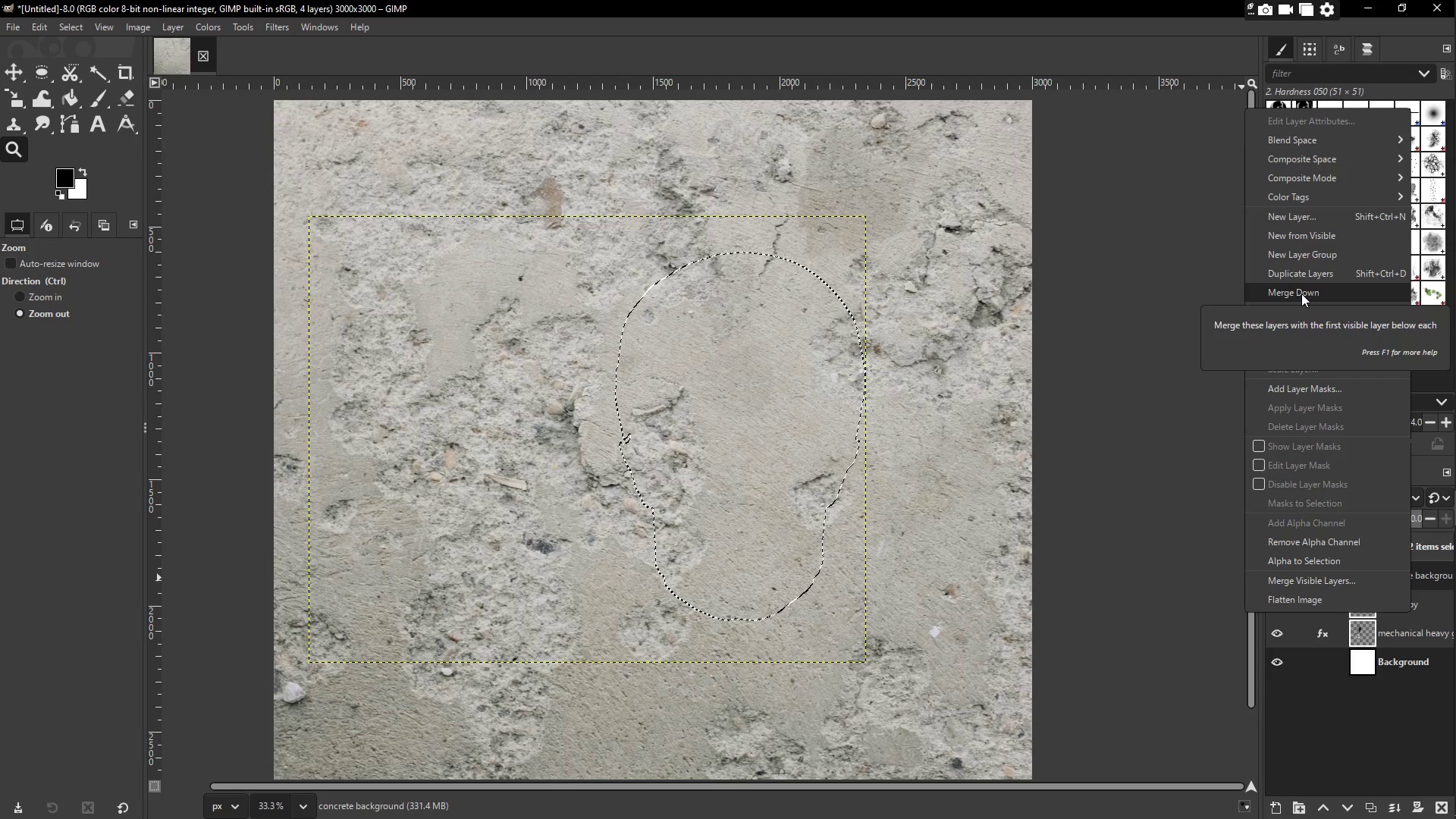 
wait(5.77)
 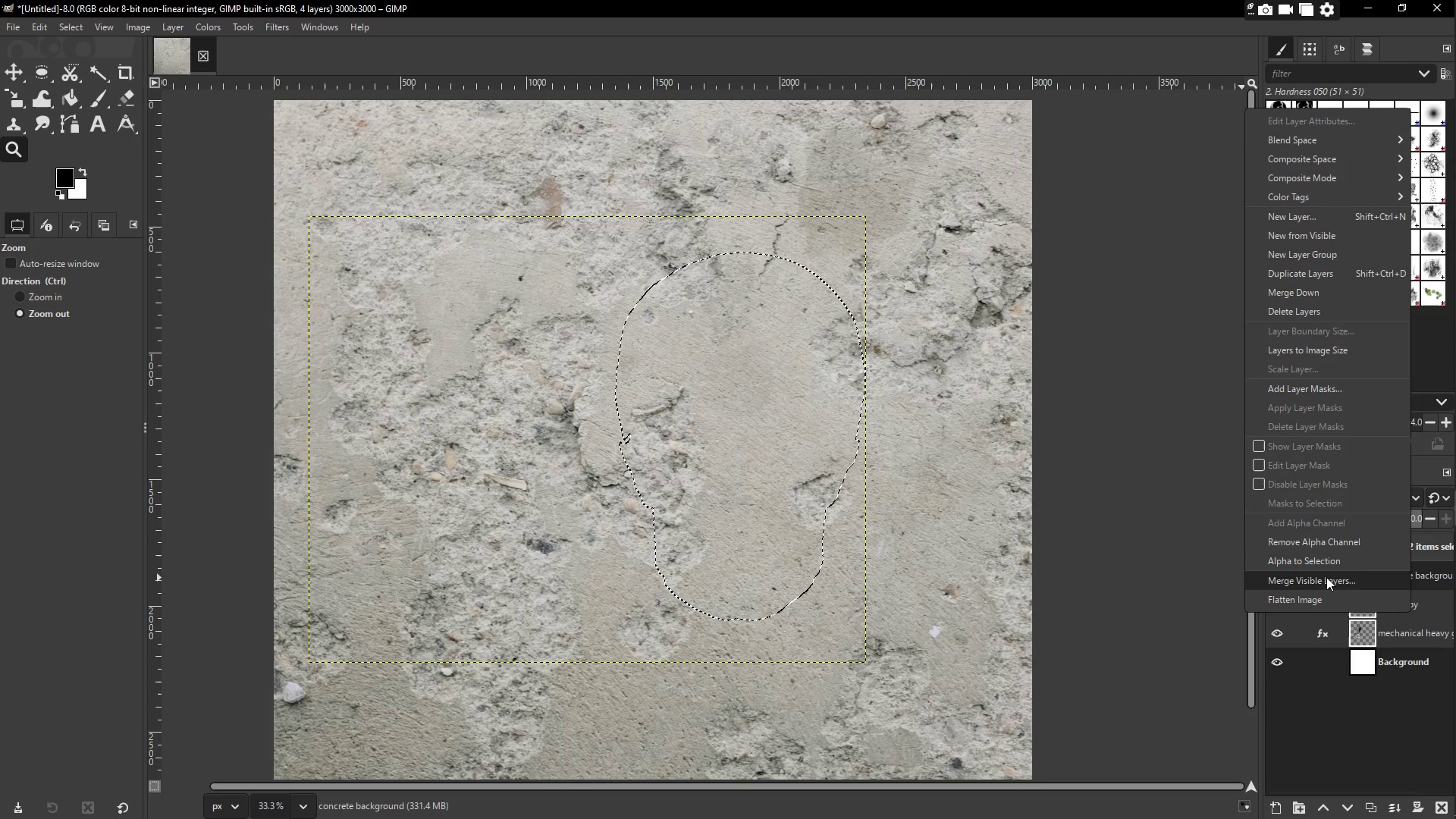 
left_click([1301, 293])
 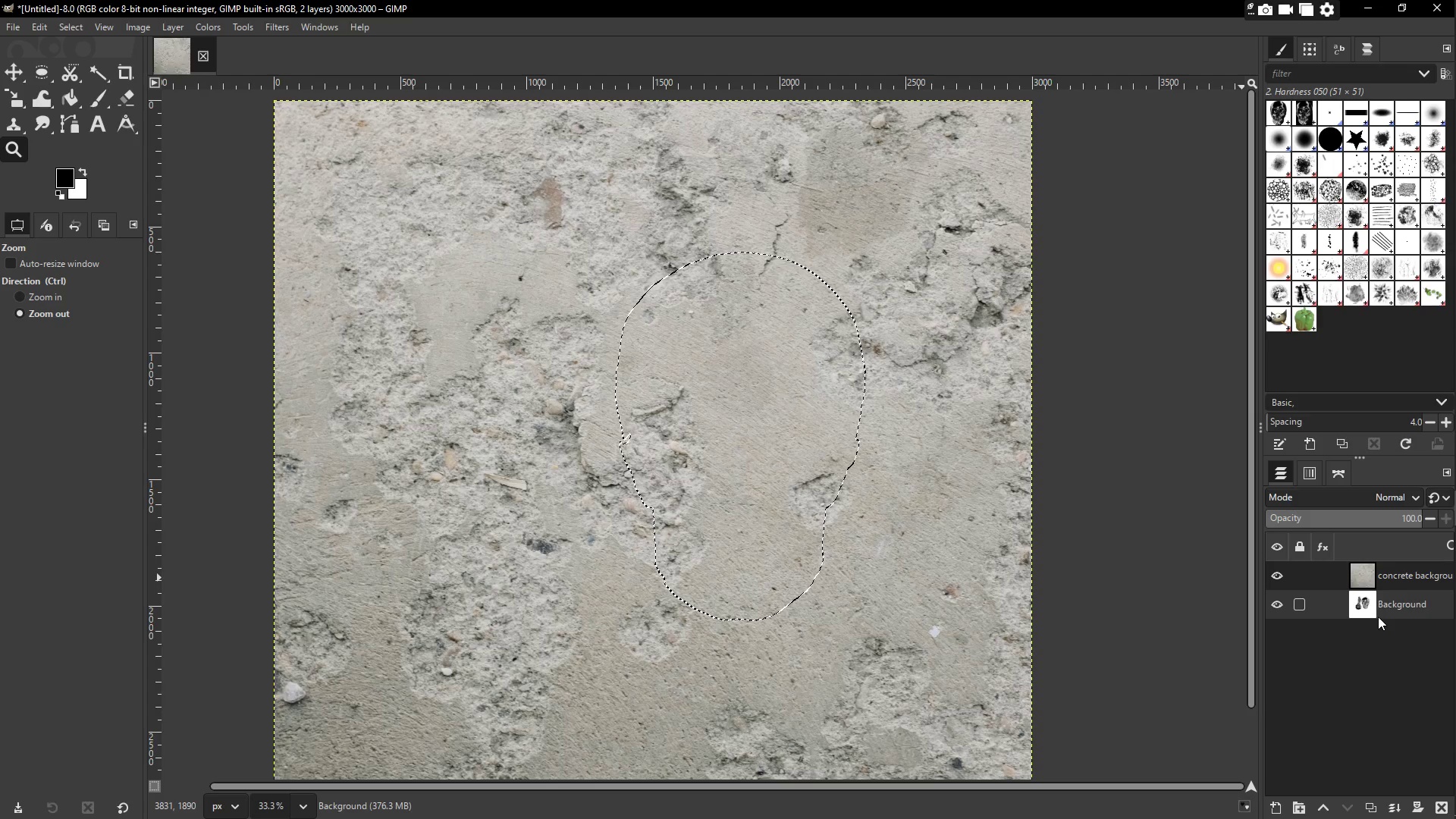 
wait(40.12)
 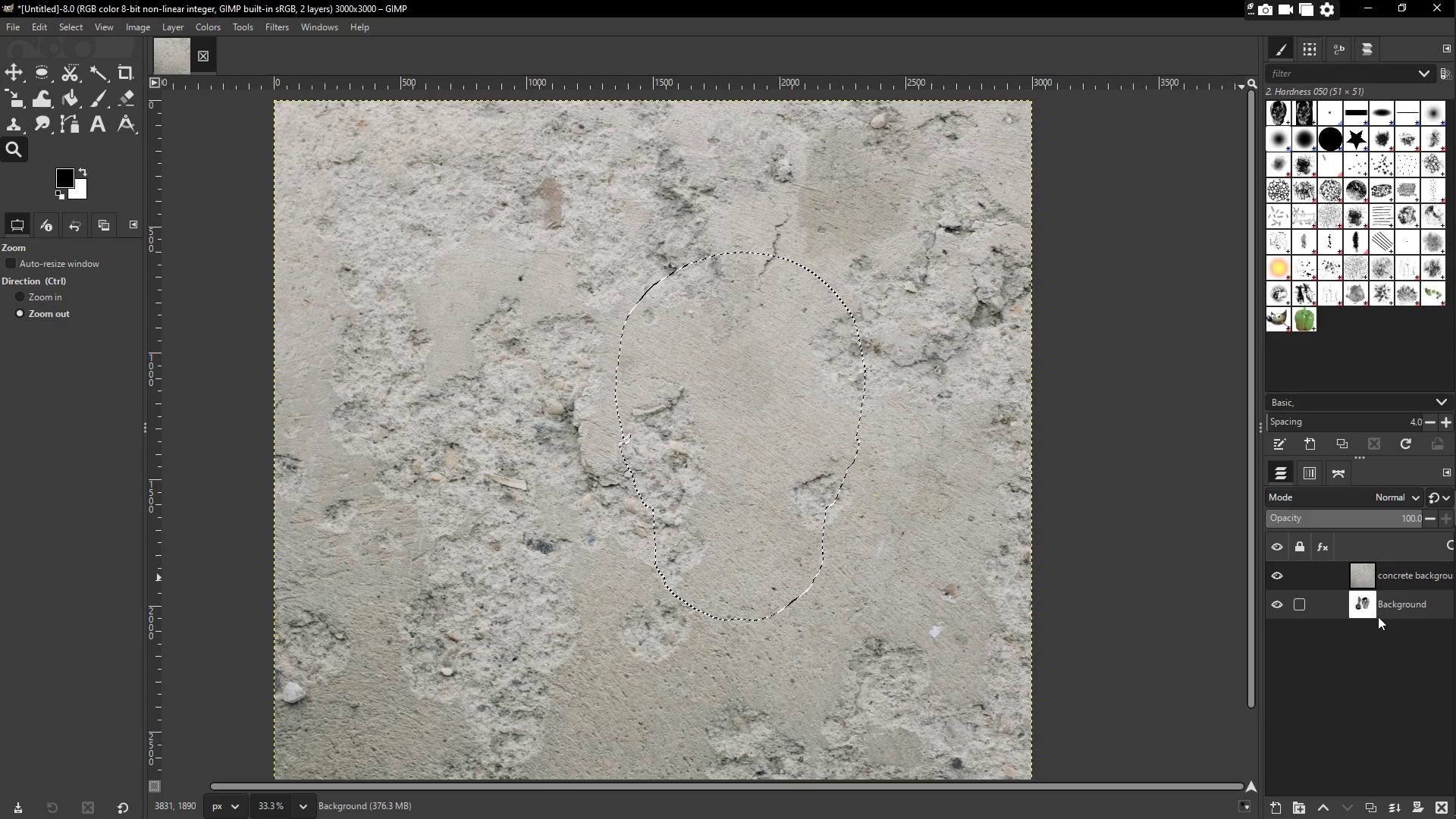 
key(Control+Z)
 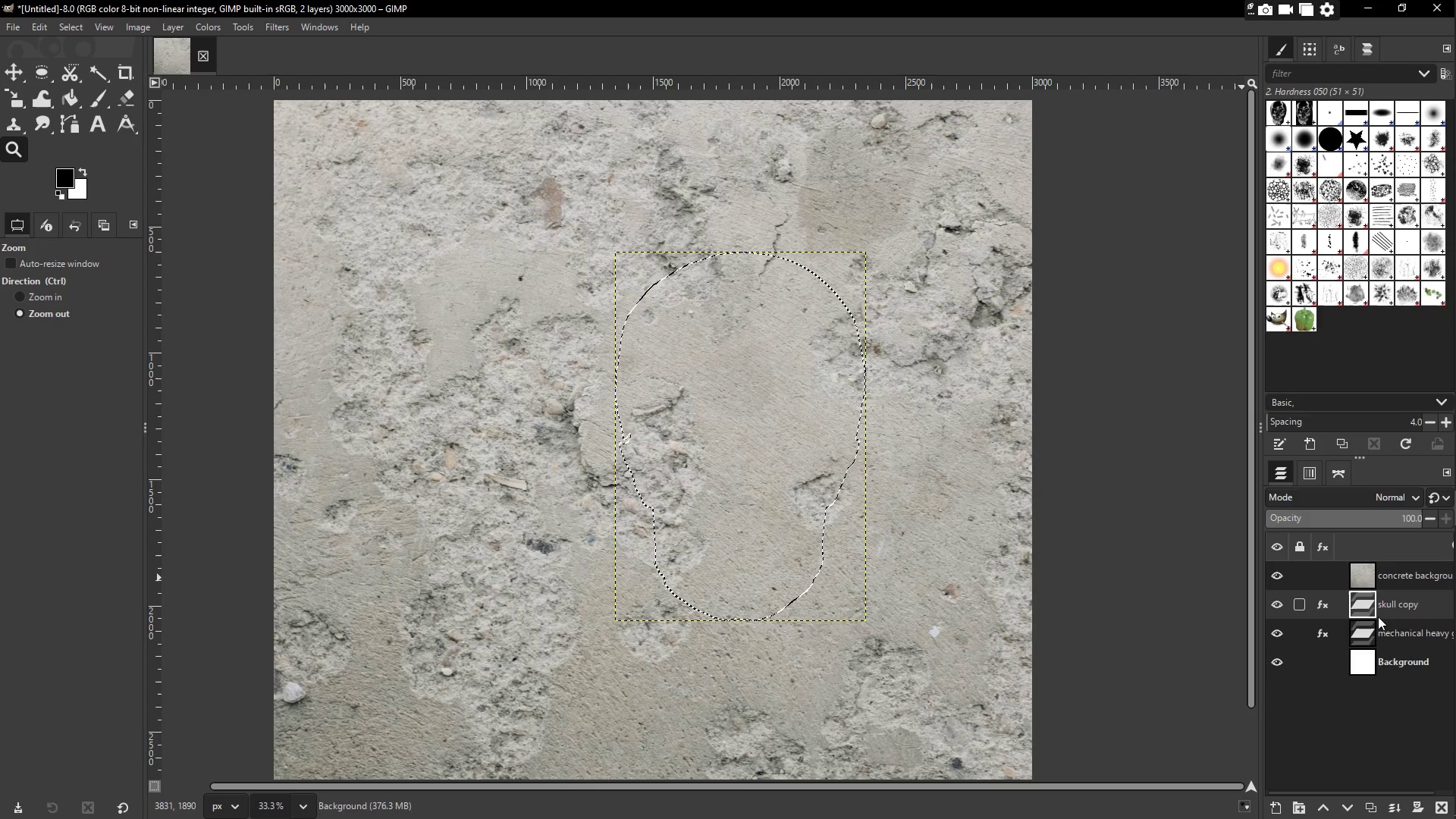 
left_click([1401, 639])
 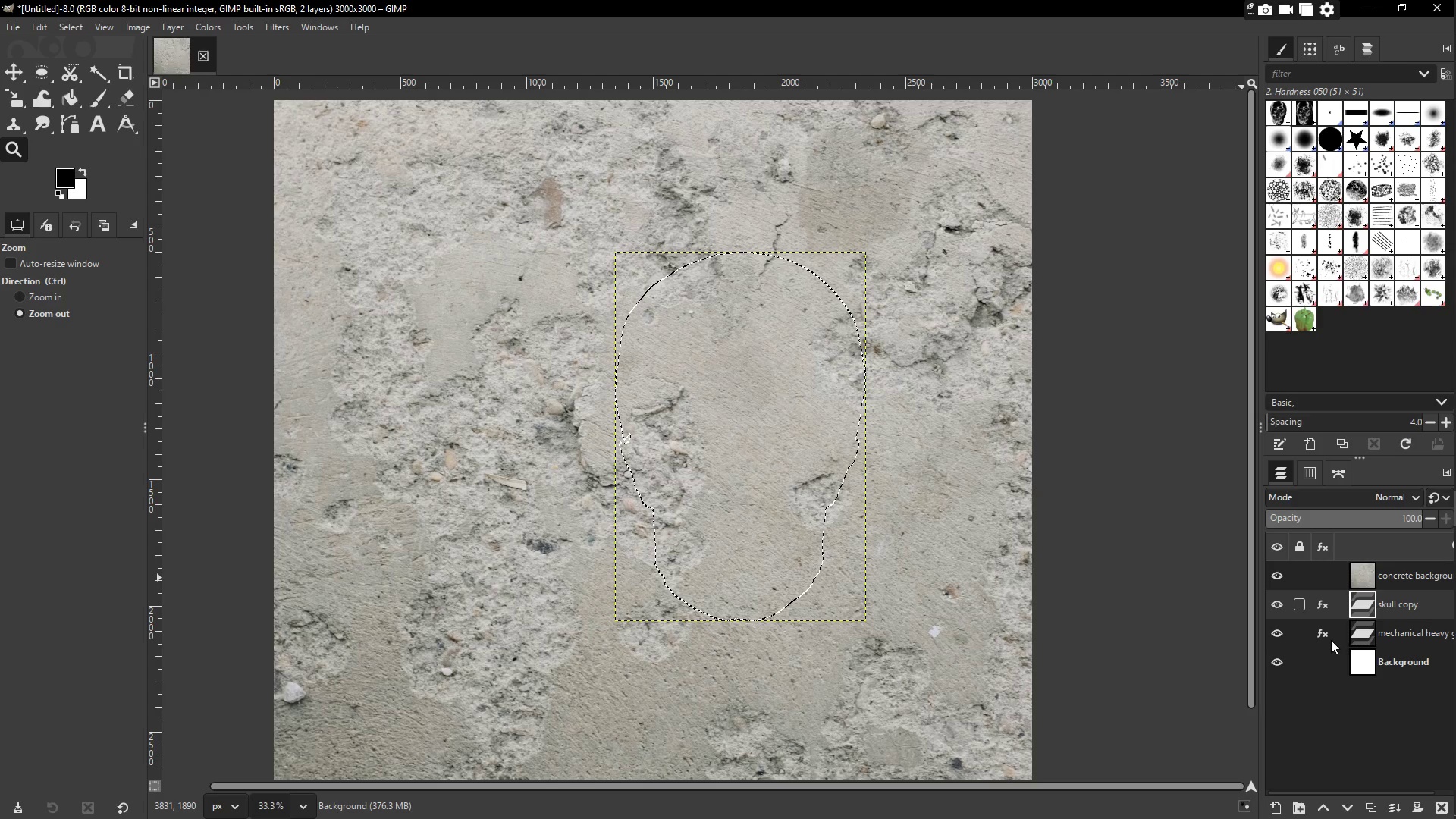 
left_click([1395, 575])
 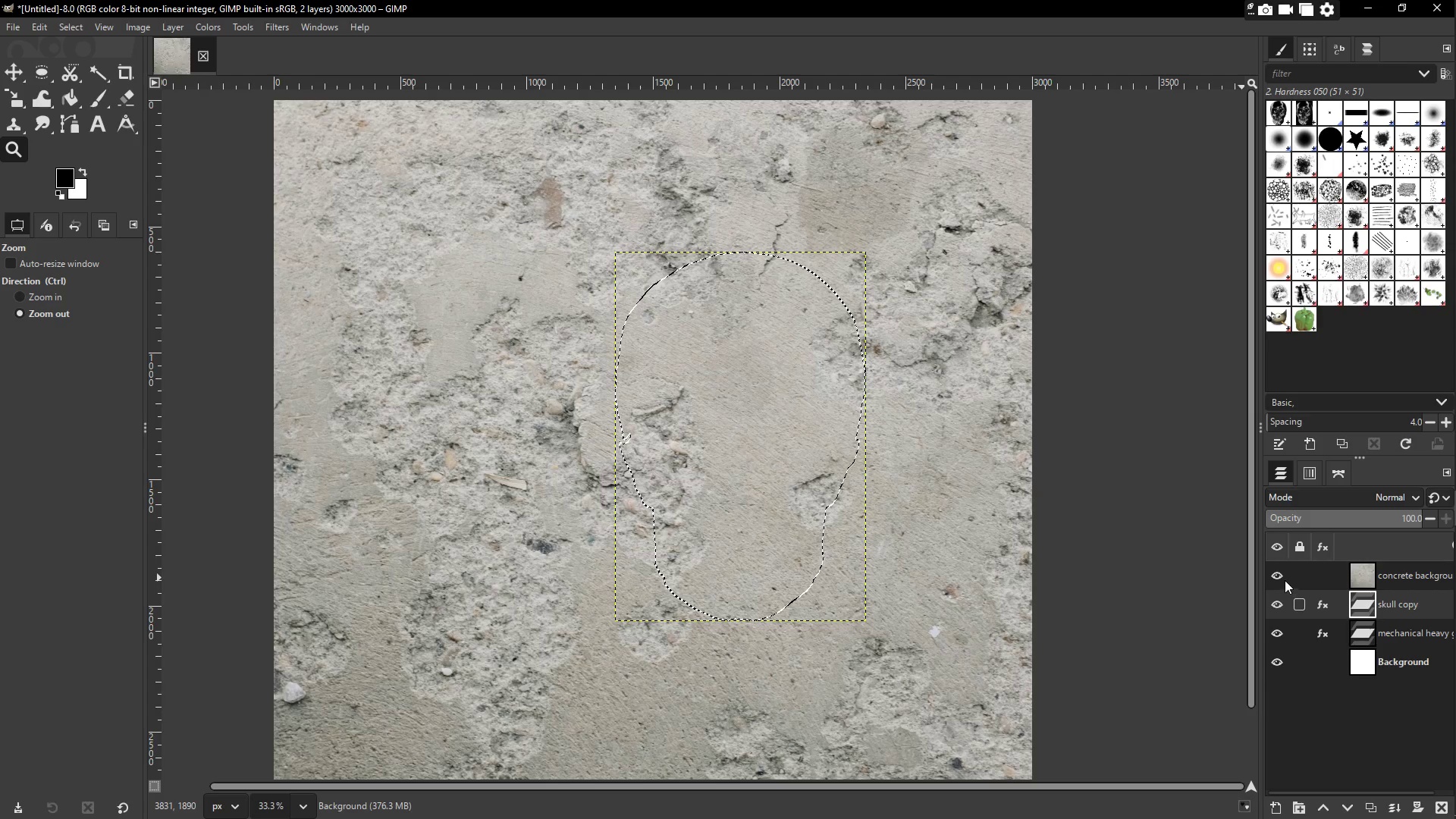 
left_click_drag(start_coordinate=[1273, 576], to_coordinate=[1395, 634])
 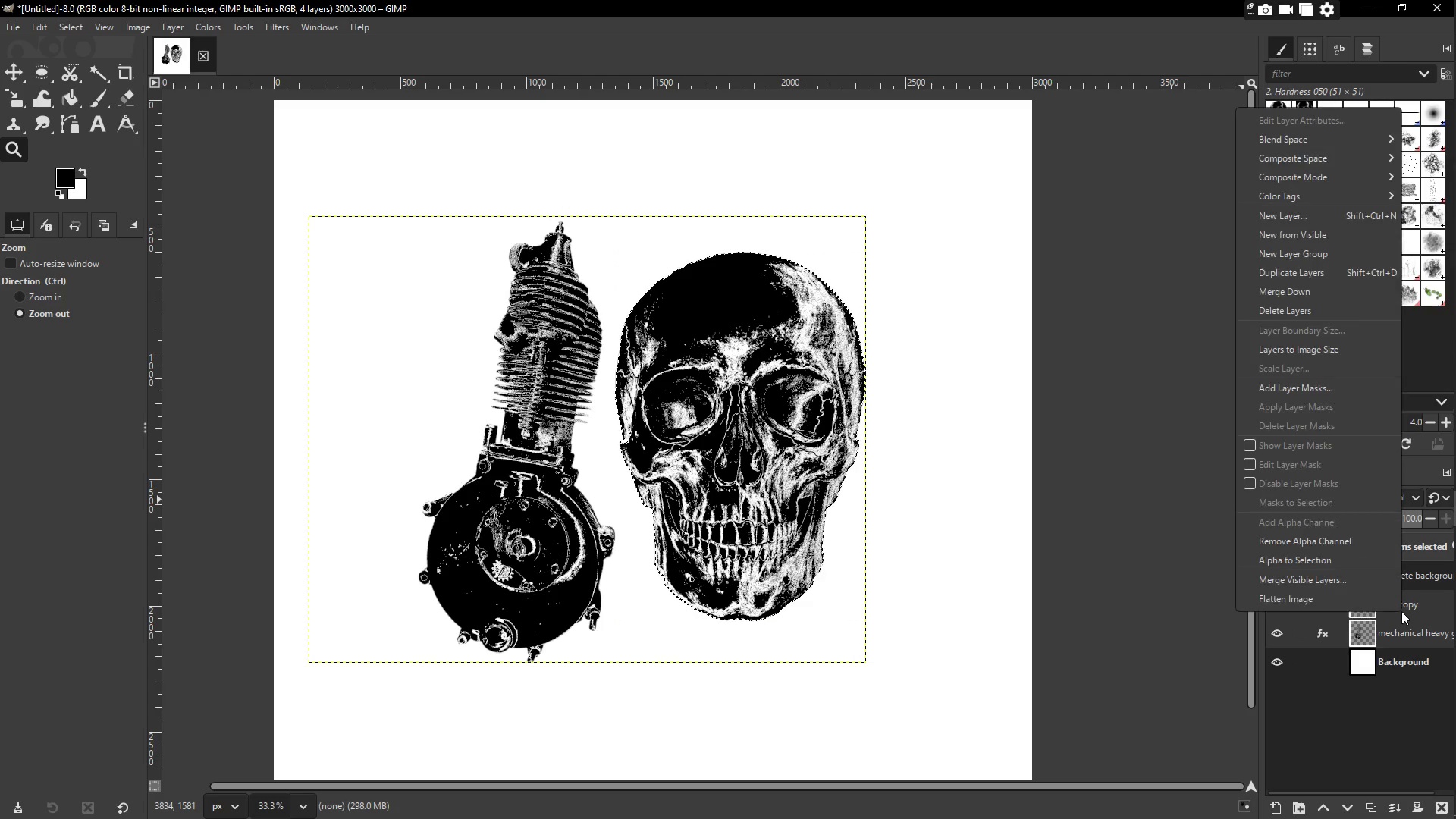 
hold_key(key=ShiftLeft, duration=0.33)
left_click([1395, 634])
 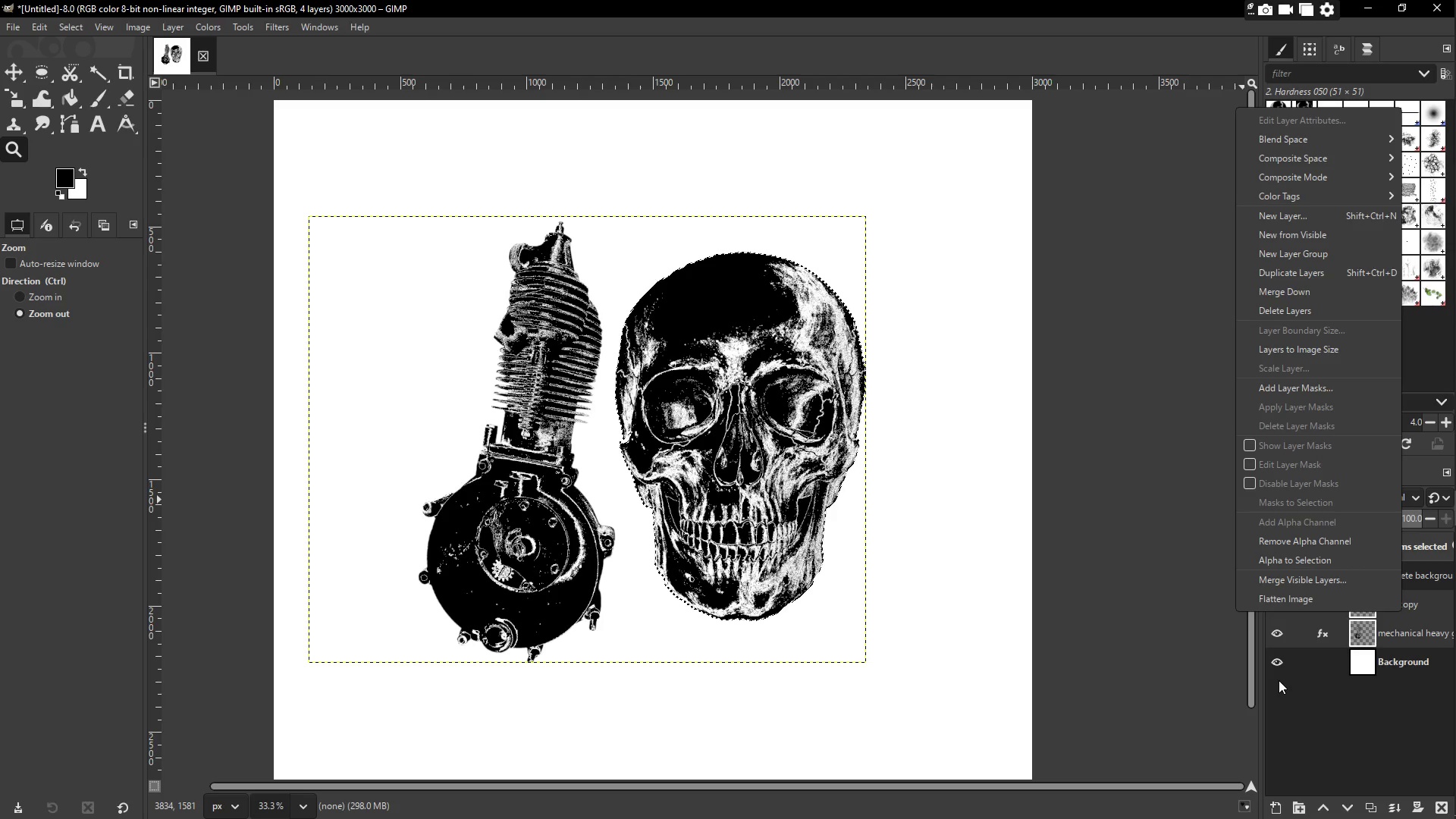 
wait(31.31)
 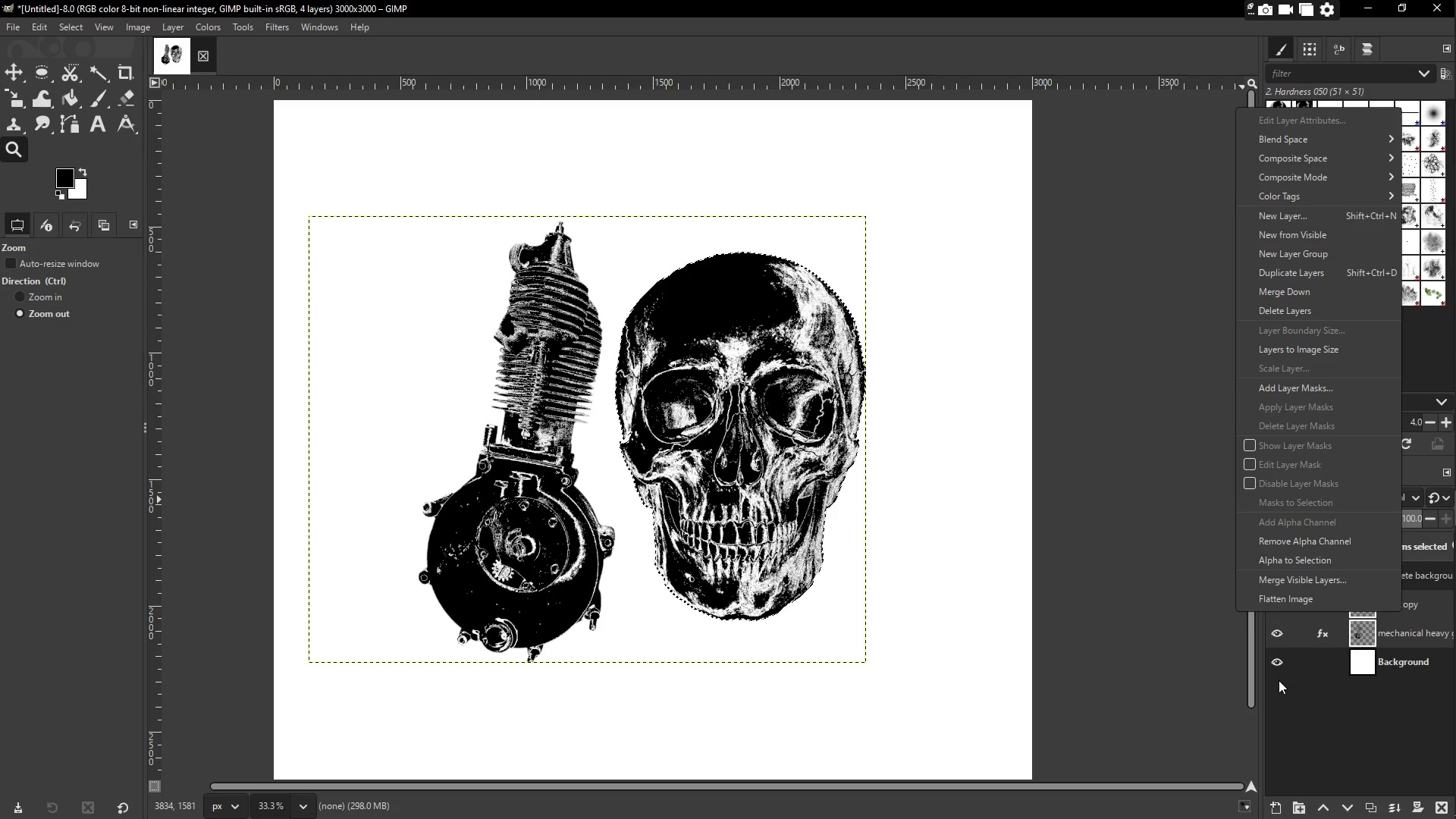 
left_click([1277, 660])
 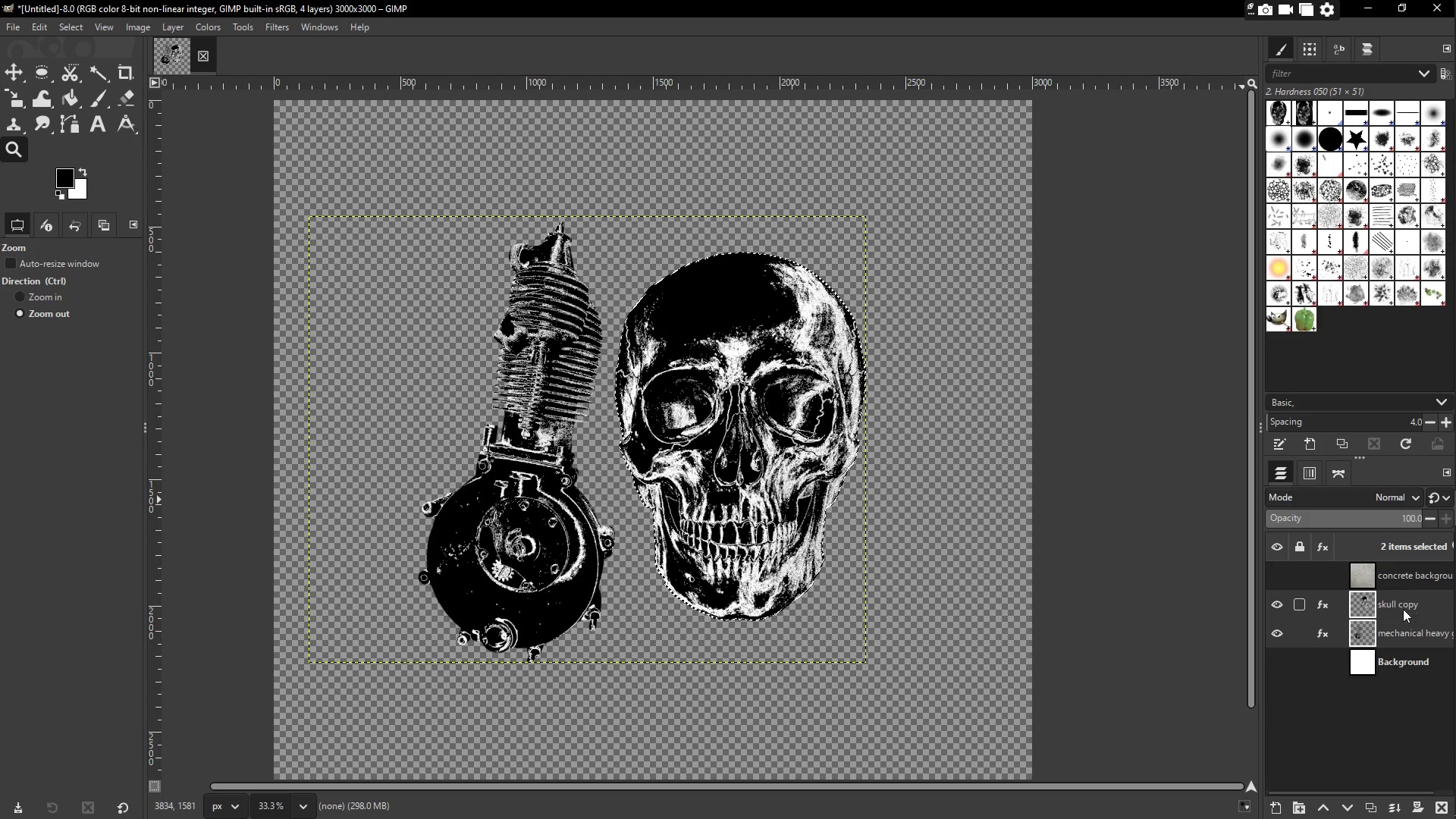 
left_click([1403, 610])
 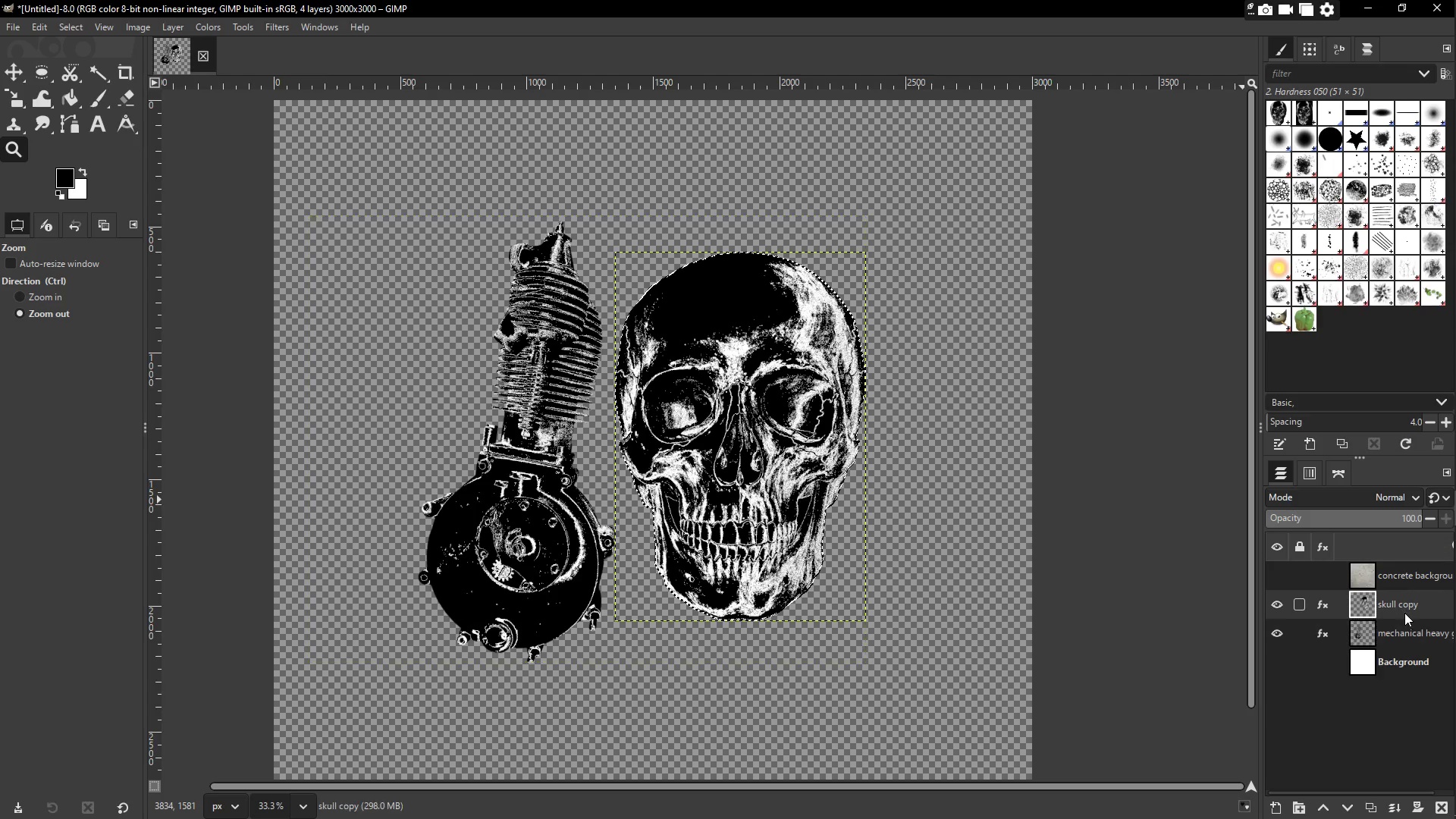 
hold_key(key=ShiftLeft, duration=0.31)
double_click([1407, 634])
 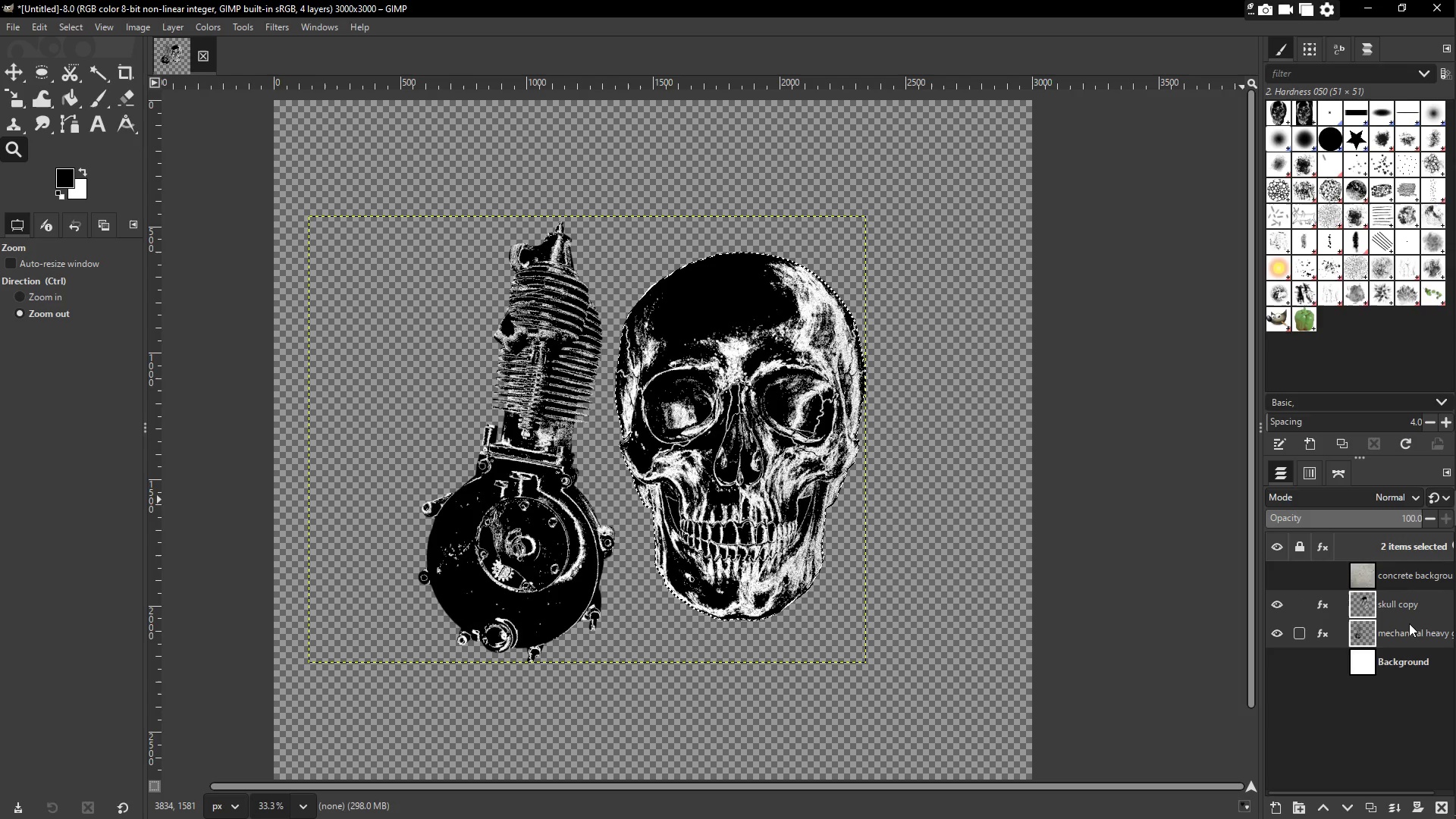 
right_click([1407, 618])
 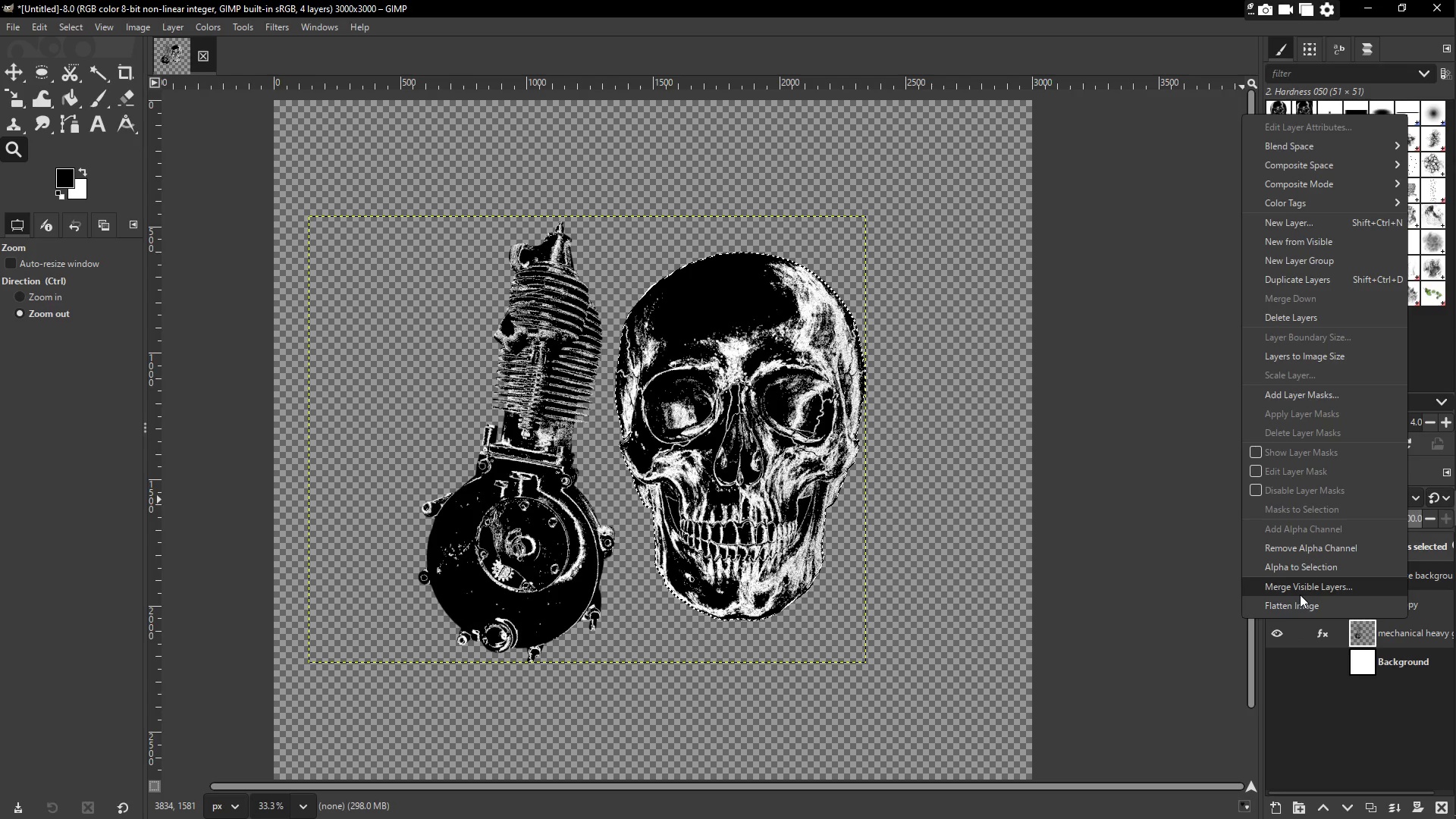 
left_click([1301, 591])
 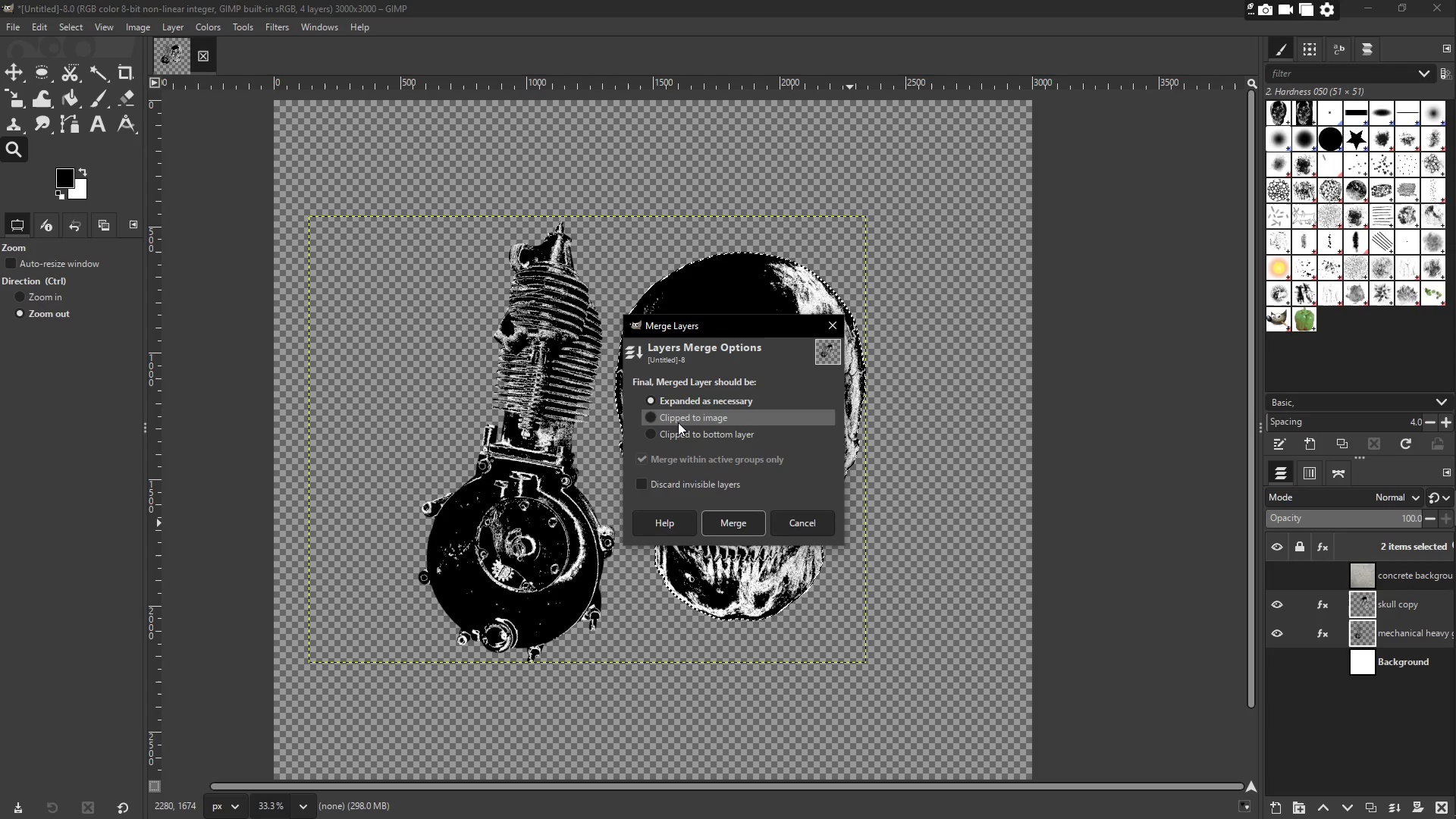 
wait(10.25)
 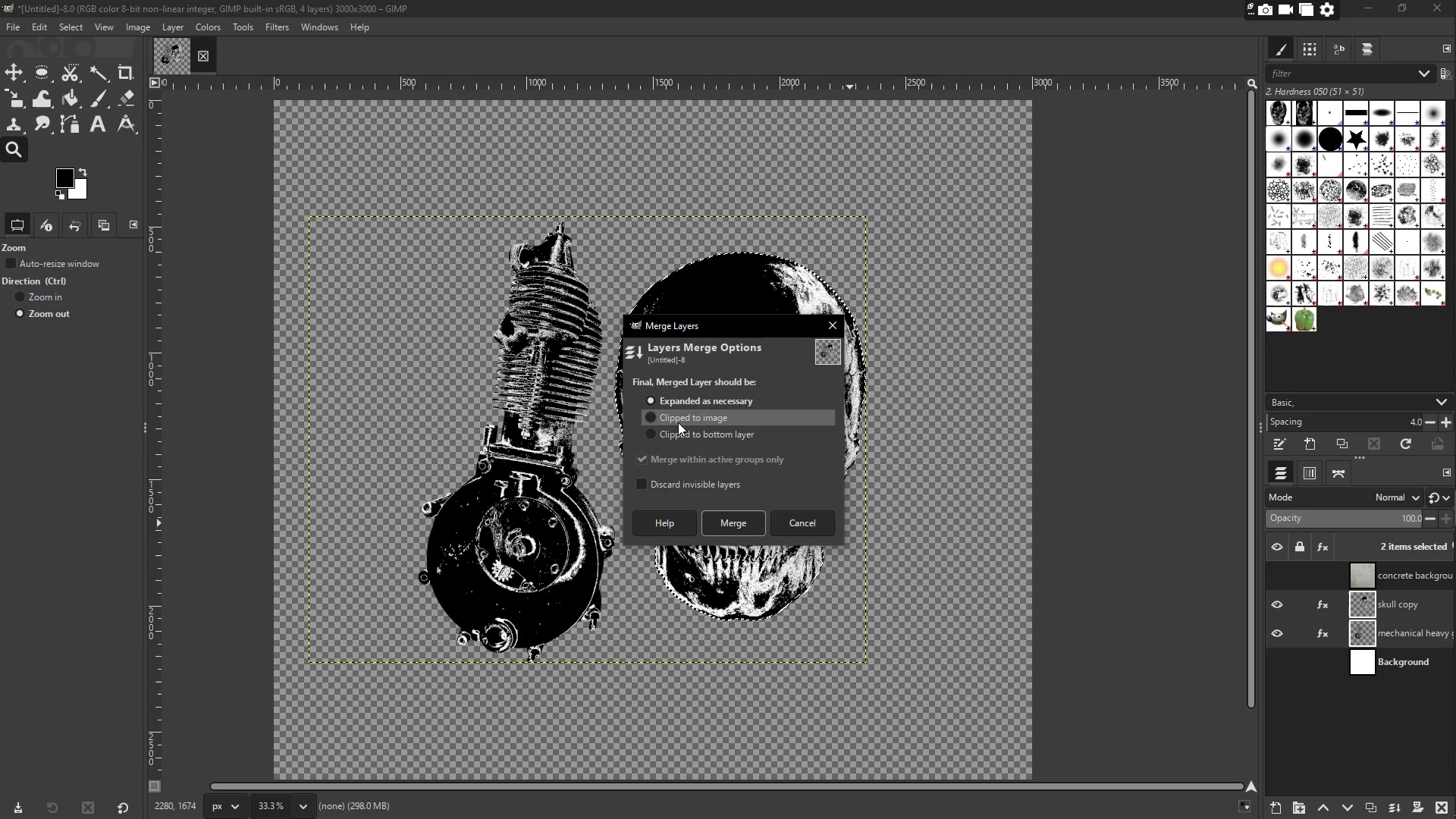 
left_click_drag(start_coordinate=[673, 491], to_coordinate=[680, 488])
 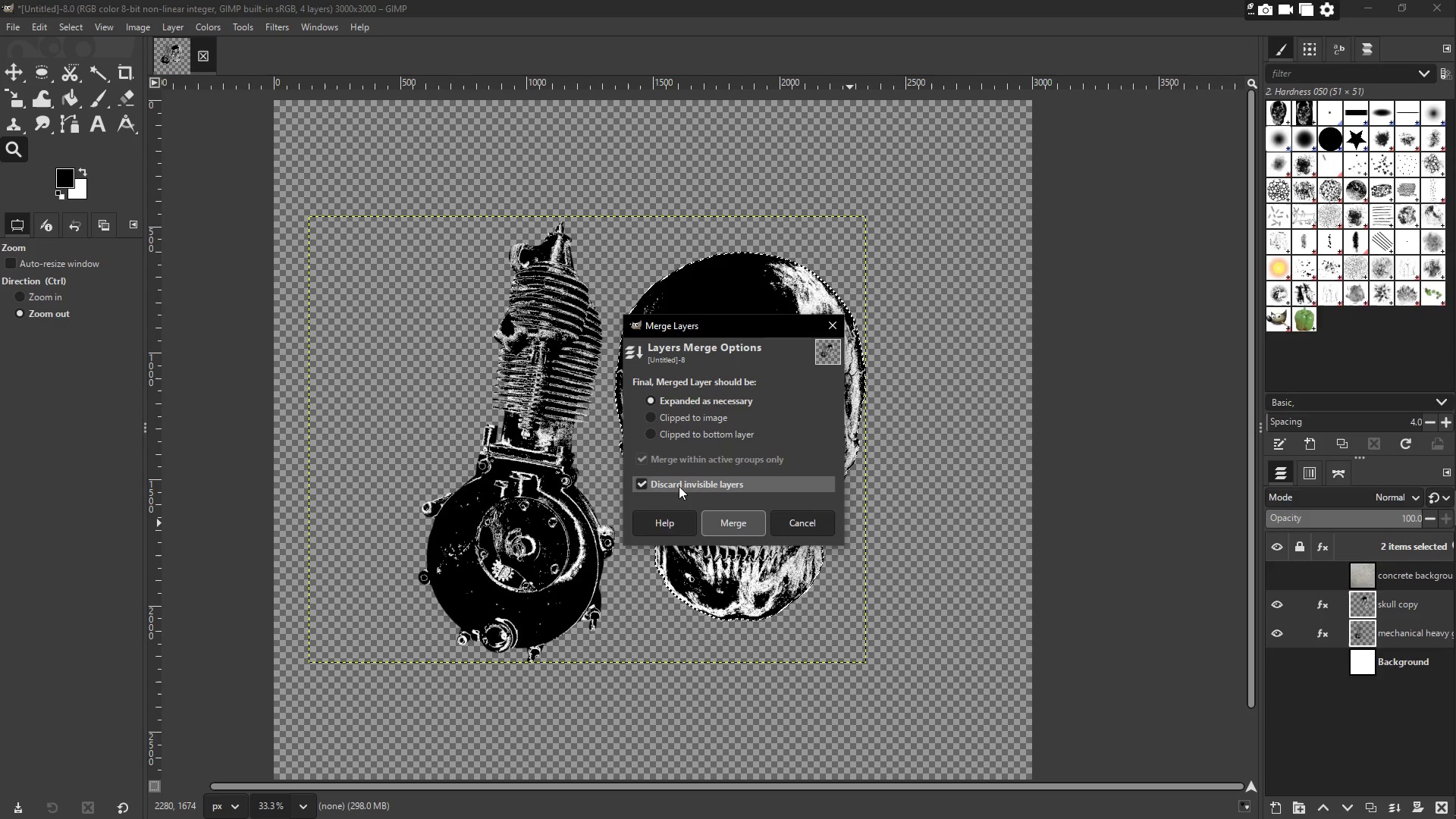 
double_click([725, 525])
 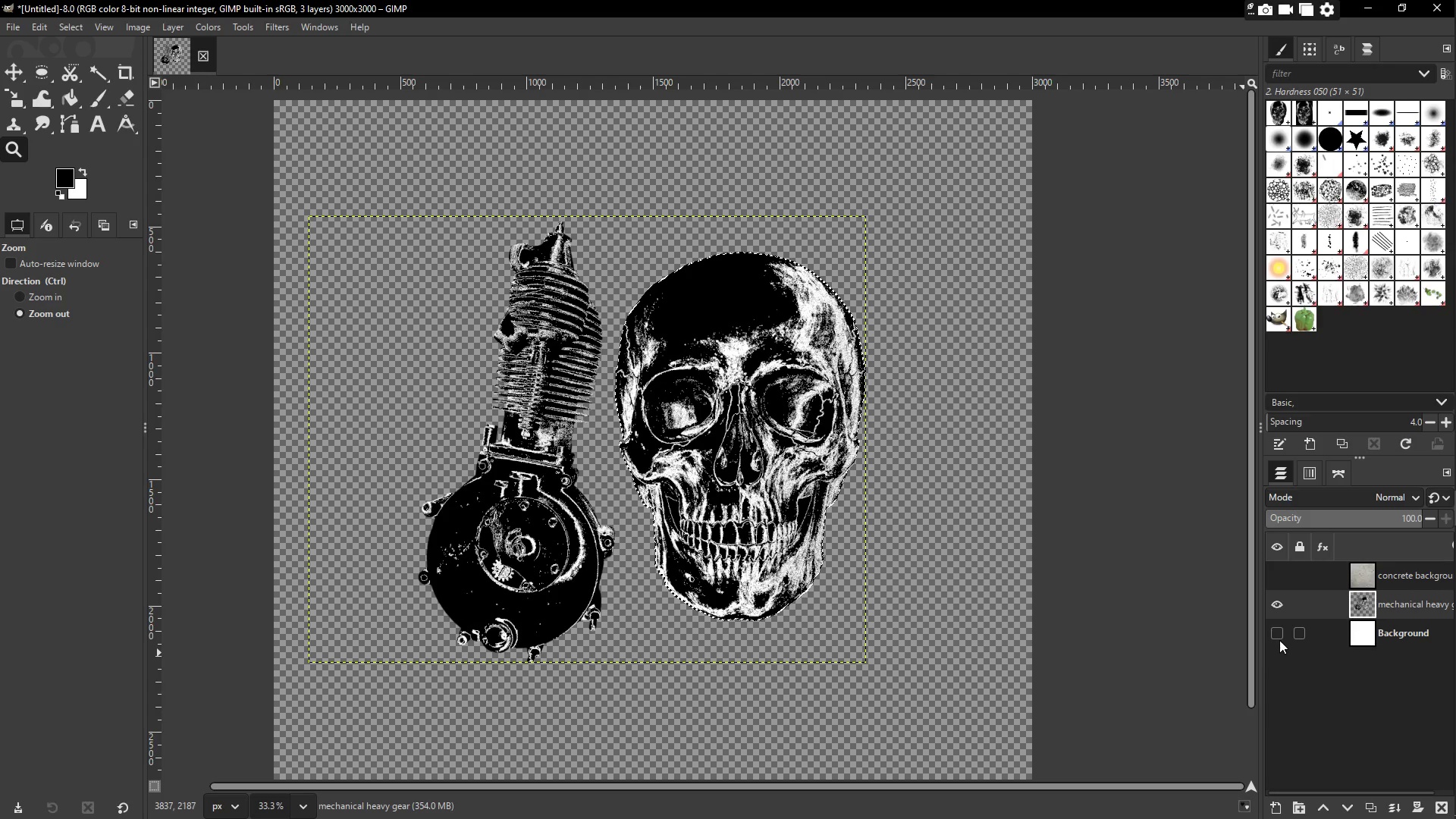 
left_click([1279, 575])
 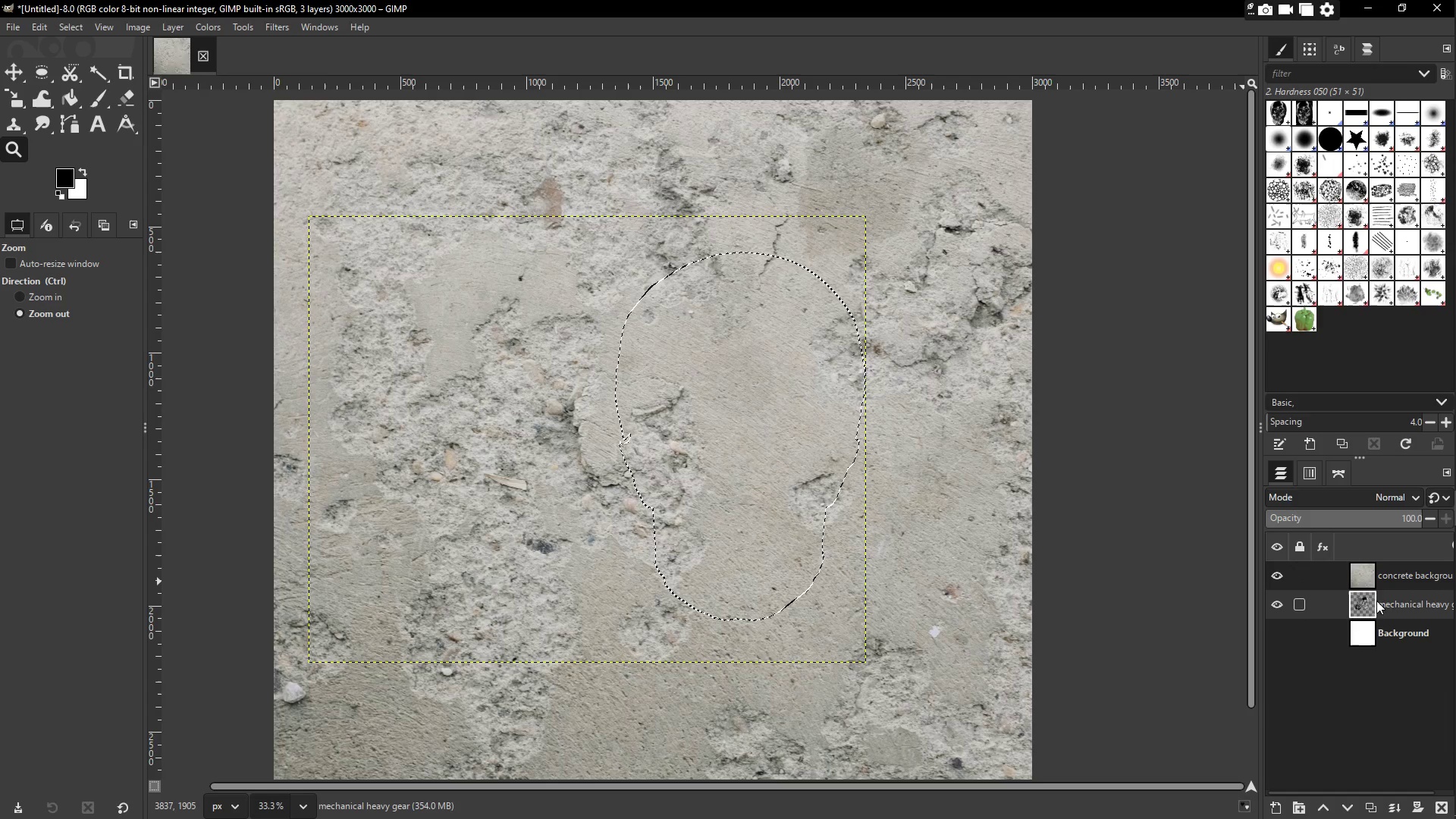 
key(Control+Shift+A)
 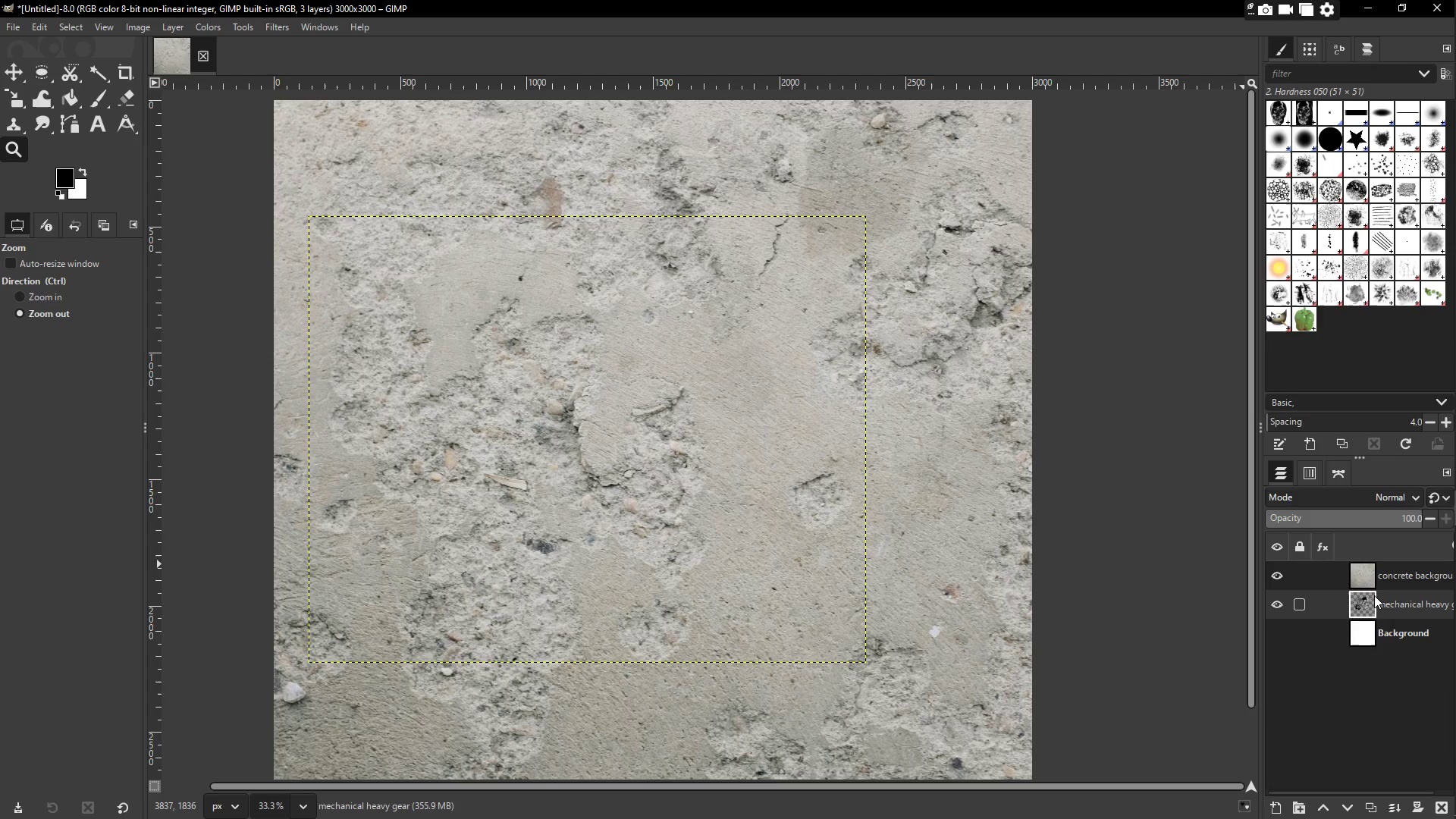 
left_click([1395, 580])
 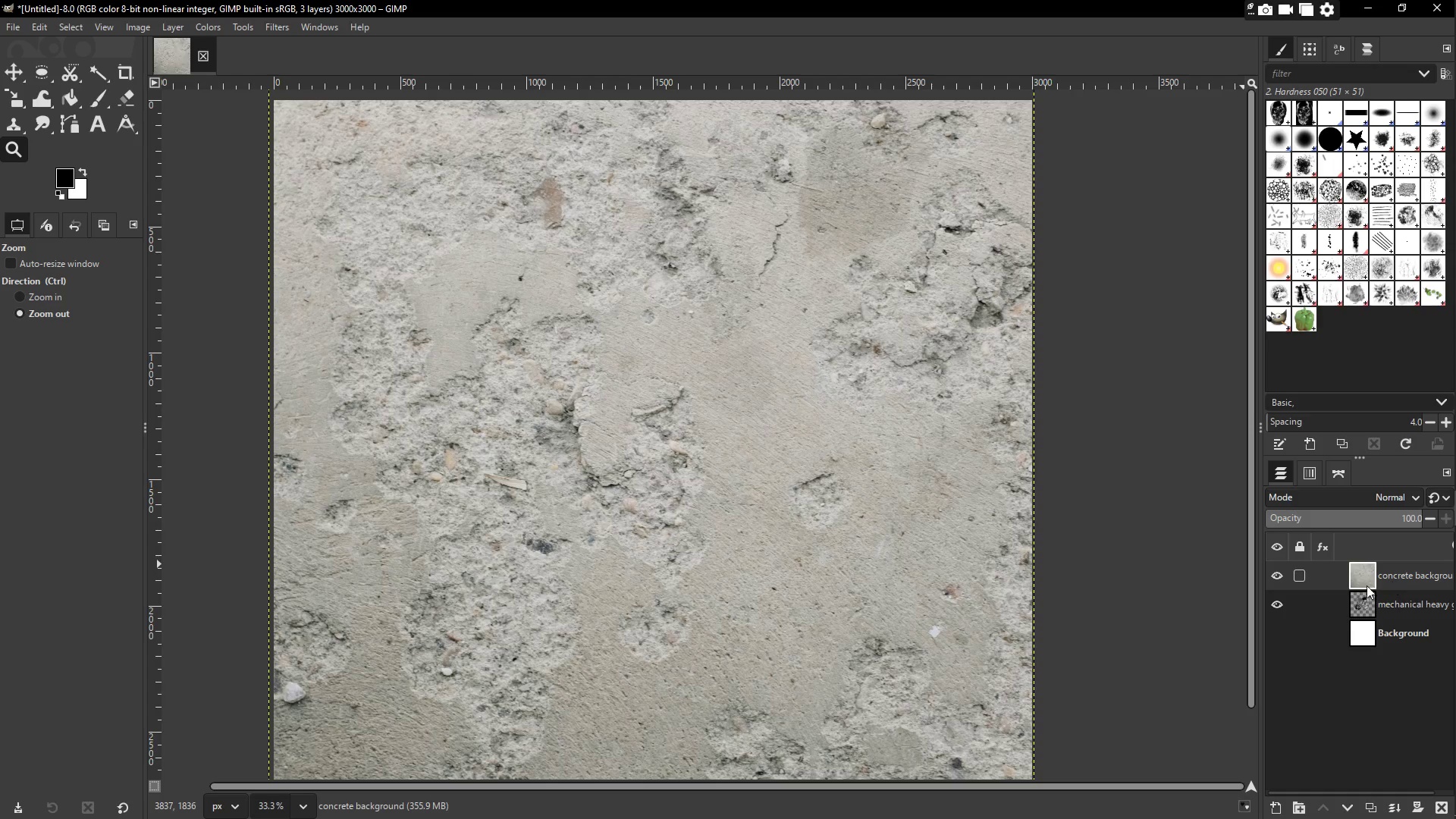 
scroll: coordinate [1356, 588], scroll_direction: up, amount: 1.0
 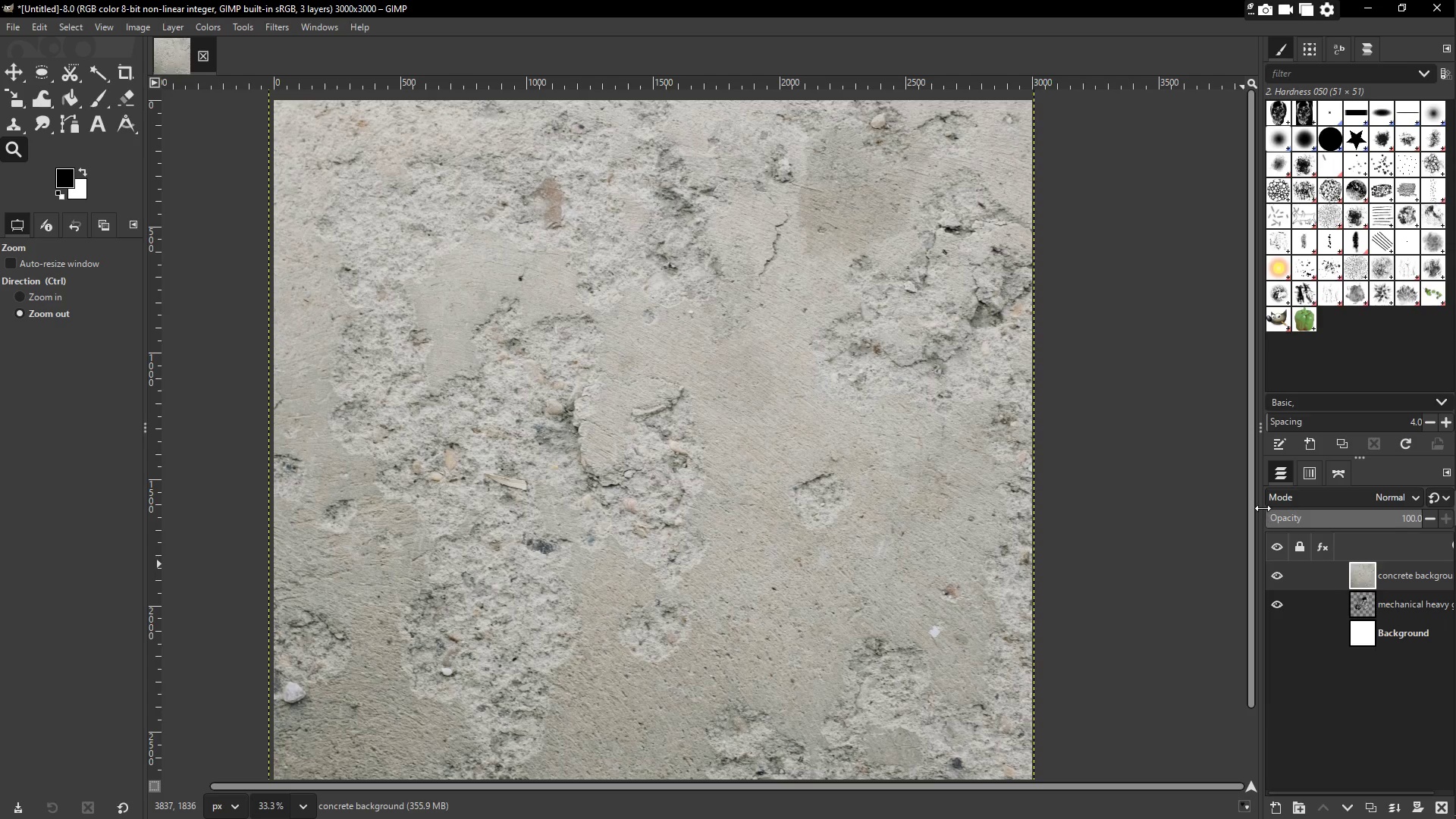 
left_click_drag(start_coordinate=[1262, 507], to_coordinate=[1175, 508])
 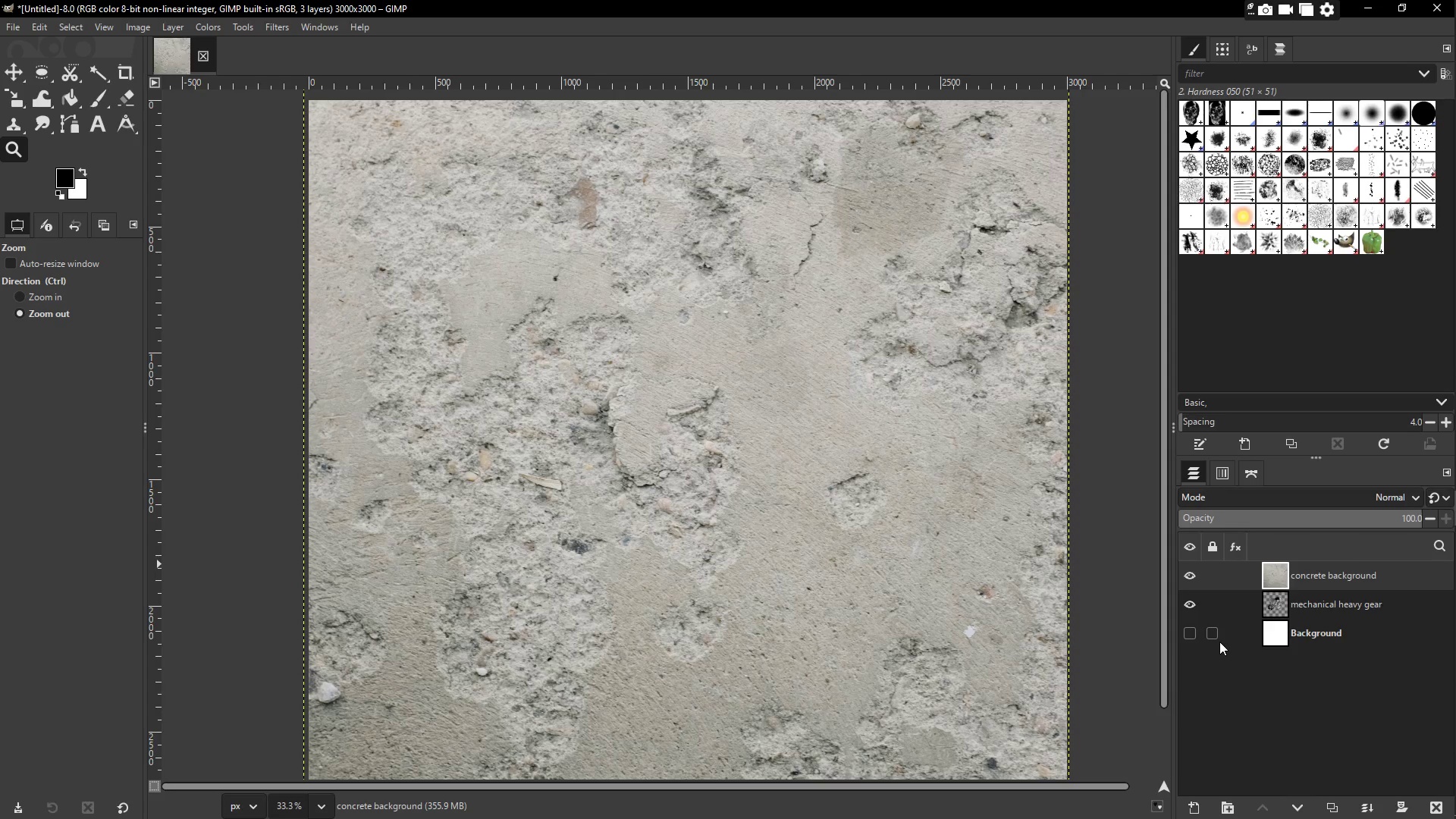 
wait(11.17)
 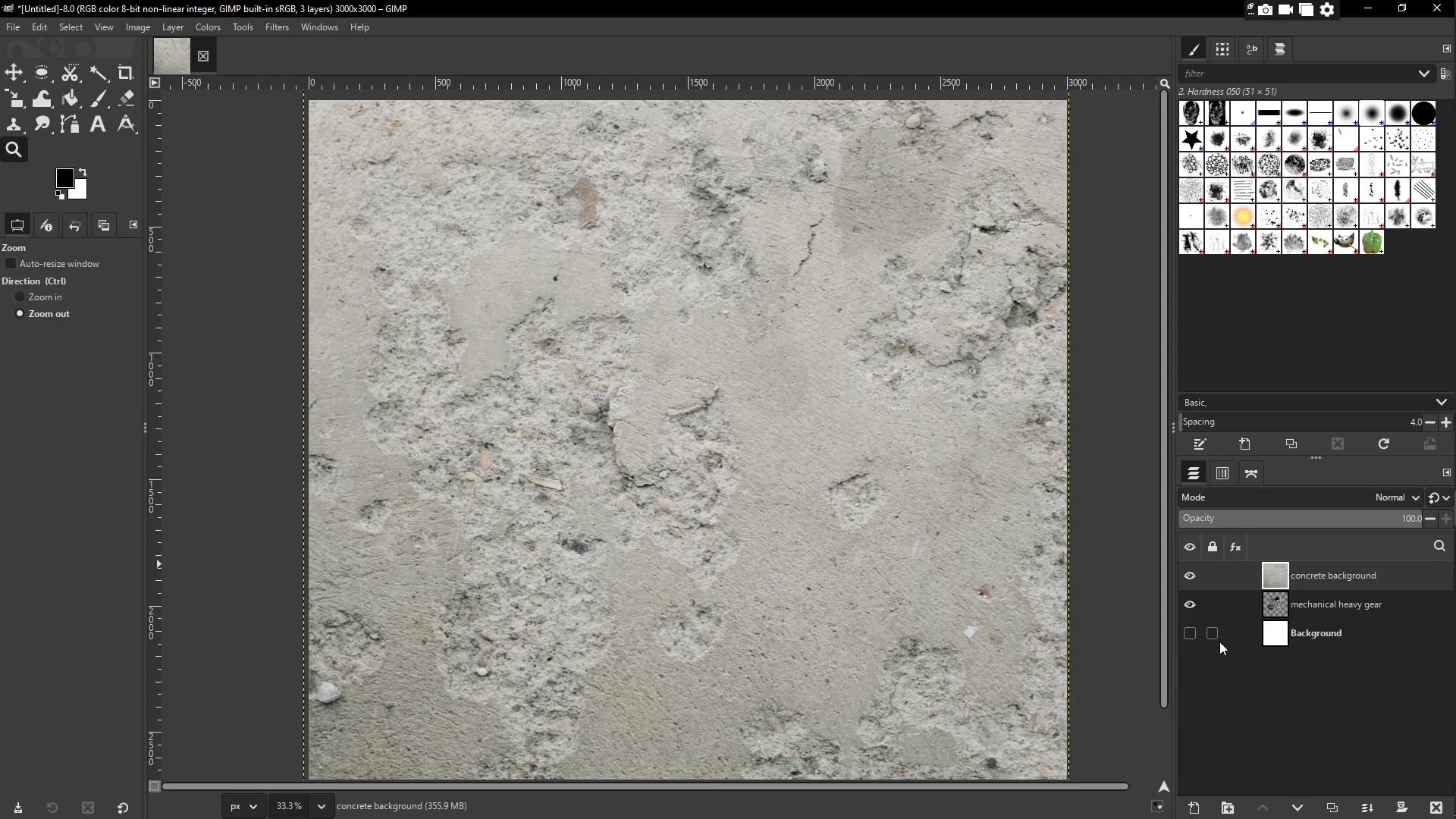 
left_click([1323, 613])
 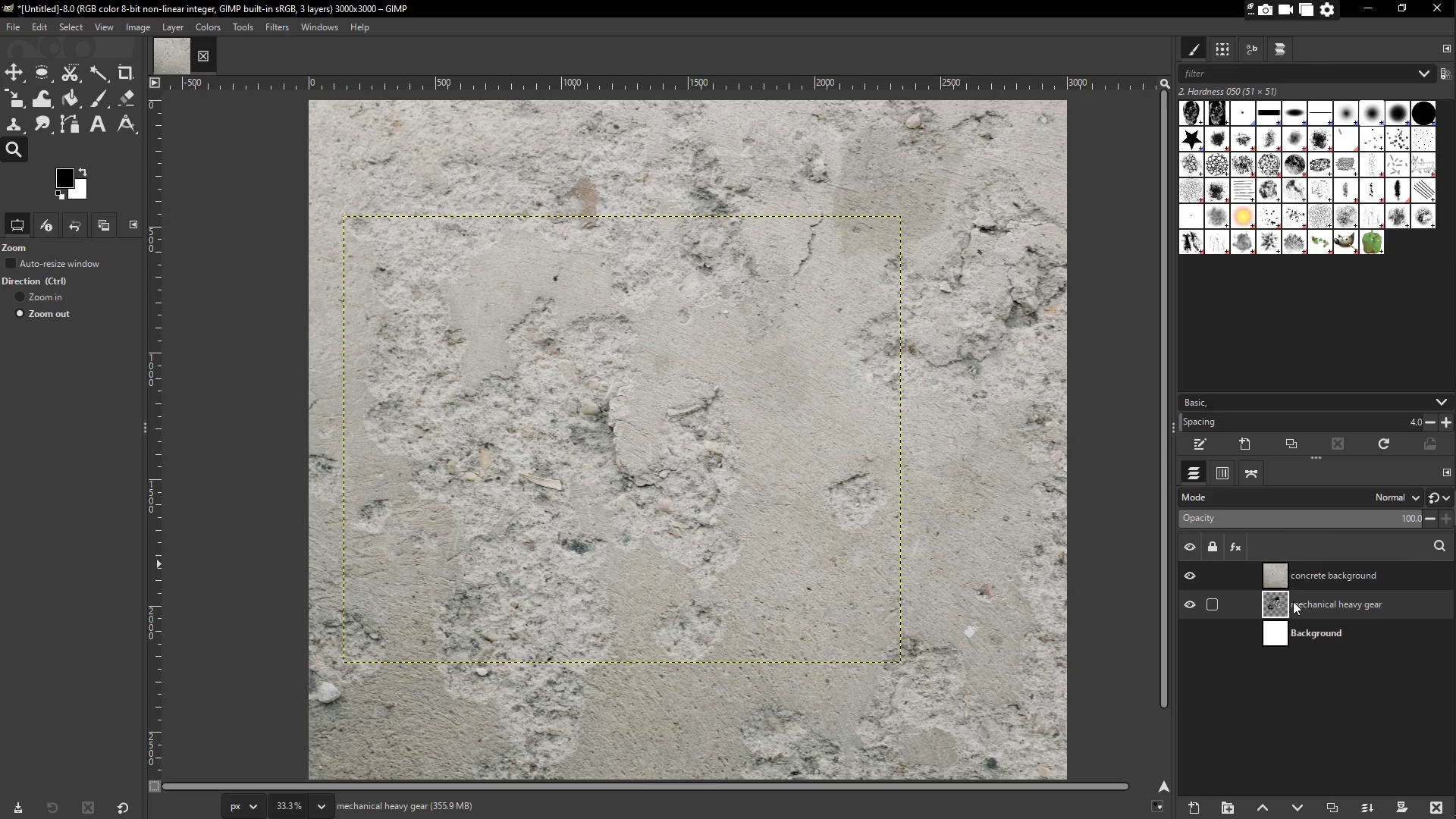 
wait(13.59)
 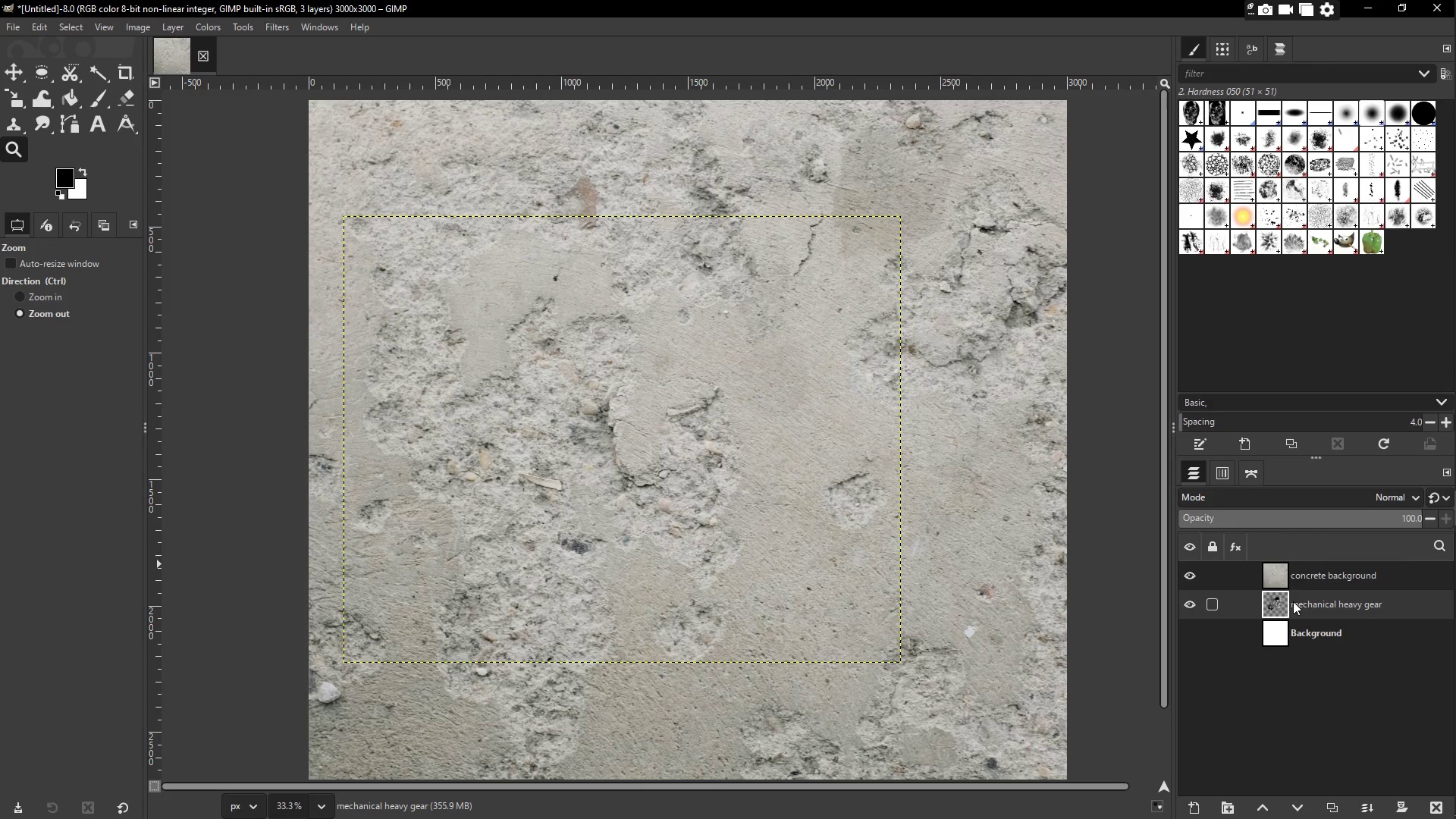 
left_click([1285, 549])
 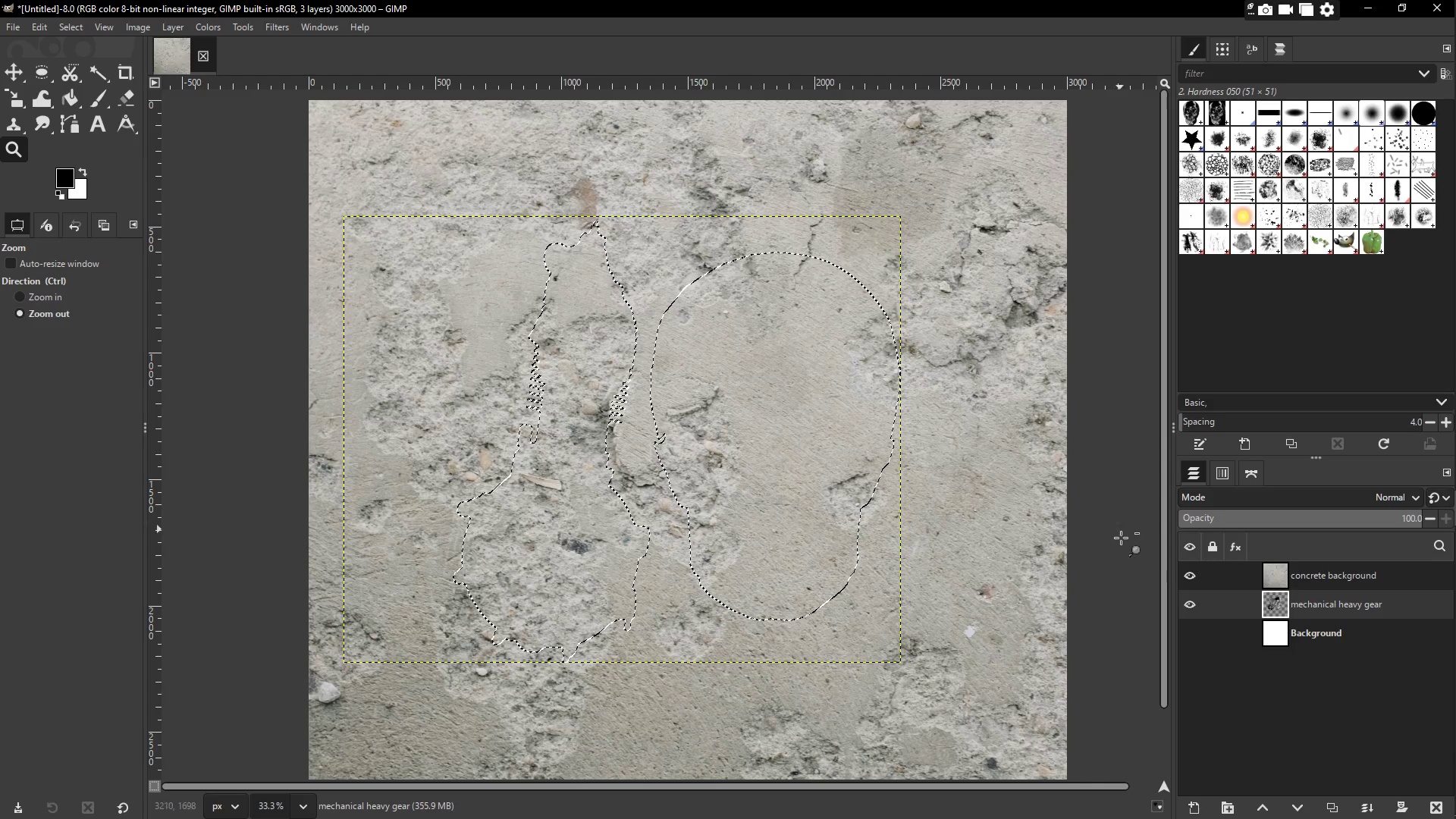 
right_click([811, 507])
 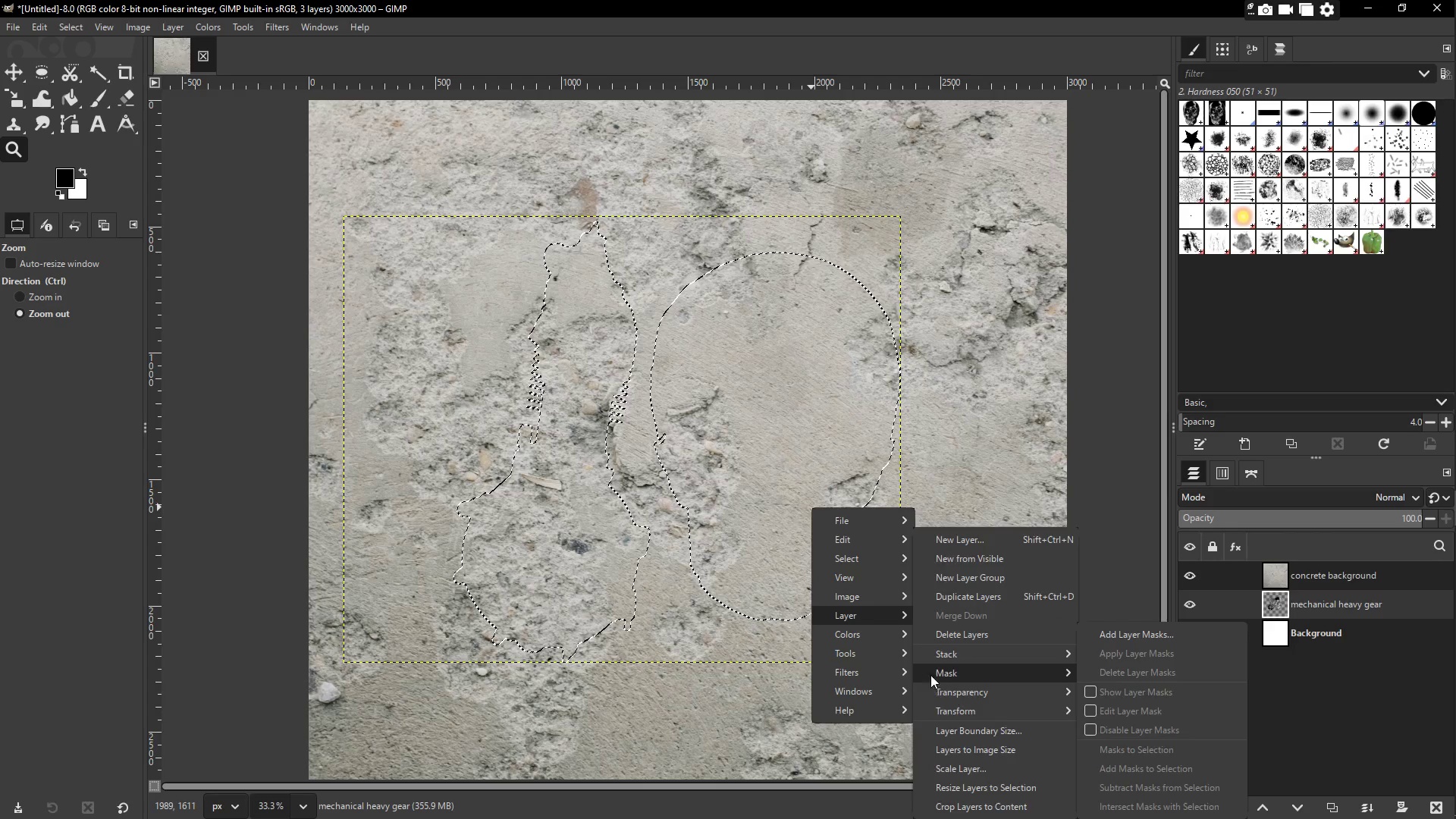 
left_click([877, 595])
 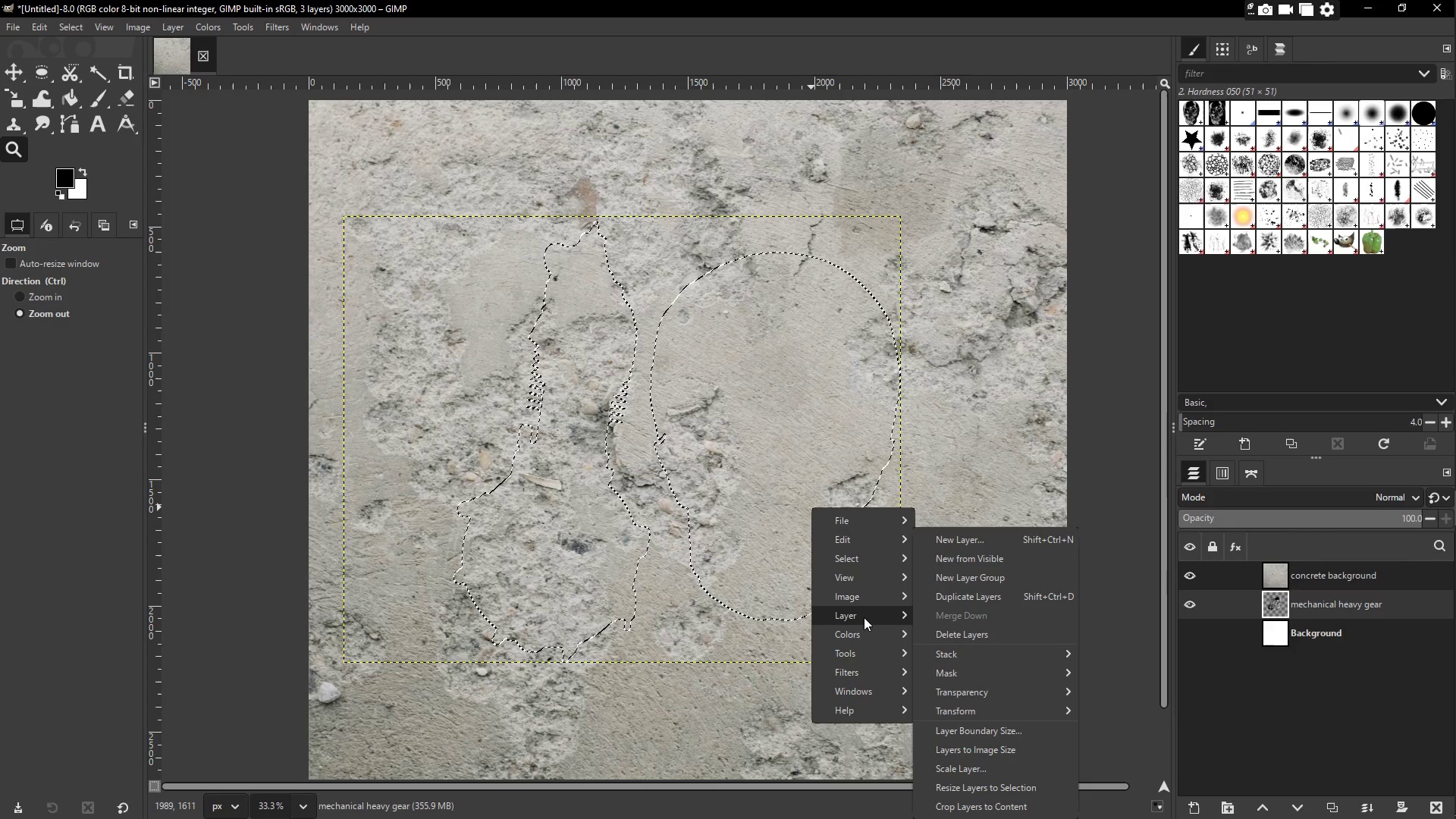 
left_click([888, 632])
 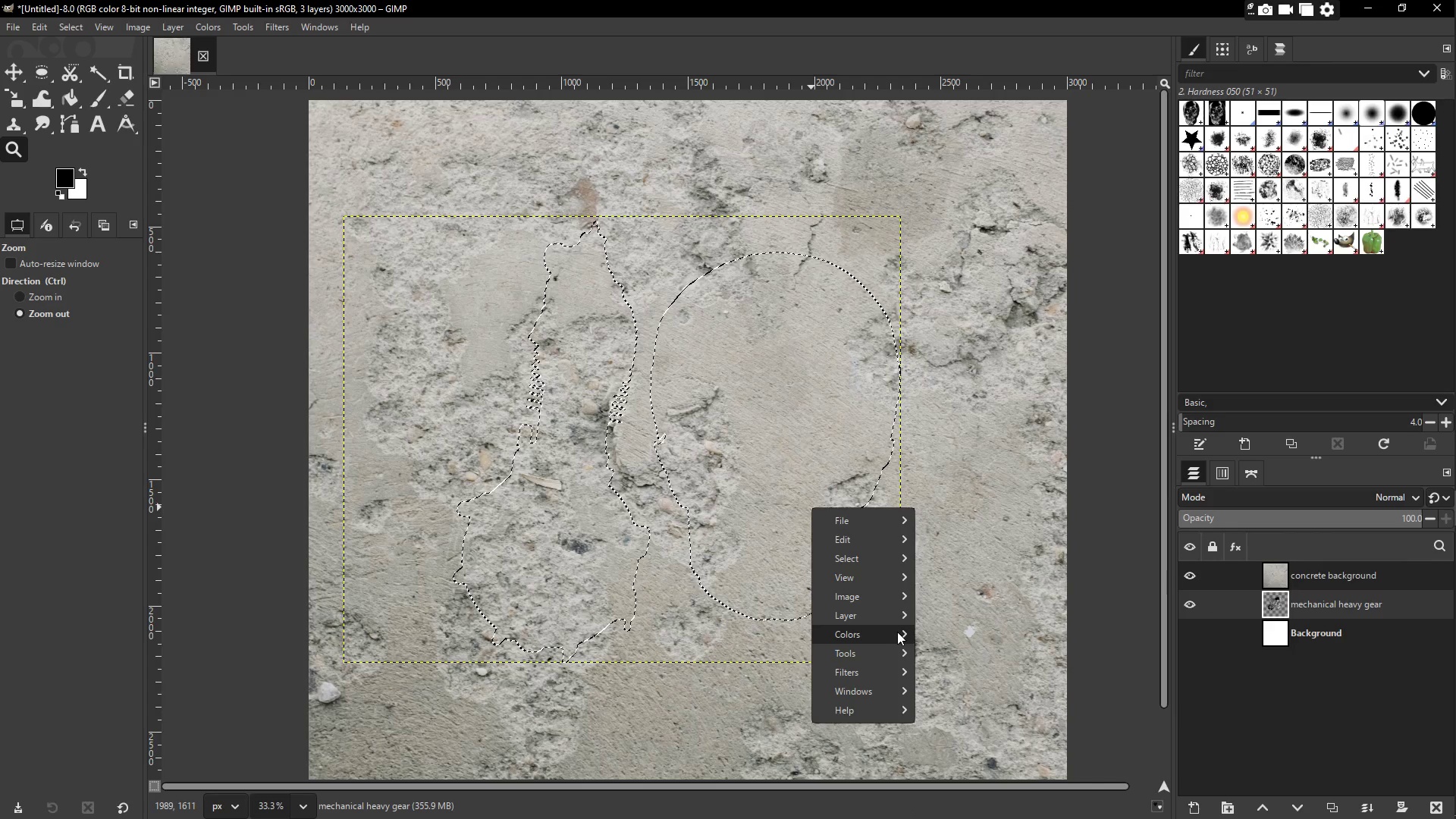 
left_click([889, 635])
 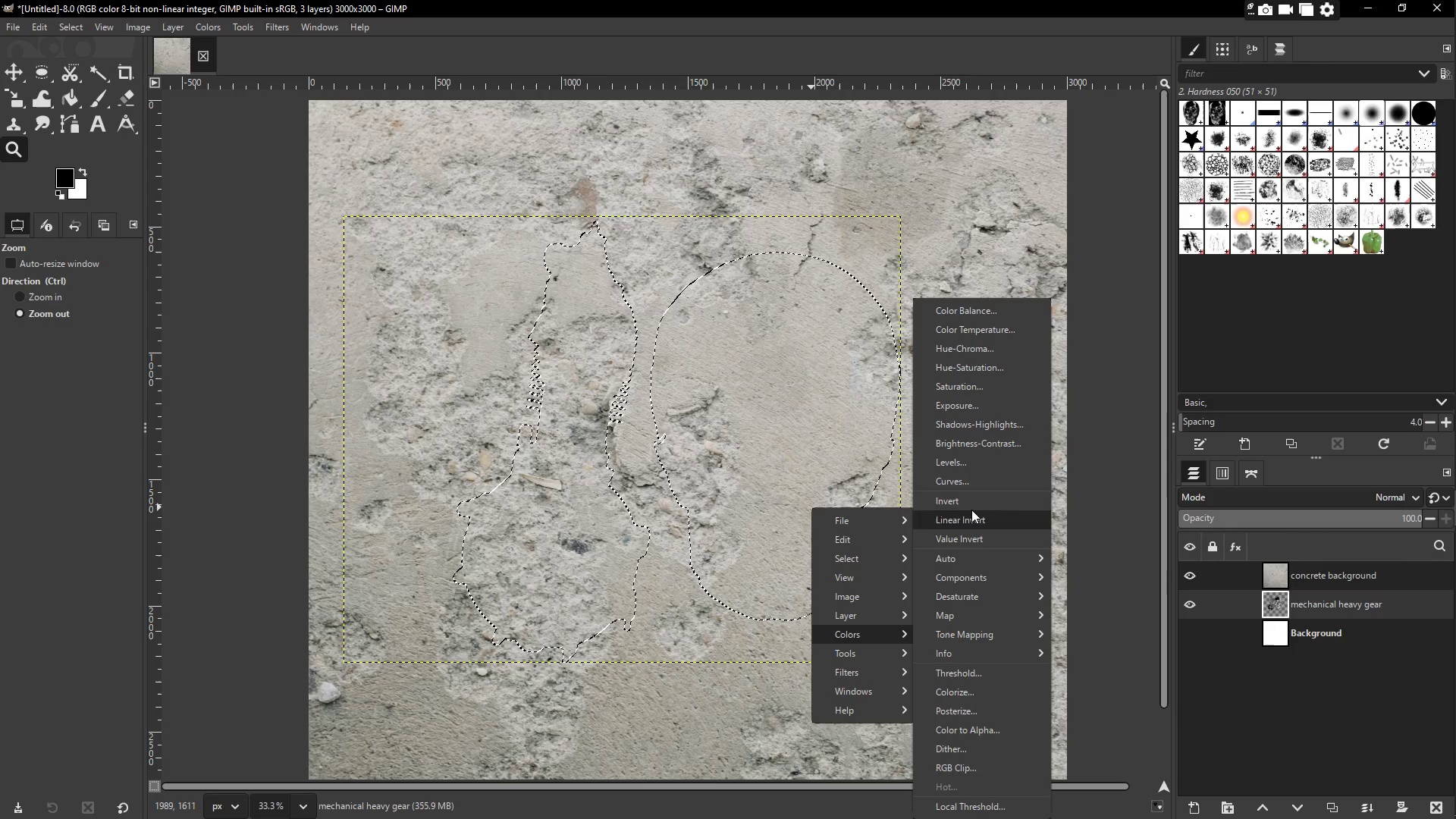 
left_click([962, 503])
 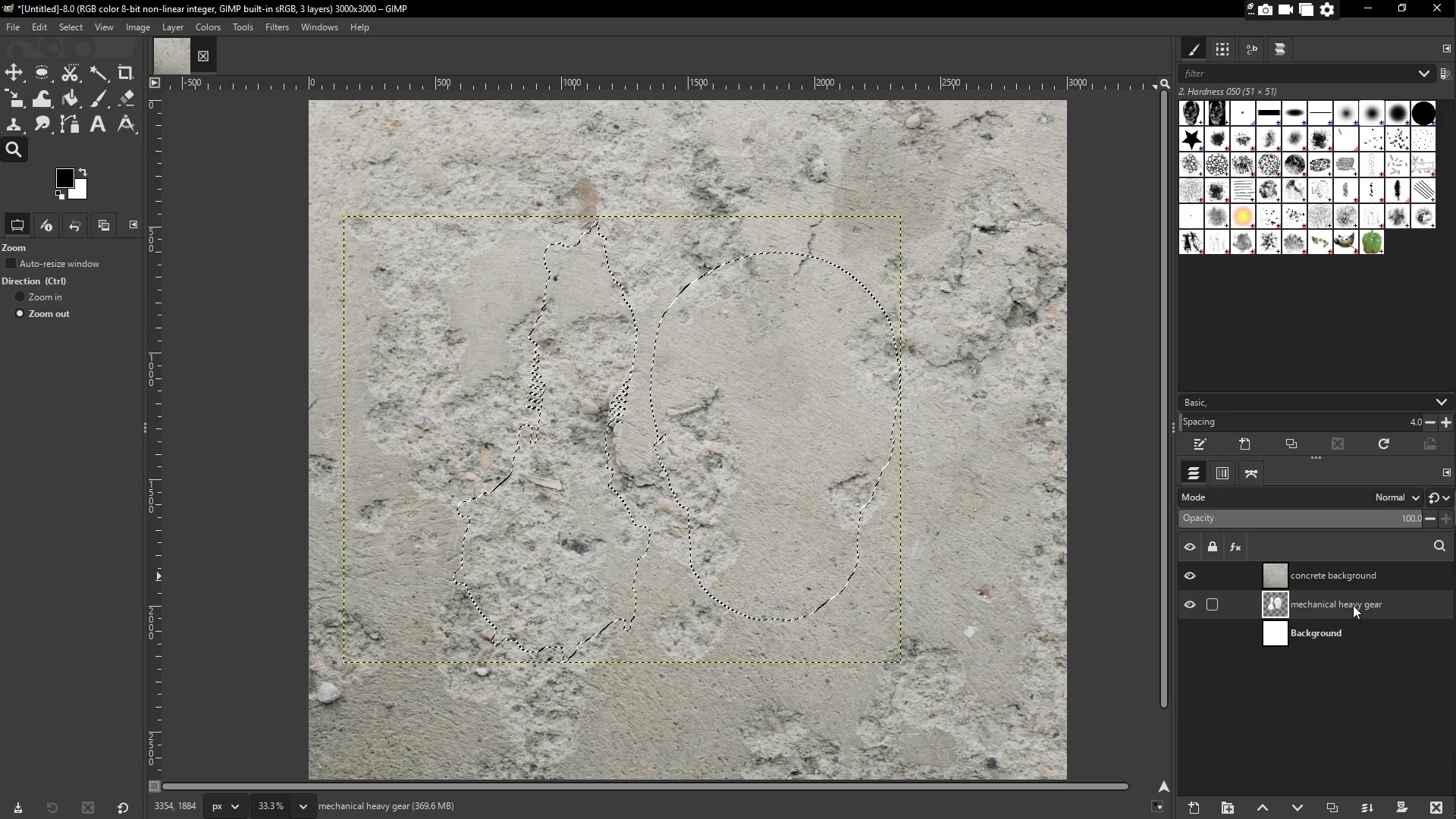 
wait(12.19)
 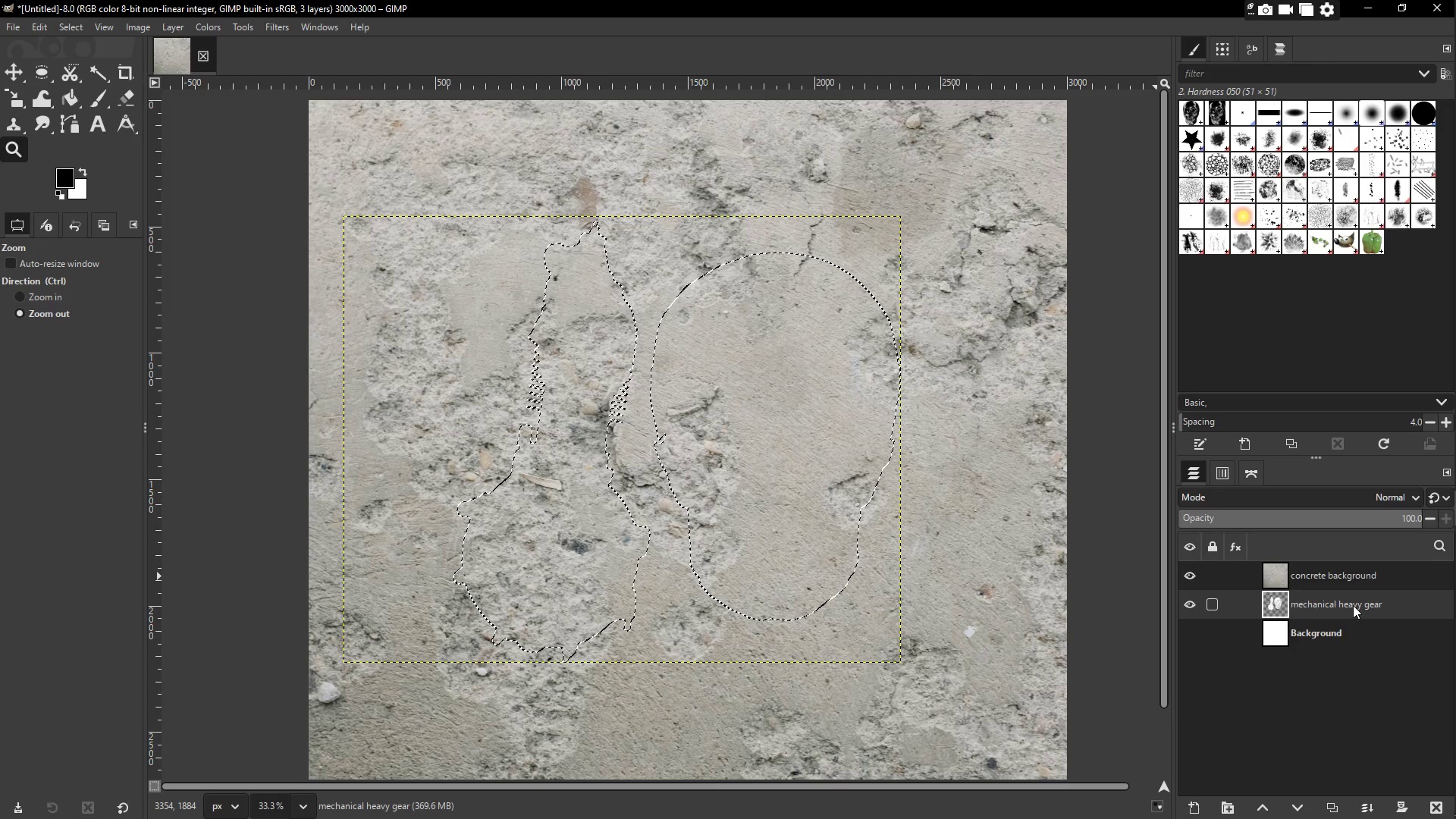 
left_click([1357, 578])
 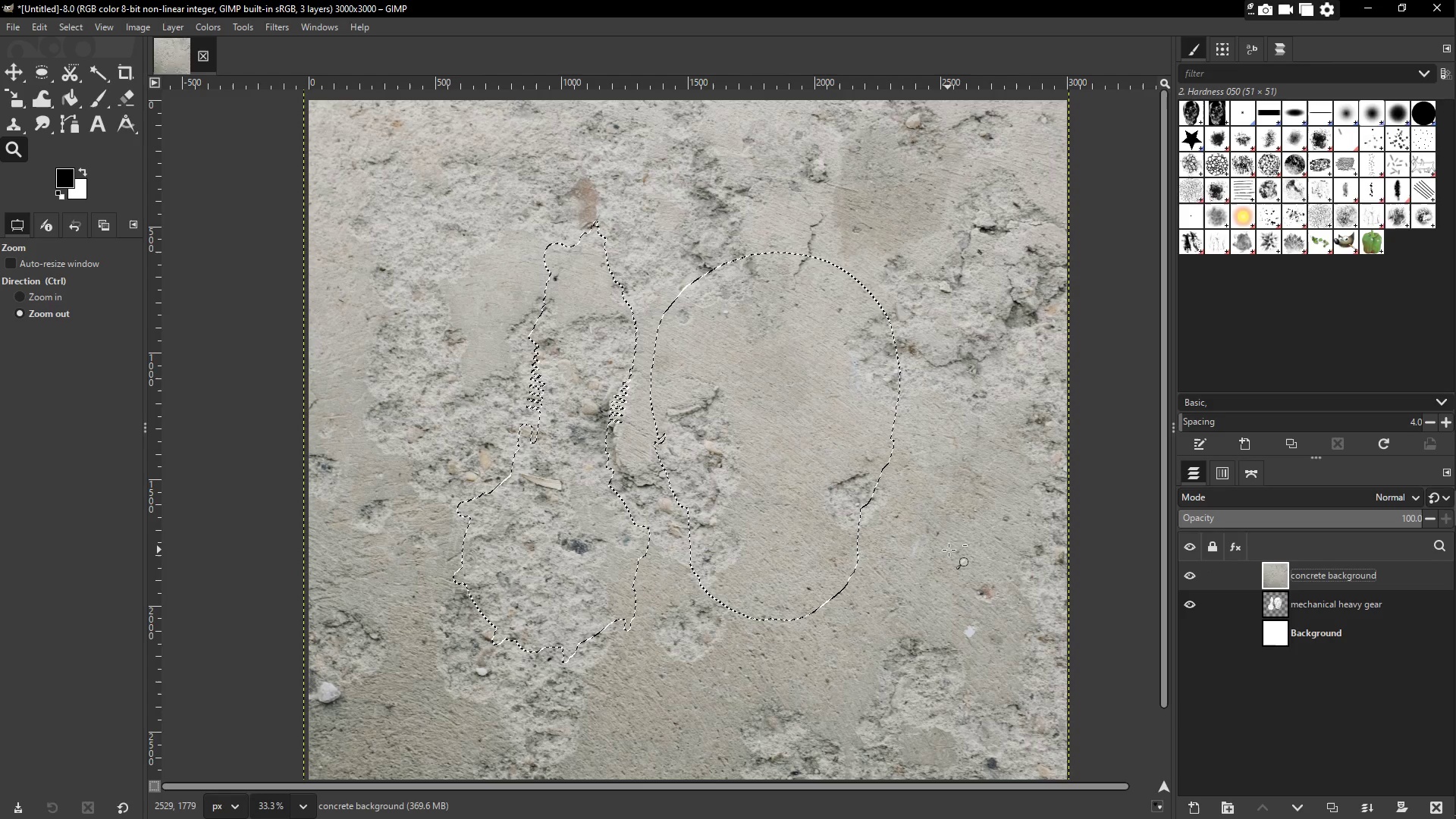 
right_click([920, 543])
 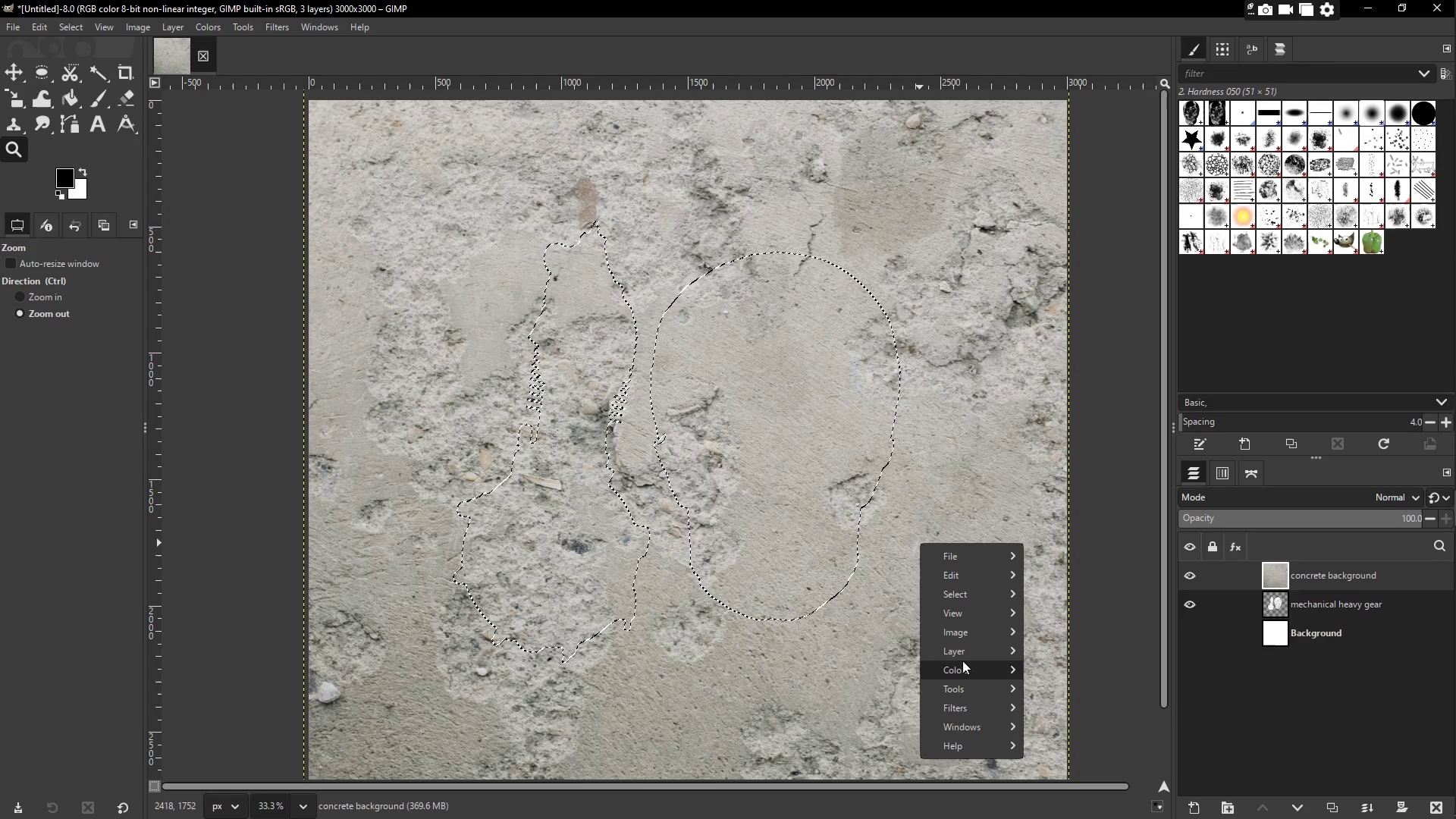 
left_click([967, 657])
 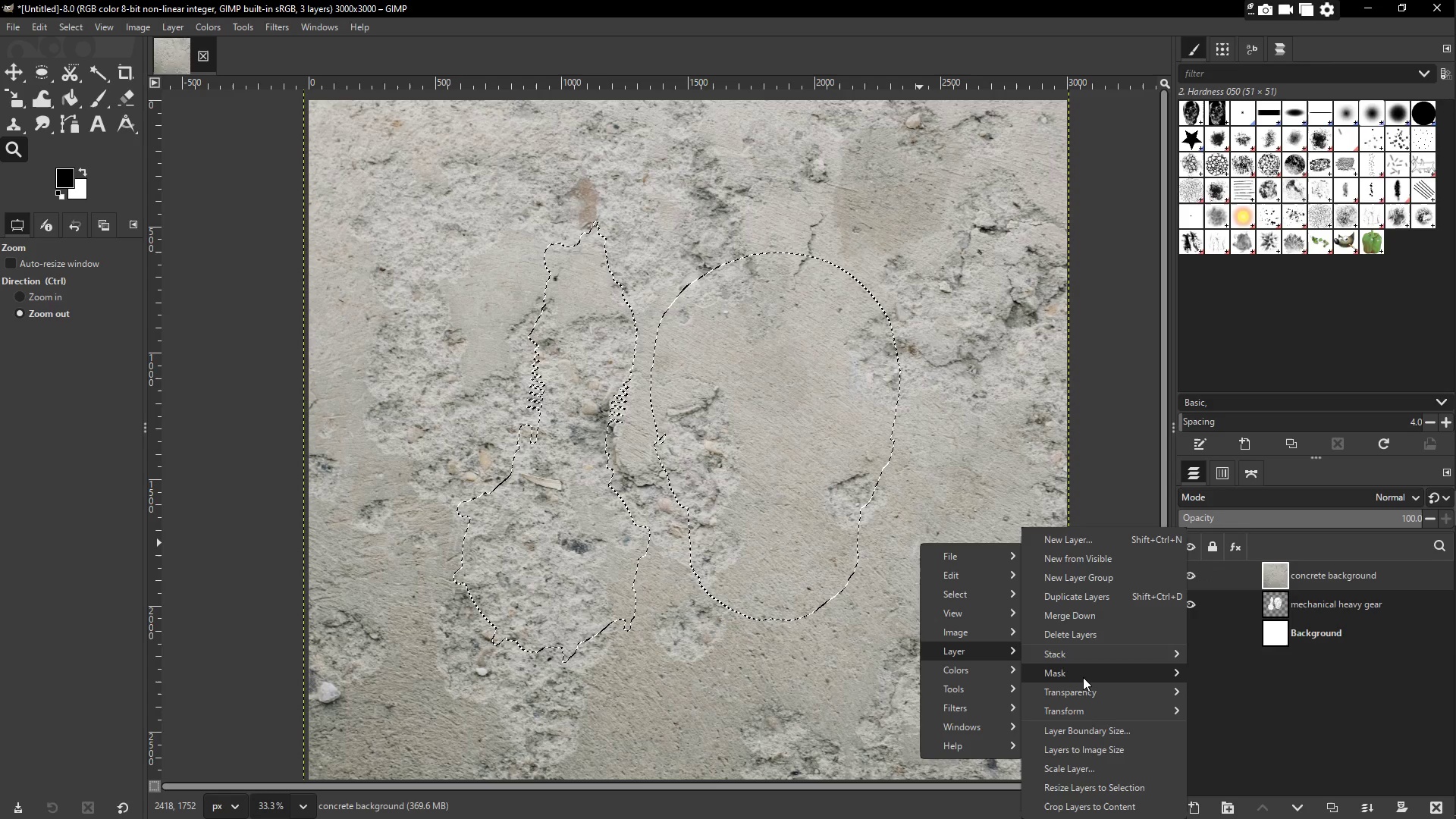 
left_click([1084, 670])
 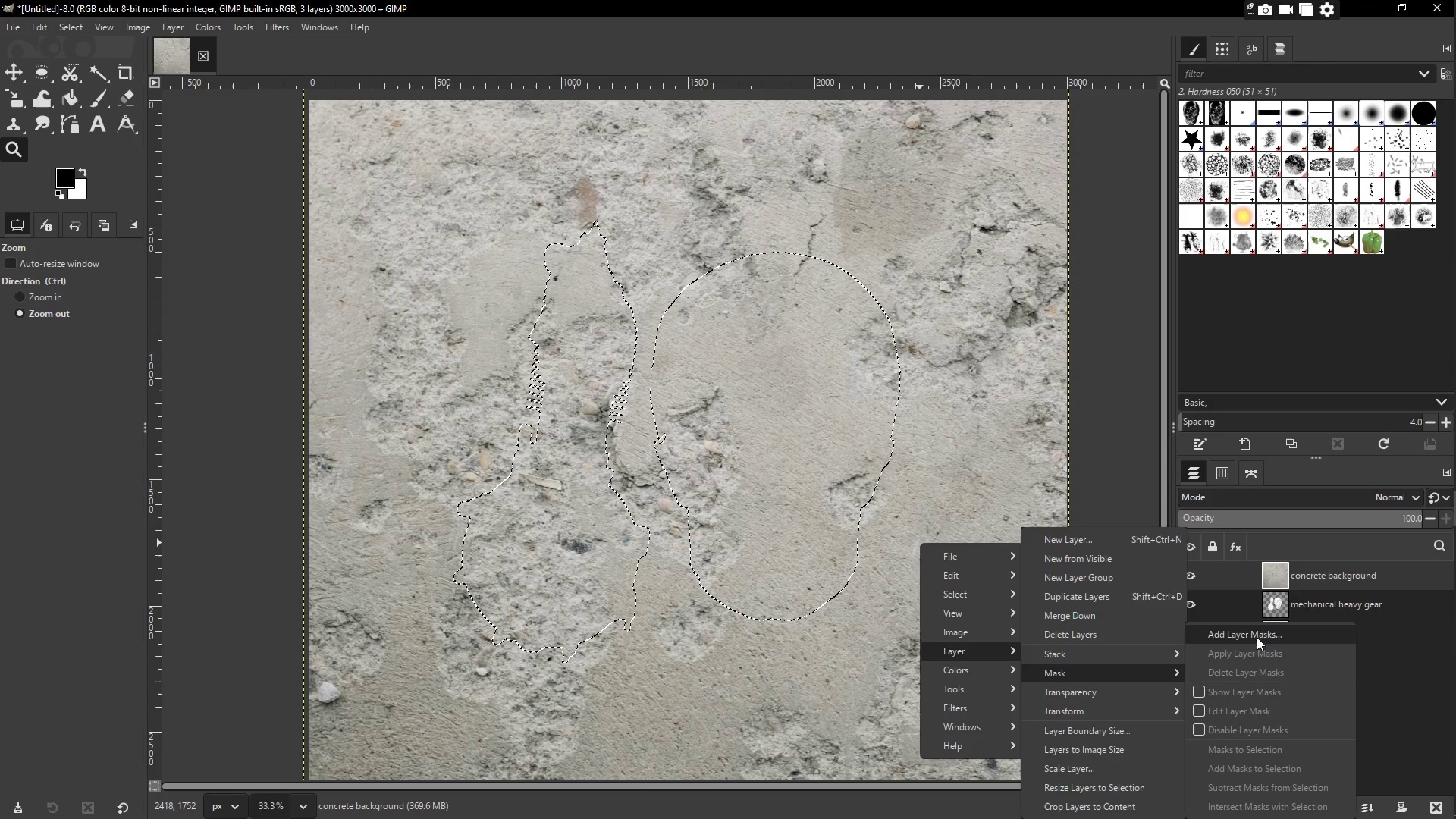 
left_click([1253, 635])
 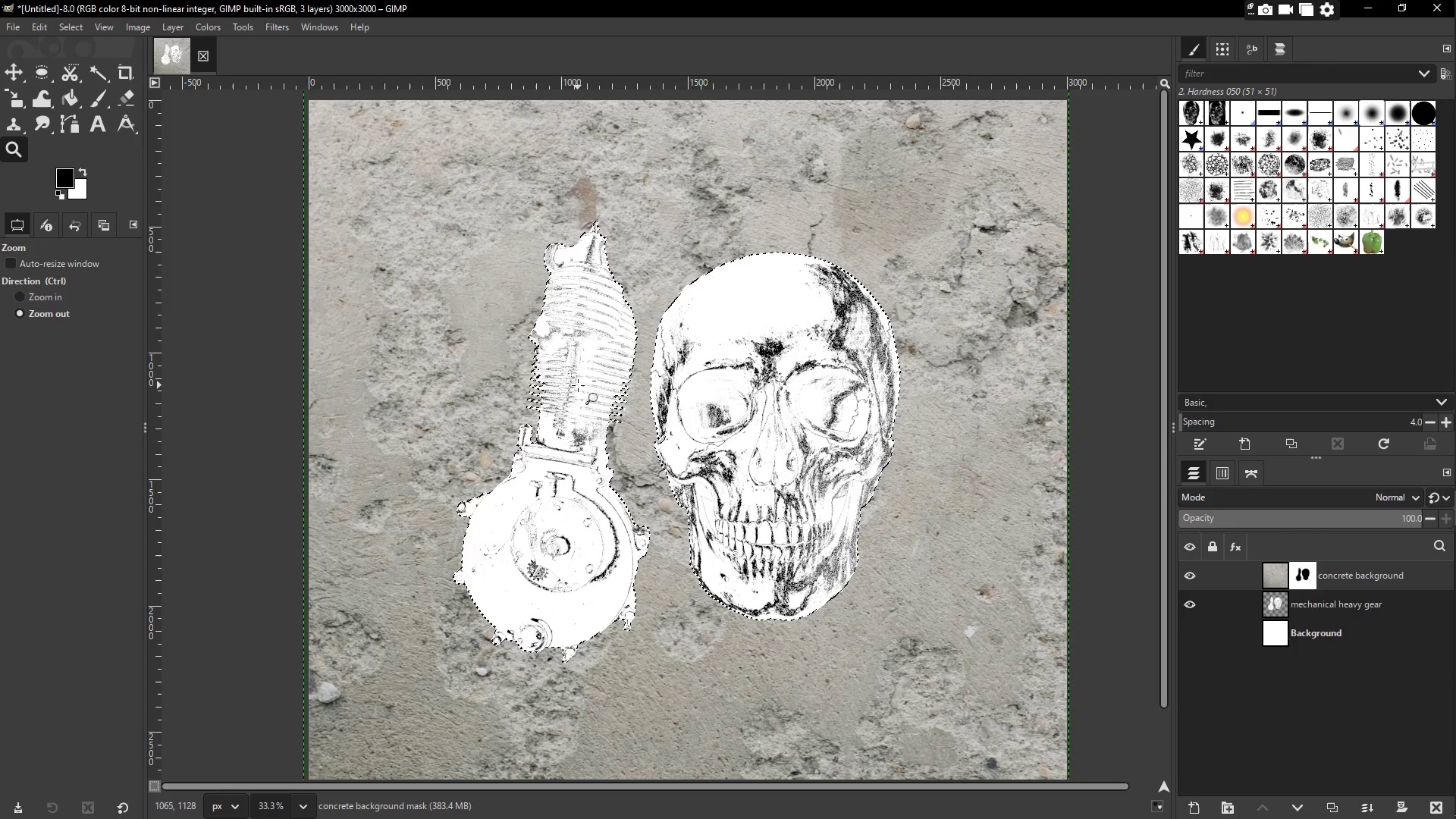 
wait(12.26)
 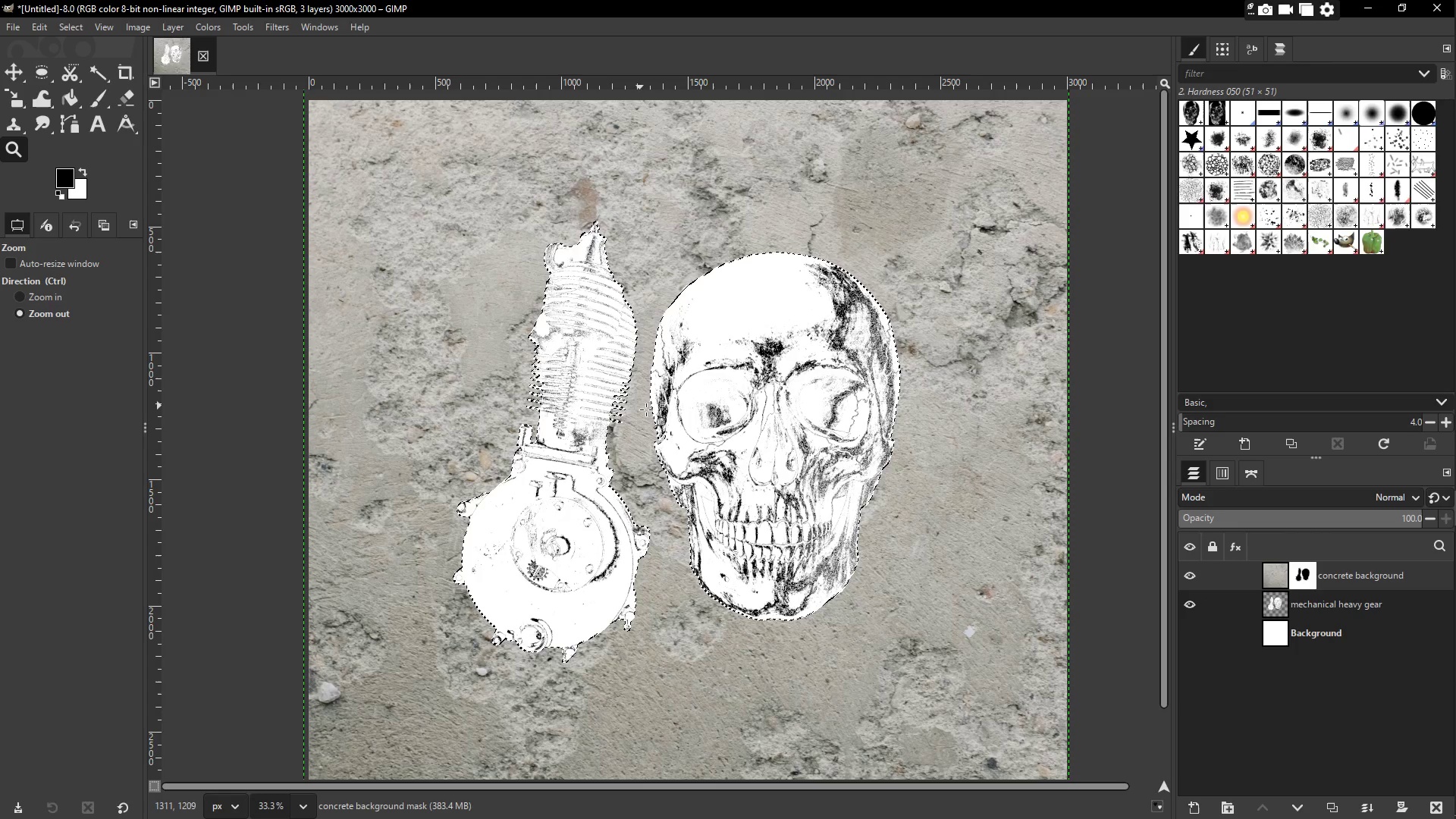 
key(Control+Z)
 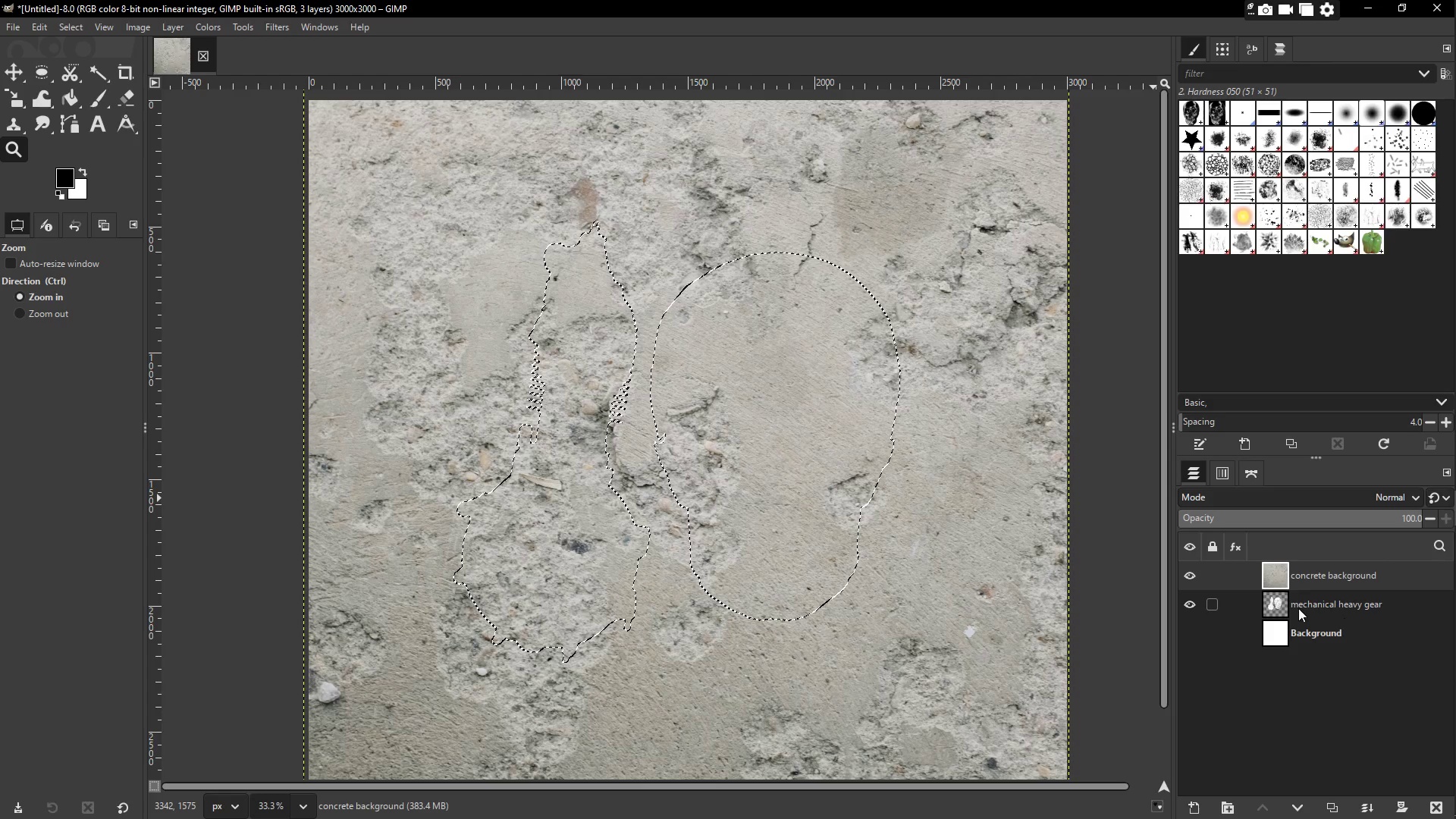 
key(Control+Z)
 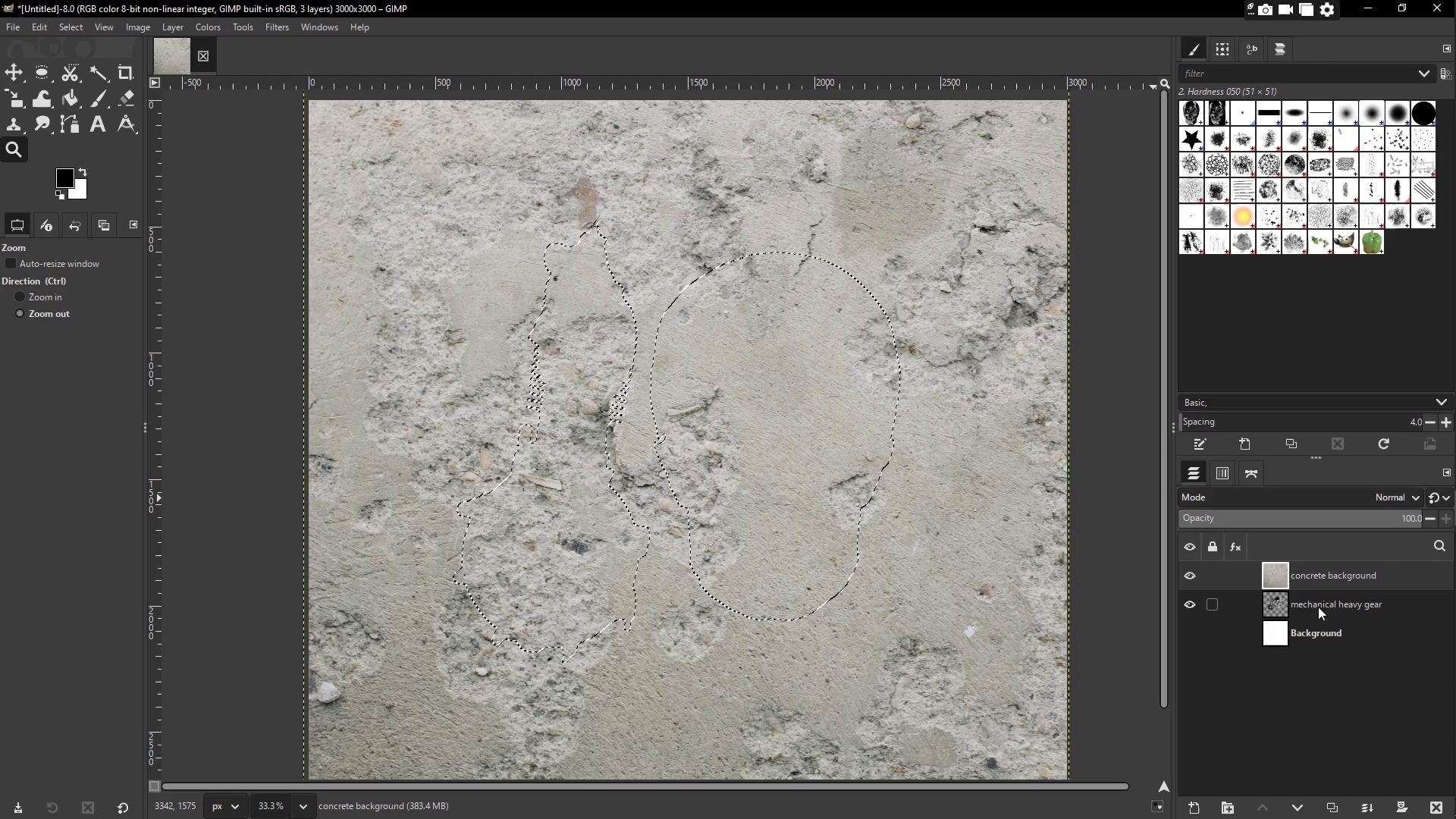 
left_click([1326, 612])
 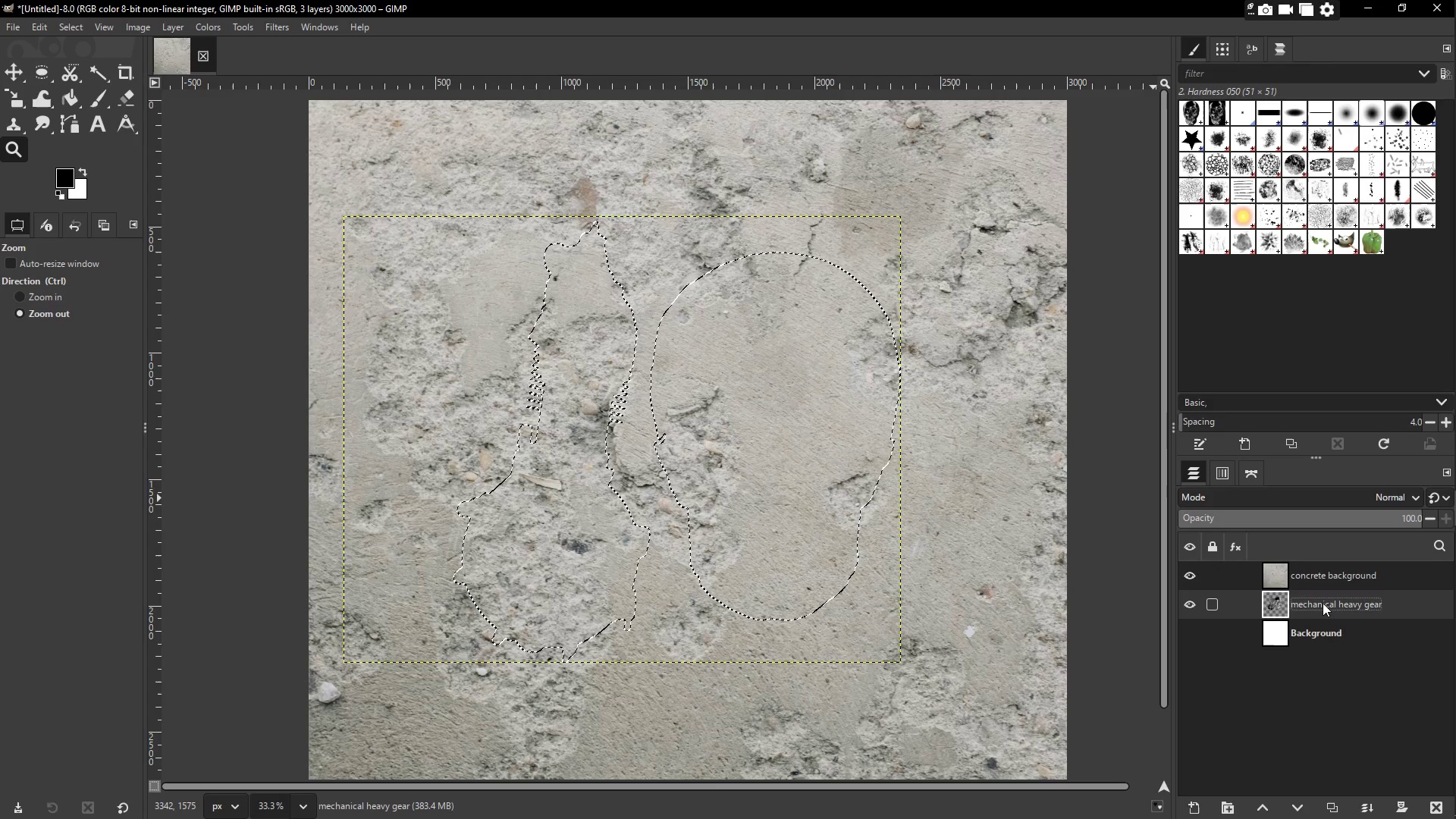 
left_click([1328, 575])
 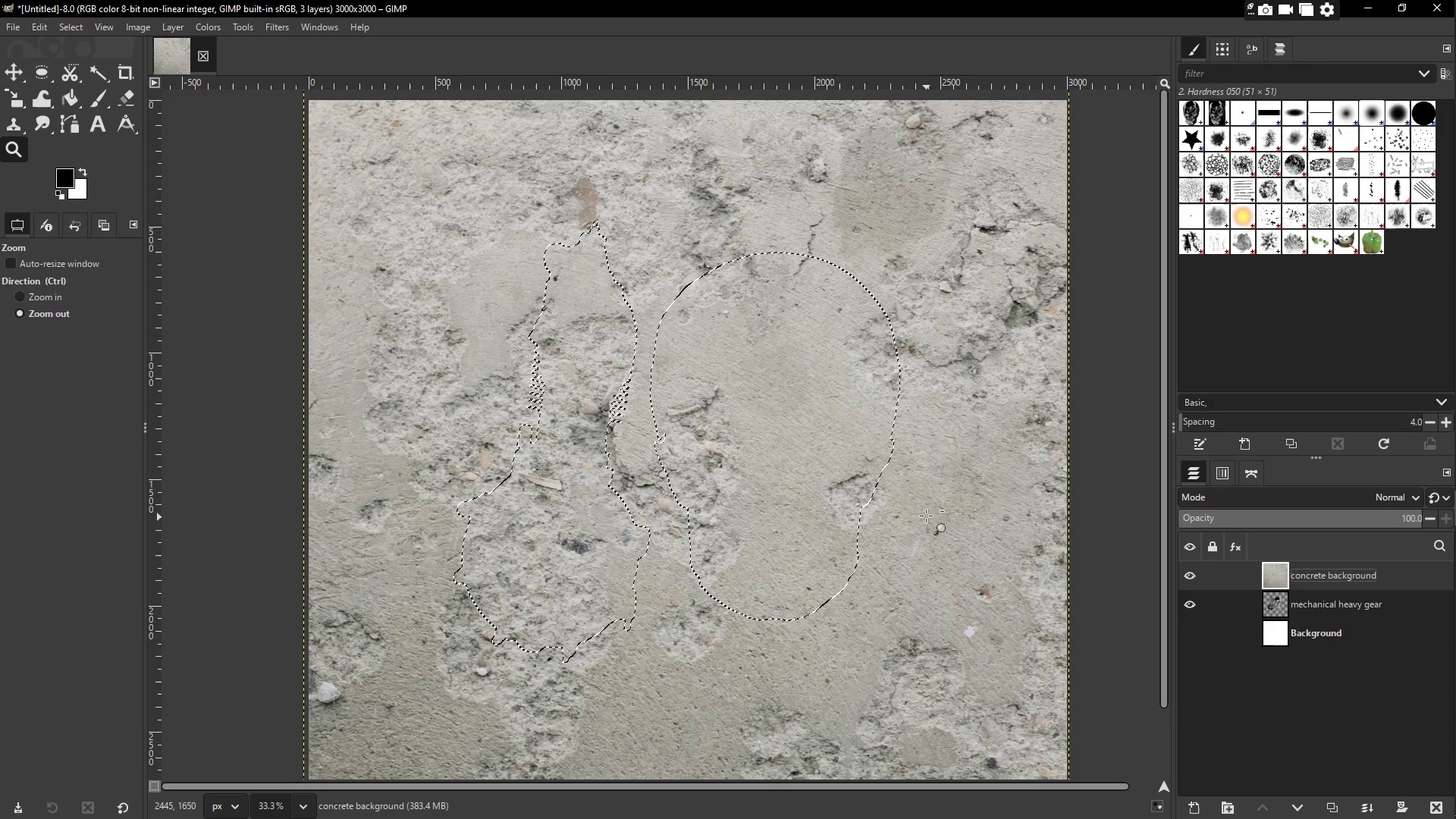 
right_click([904, 498])
 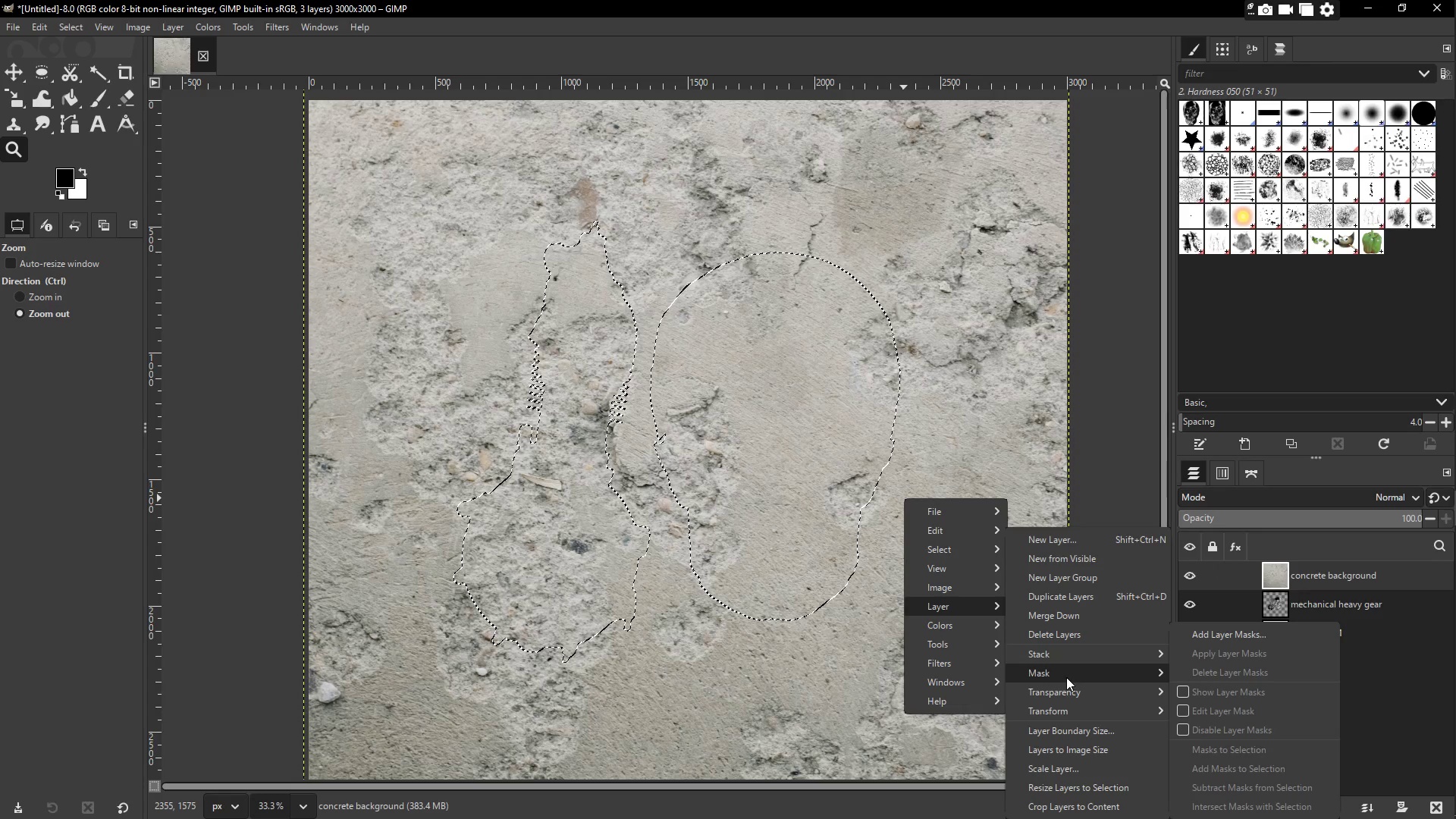 
left_click([1237, 637])
 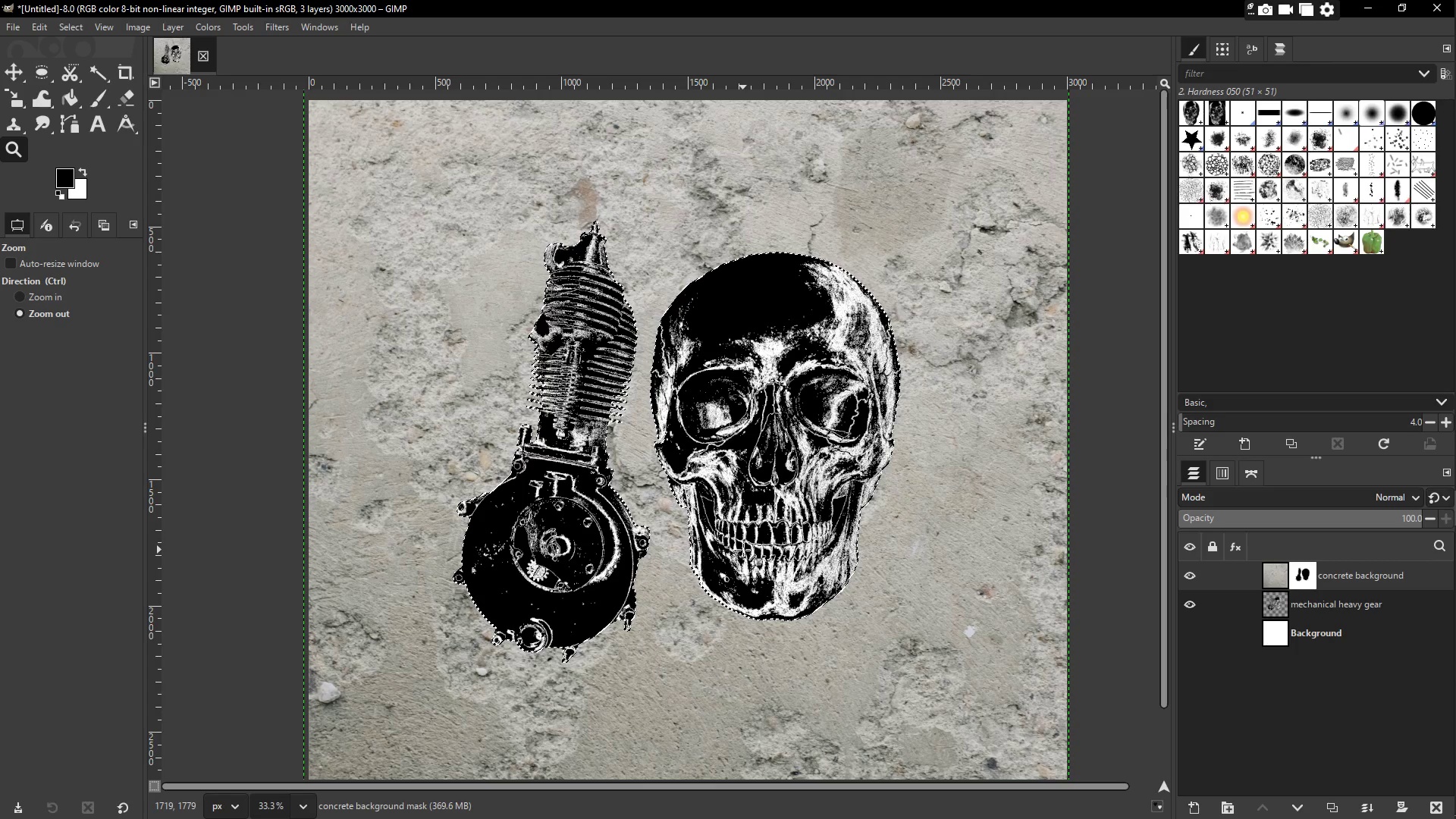 
wait(37.55)
 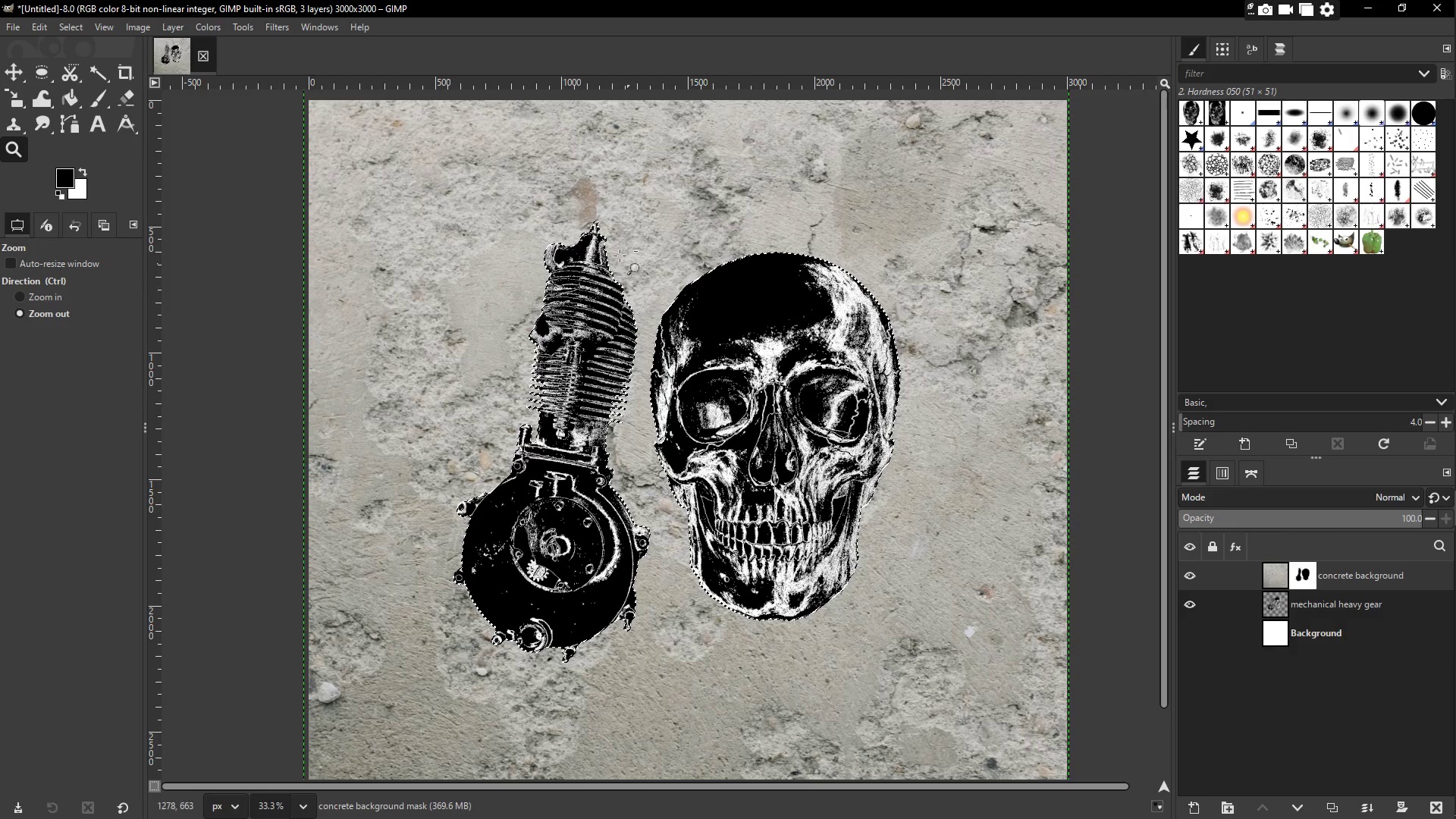 
key(T)
 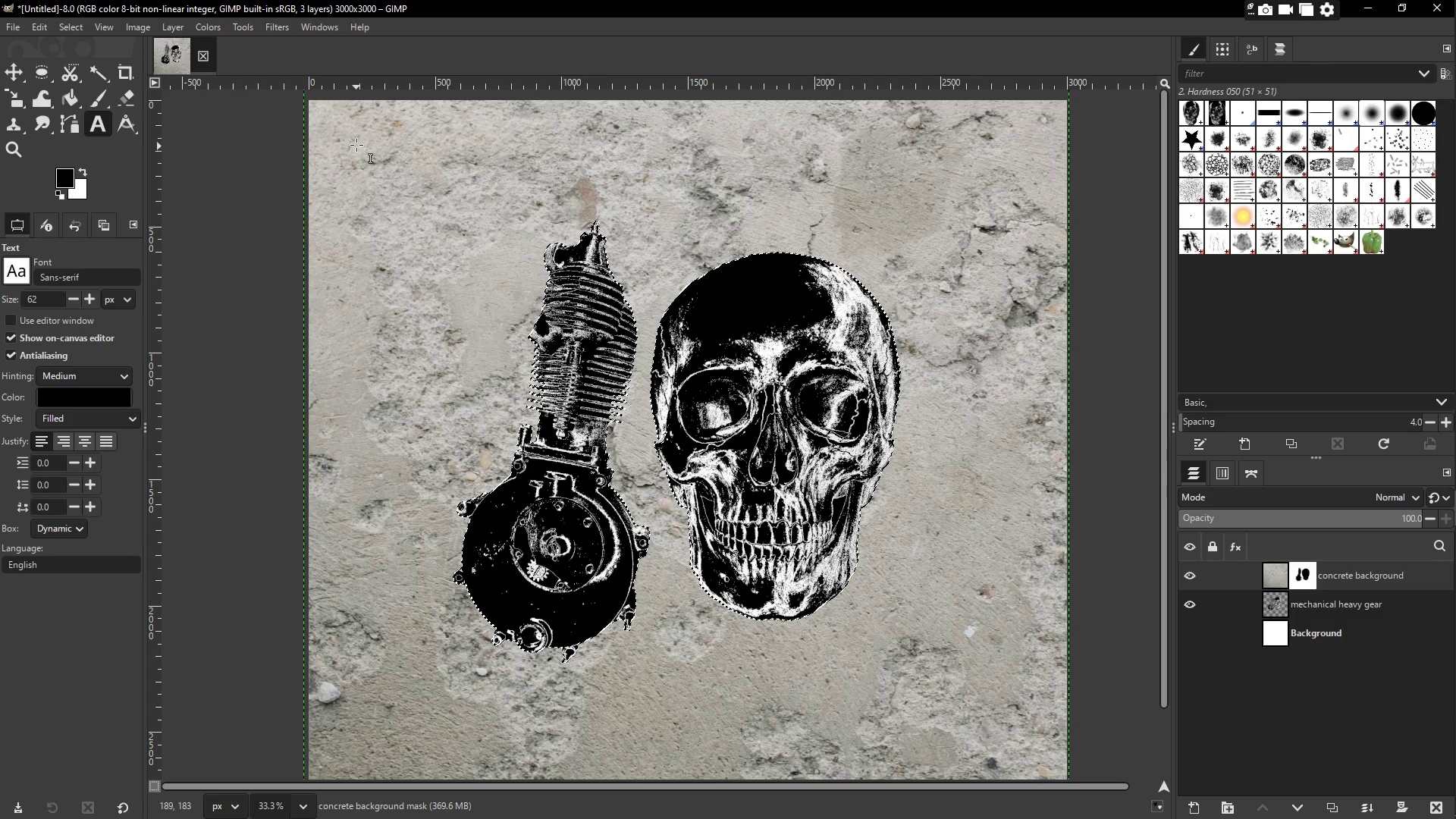 
scroll: coordinate [632, 314], scroll_direction: up, amount: 6.0
 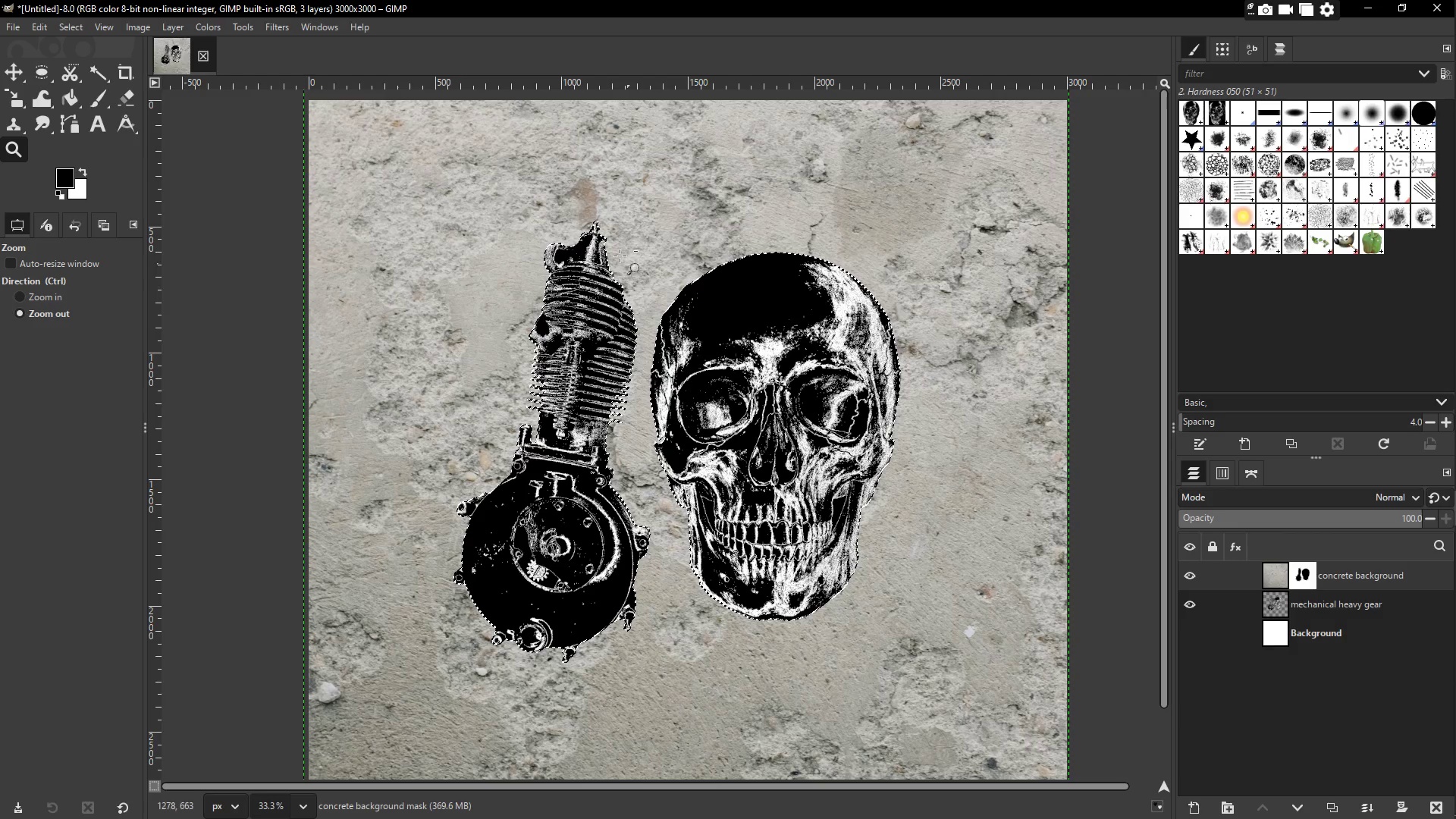 
left_click_drag(start_coordinate=[347, 120], to_coordinate=[1022, 221])
 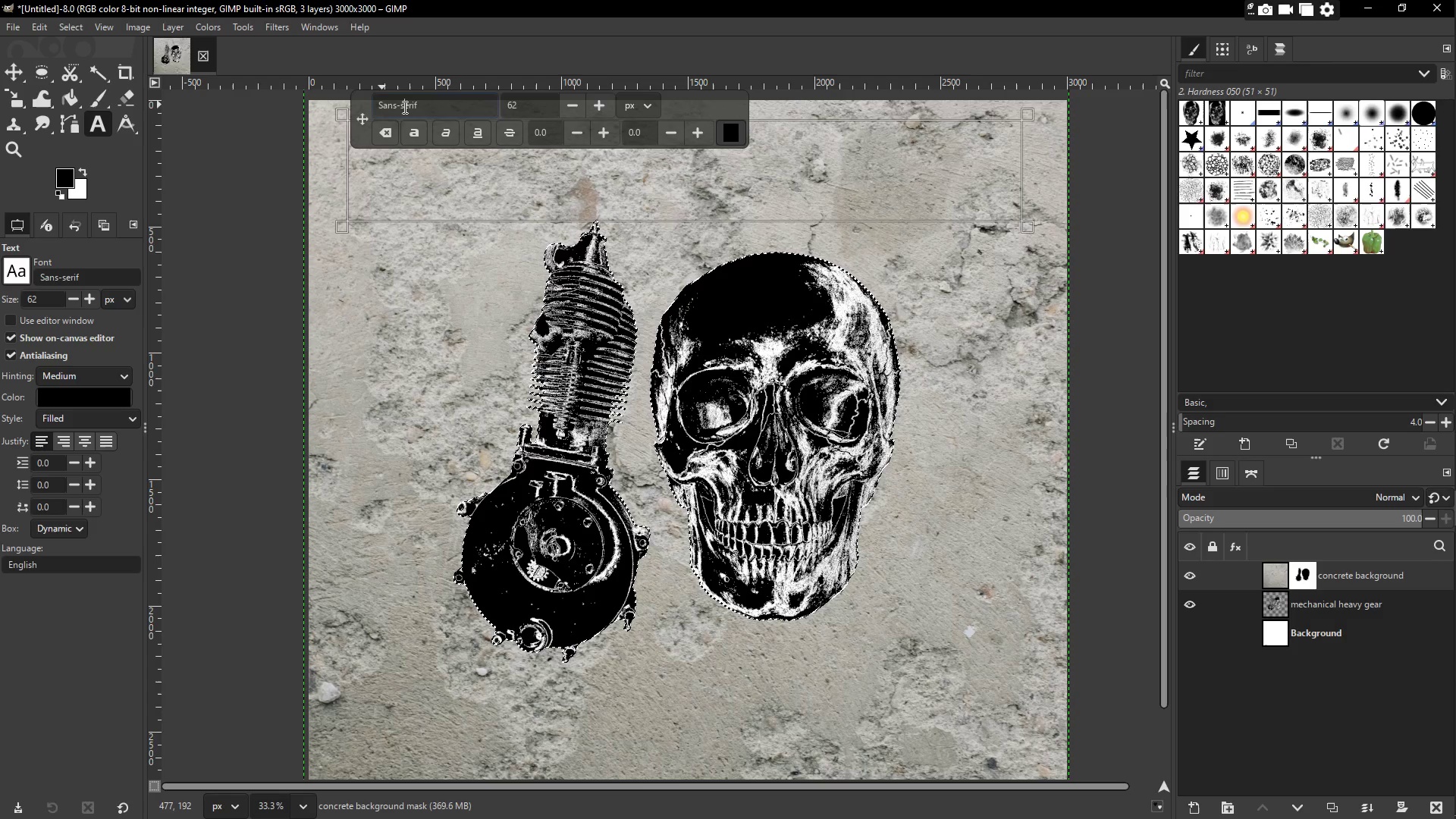 
key(Control+ControlLeft)
 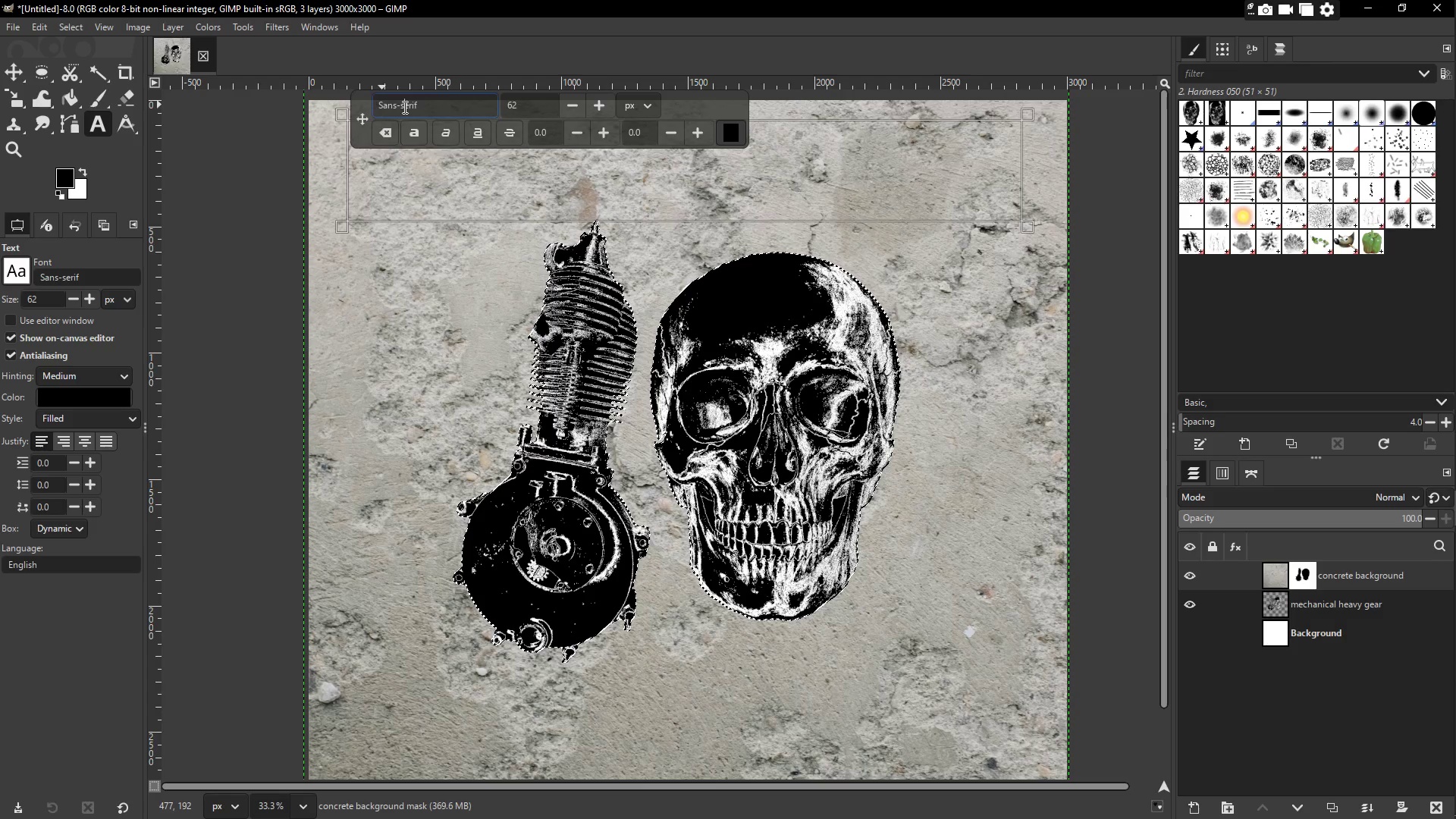 
key(Control+A)
 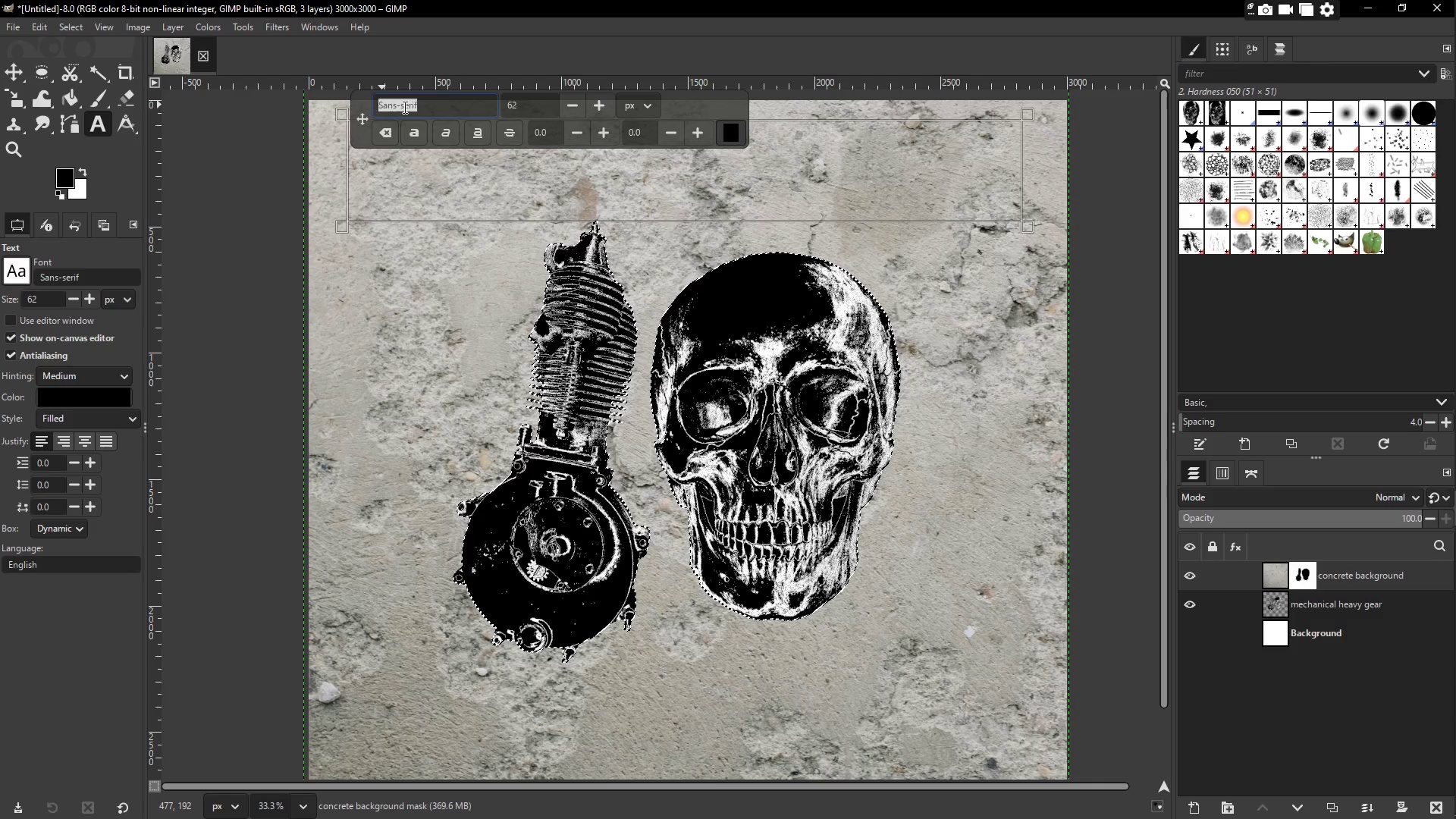 
type(monts)
 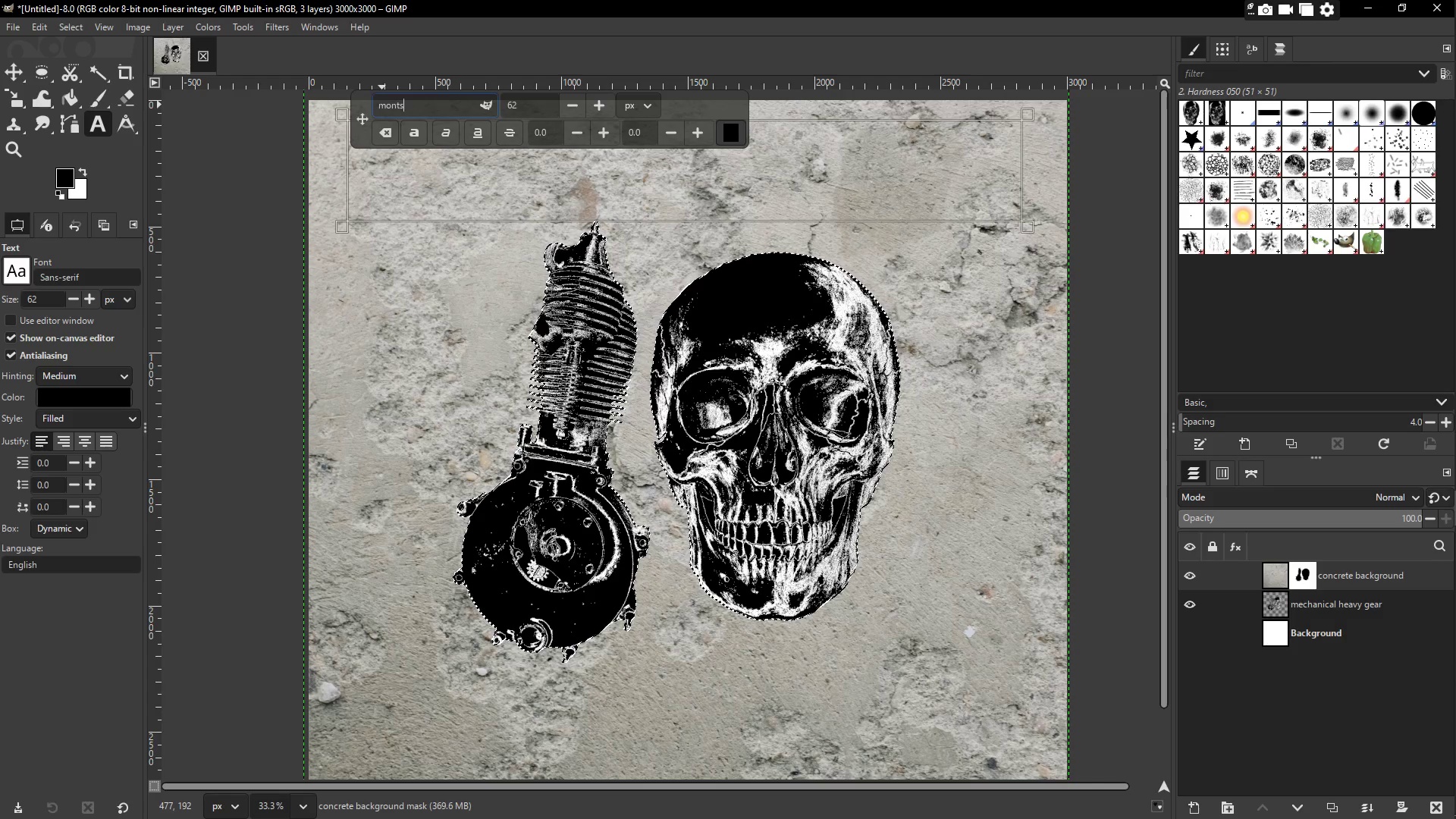 
key(Control+ControlLeft)
 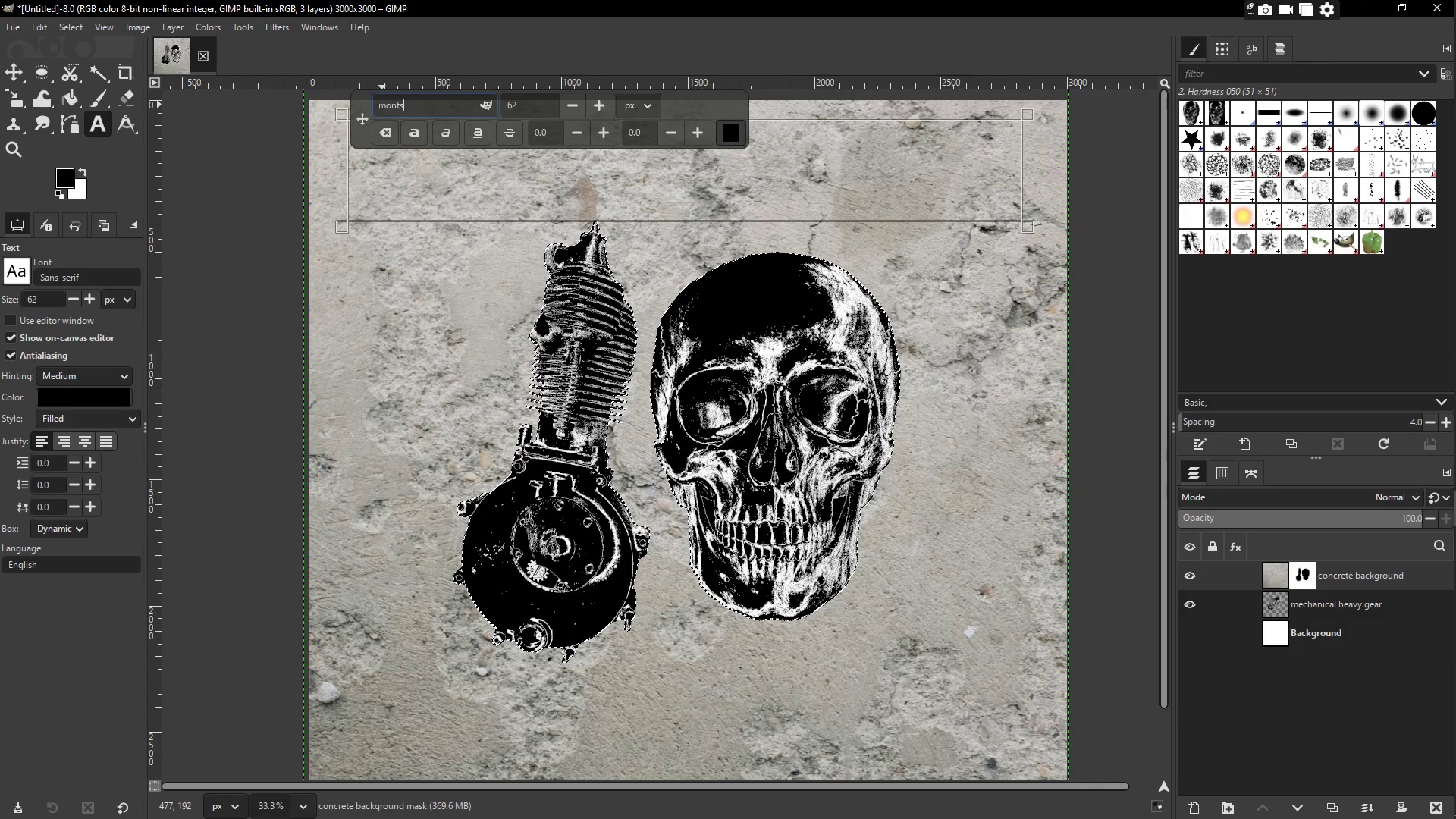 
key(Control+A)
 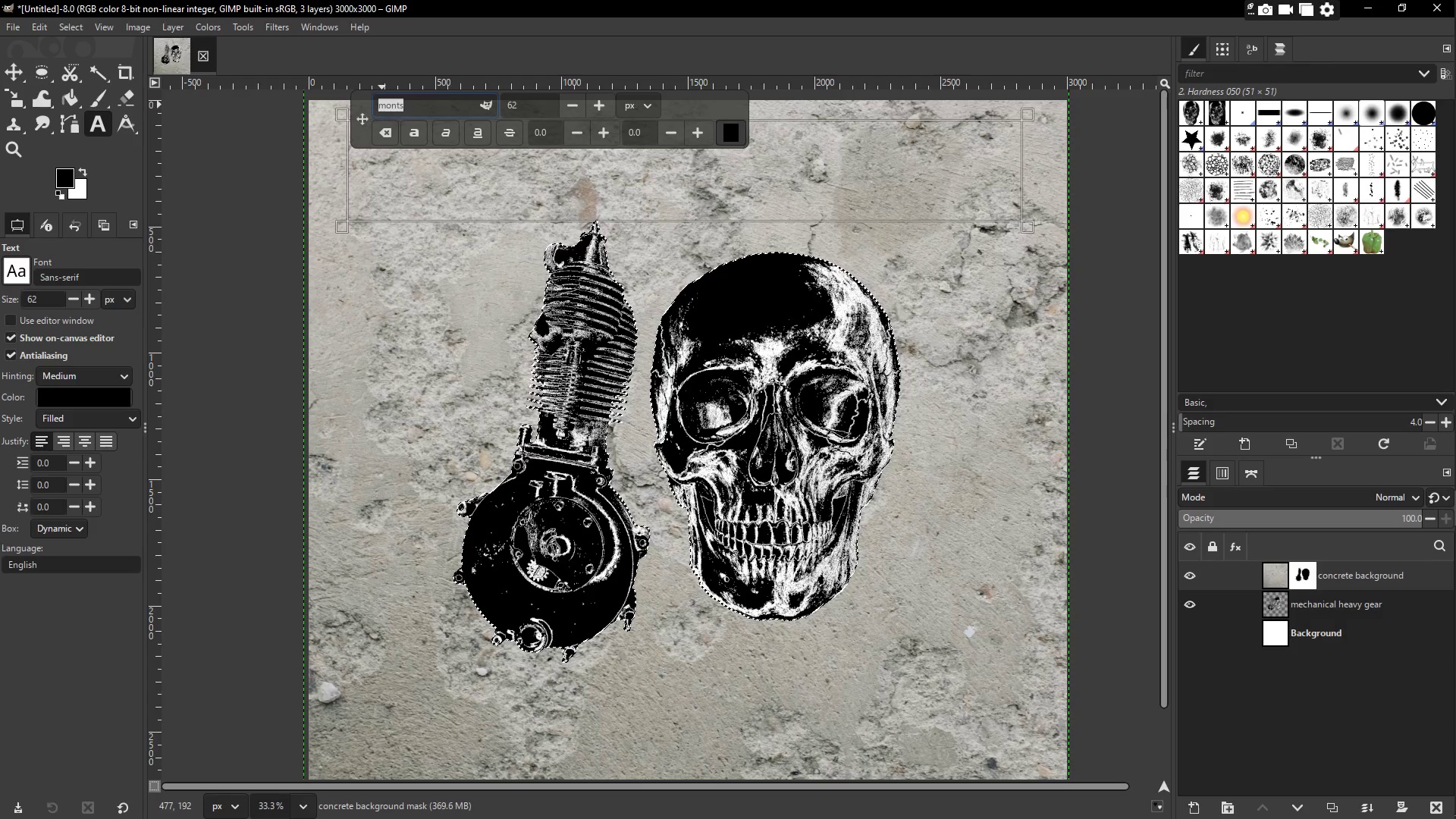 
key(Backspace)
 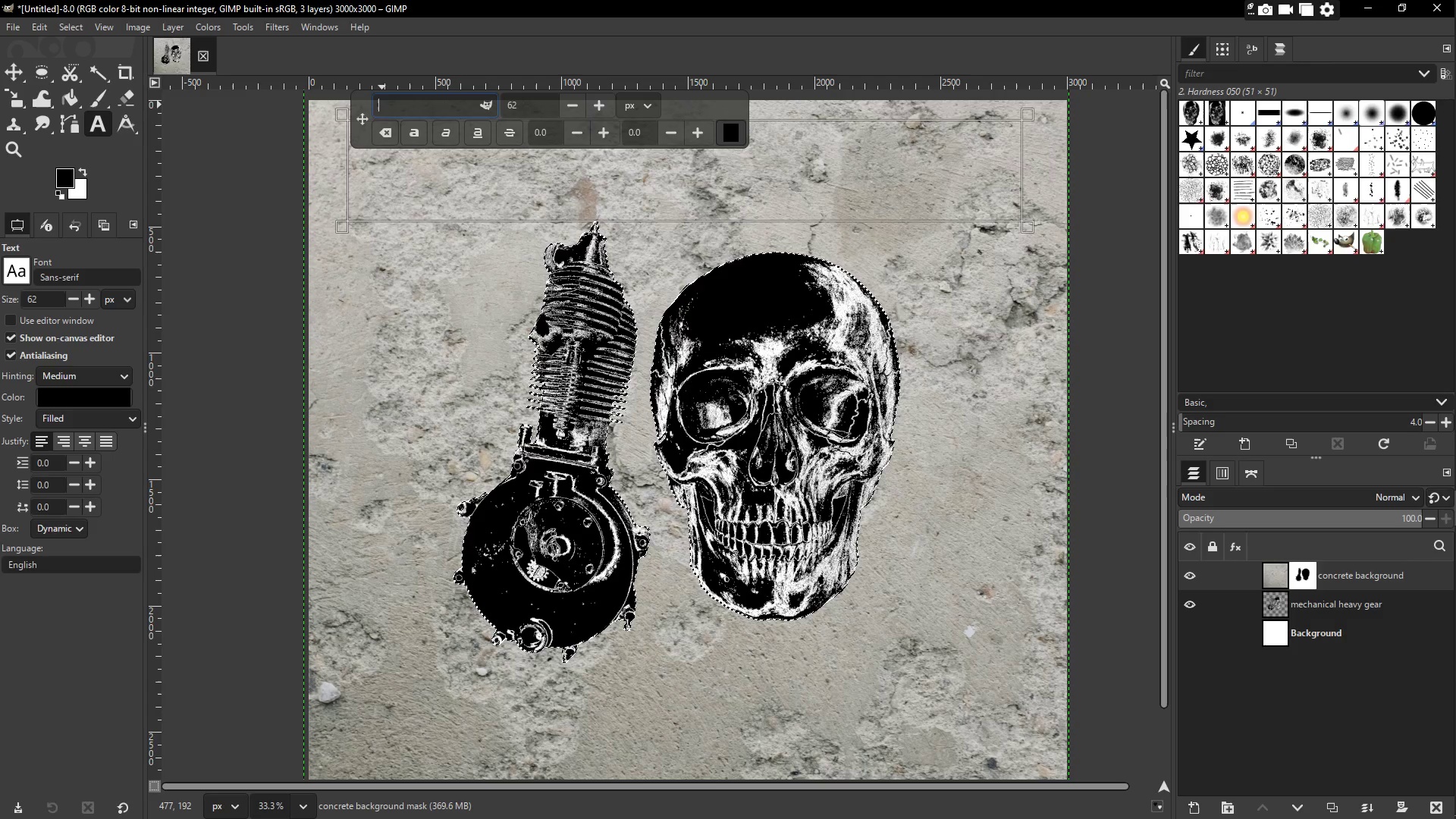 
type(IMPAC)
 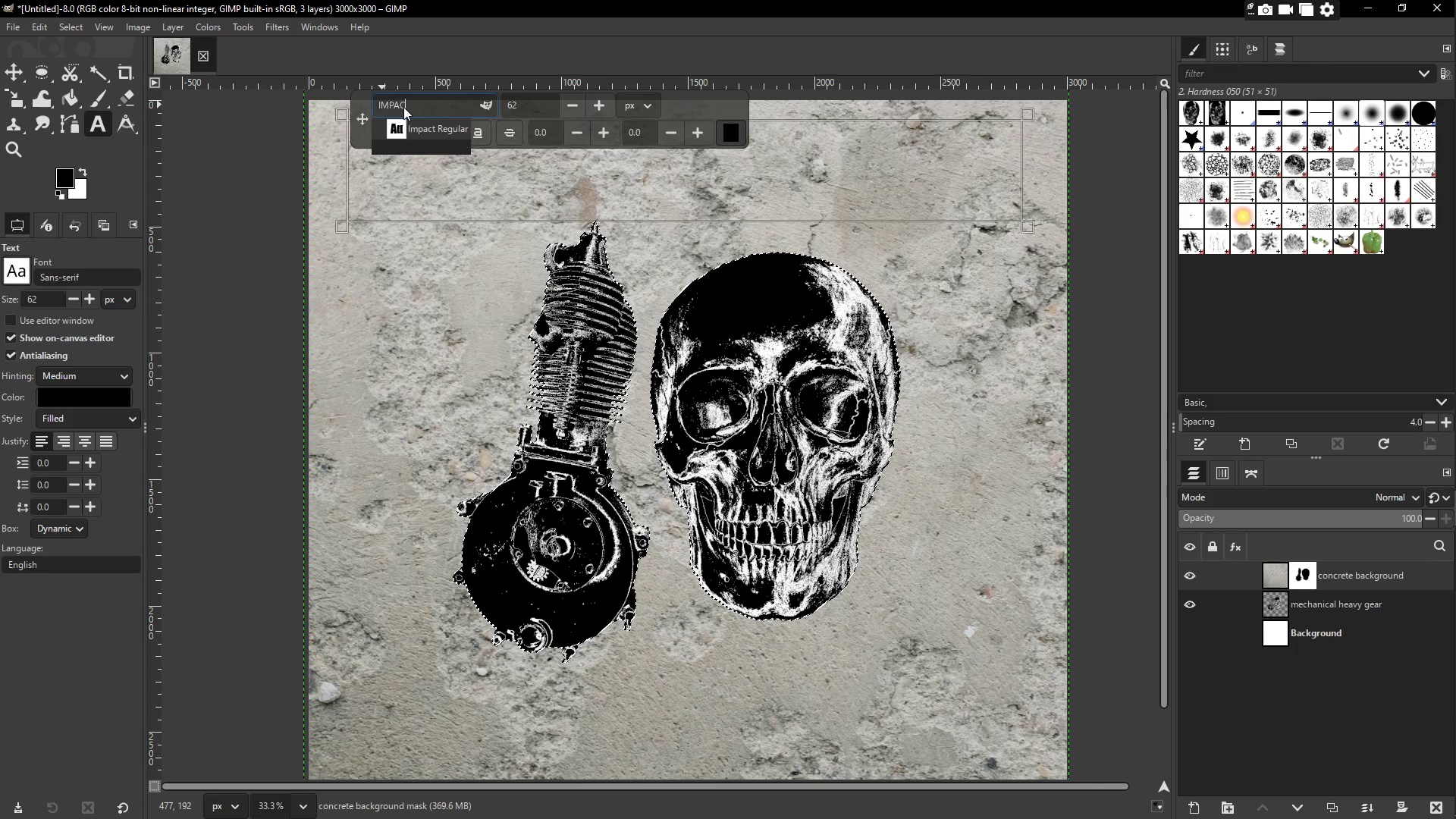 
left_click([414, 125])
 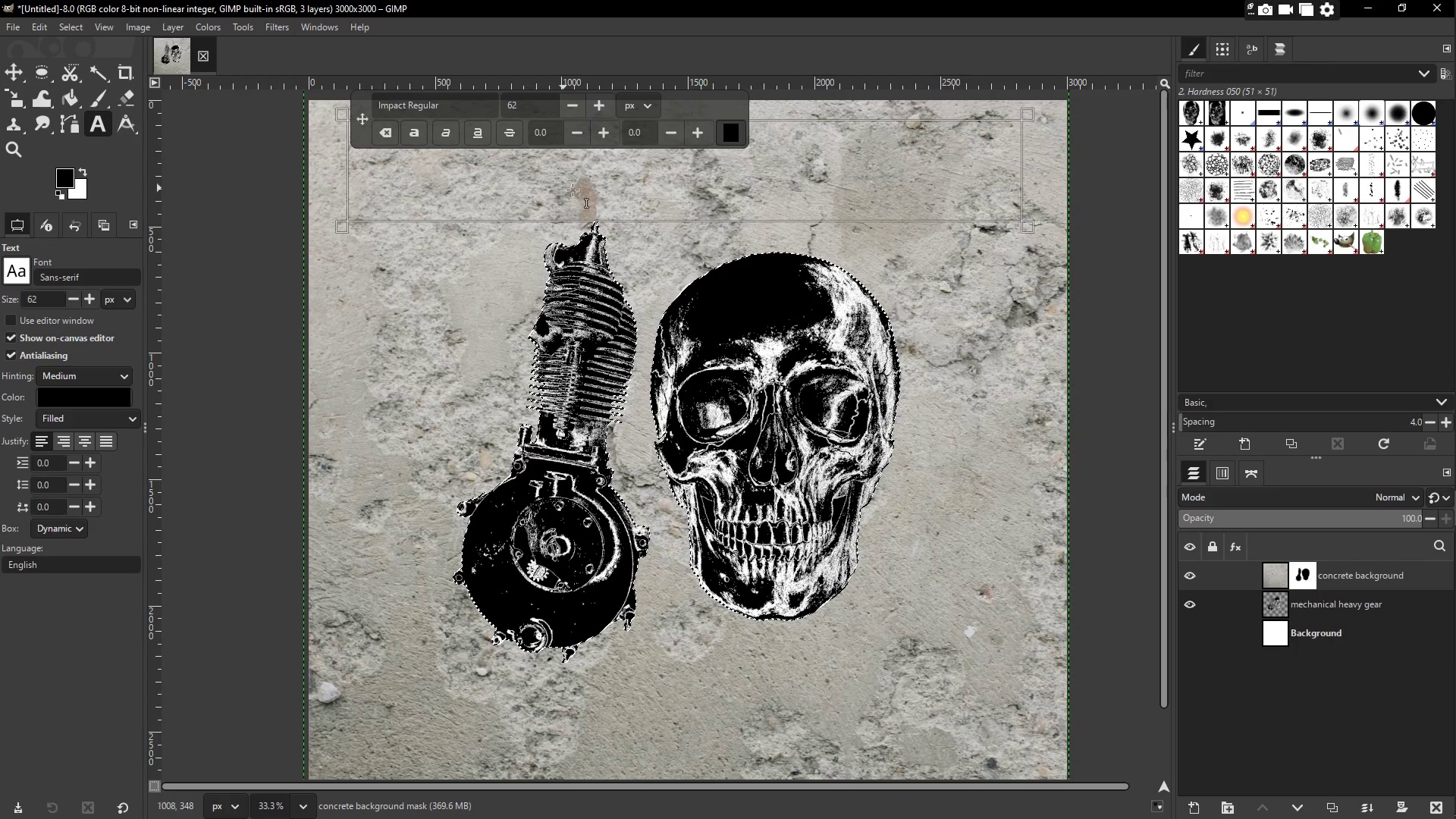 
wait(5.51)
 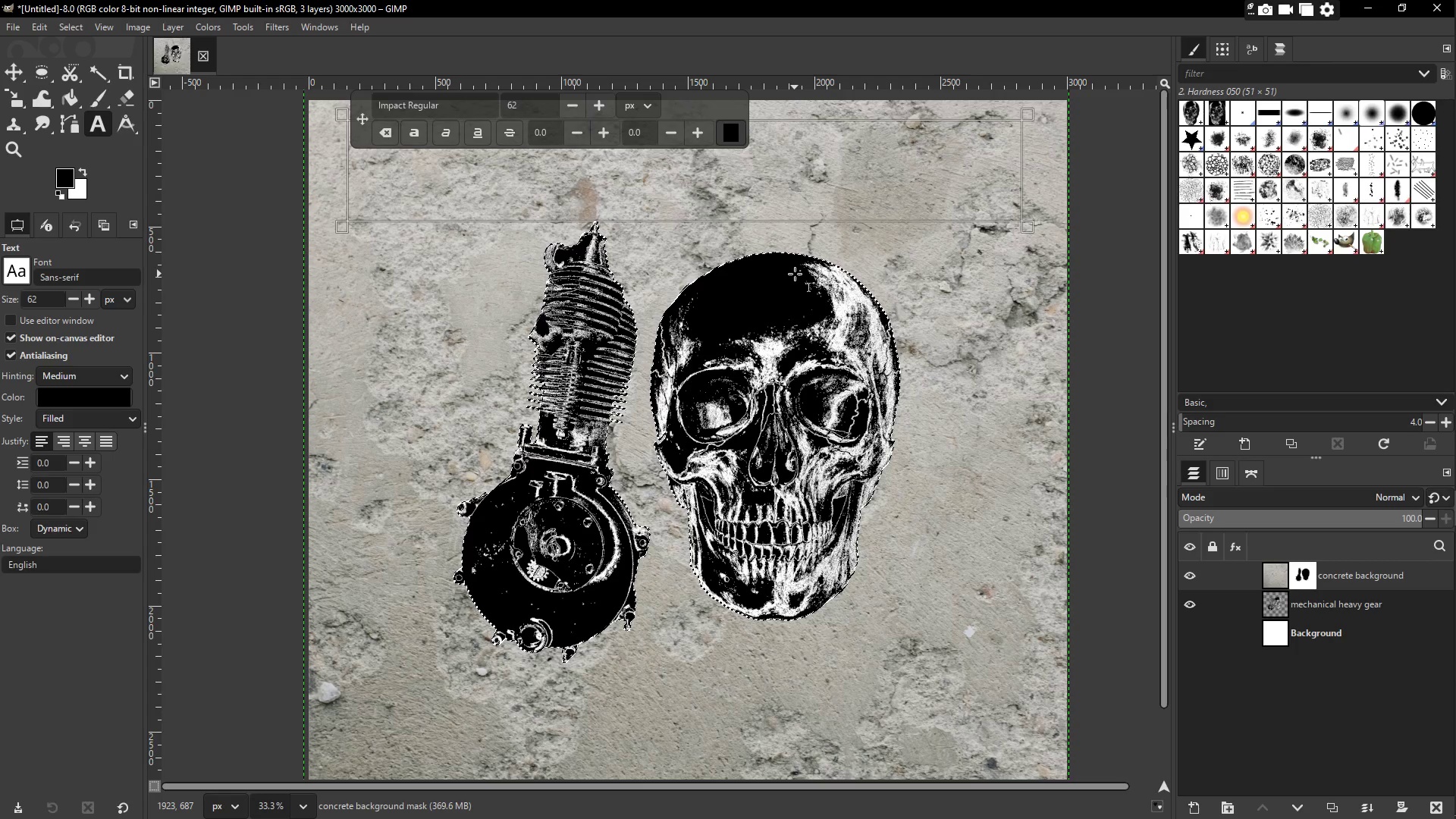 
key(Control+Shift+A)
 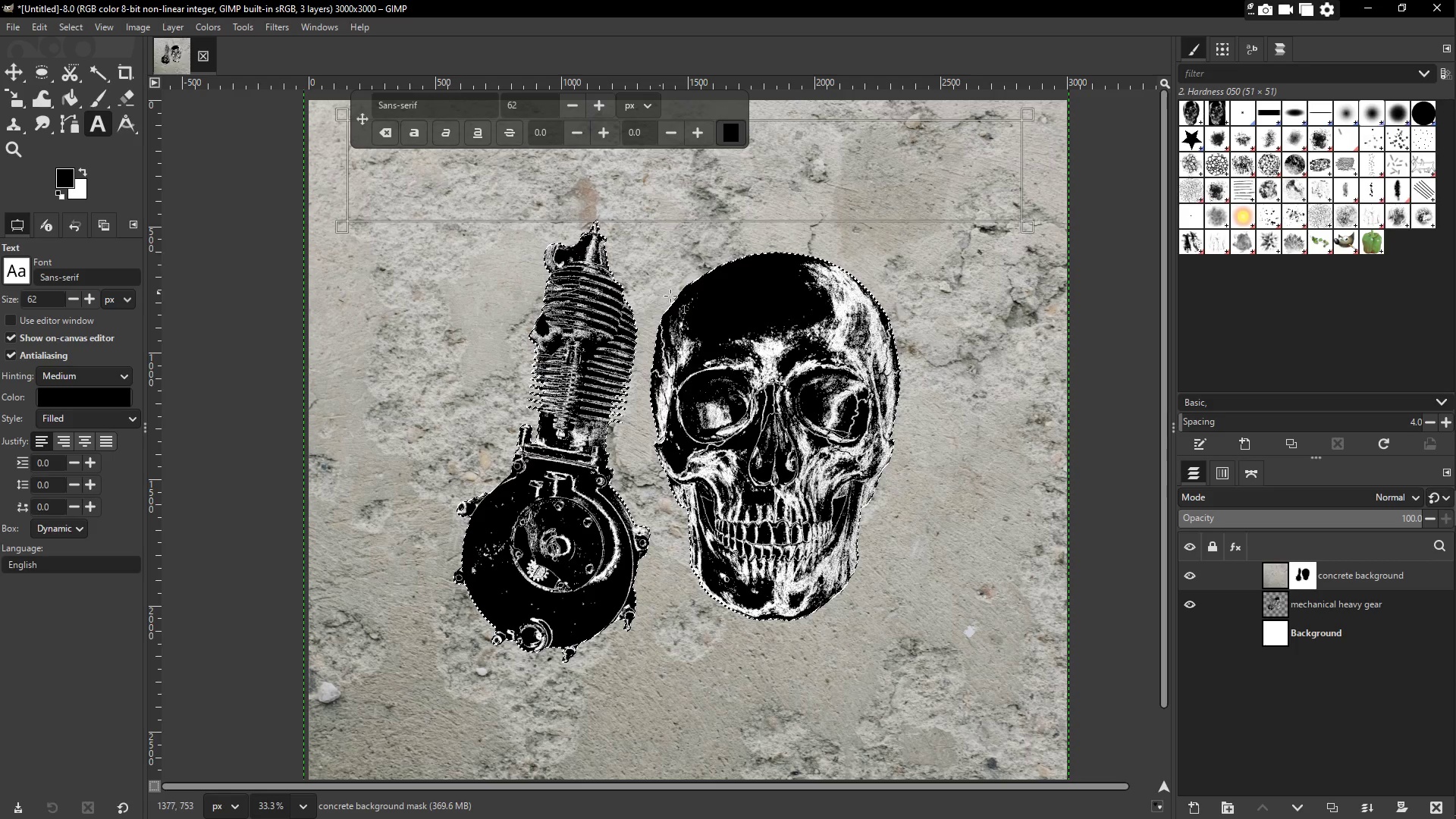 
key(Escape)
 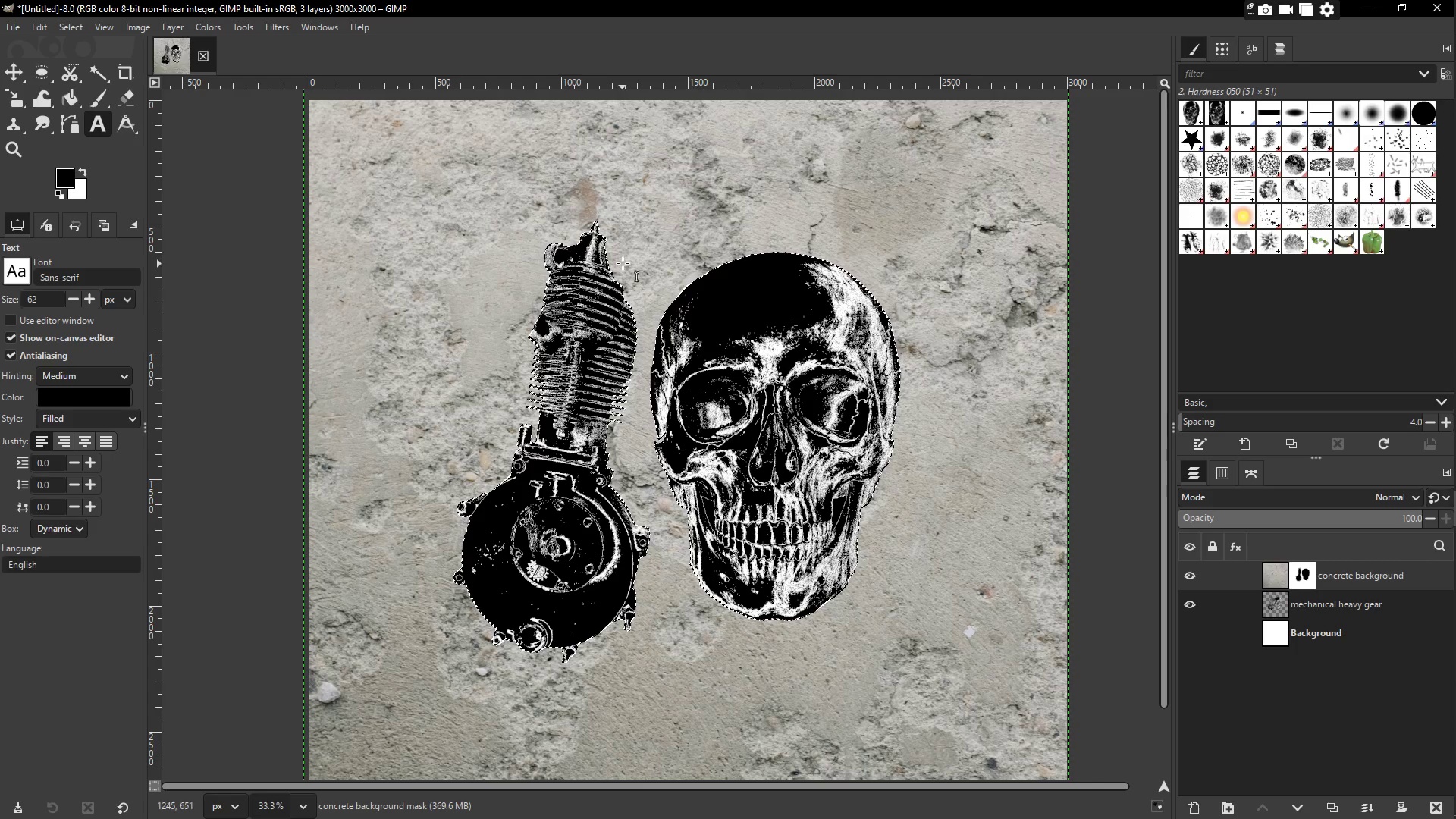 
scroll: coordinate [642, 259], scroll_direction: up, amount: 1.0
 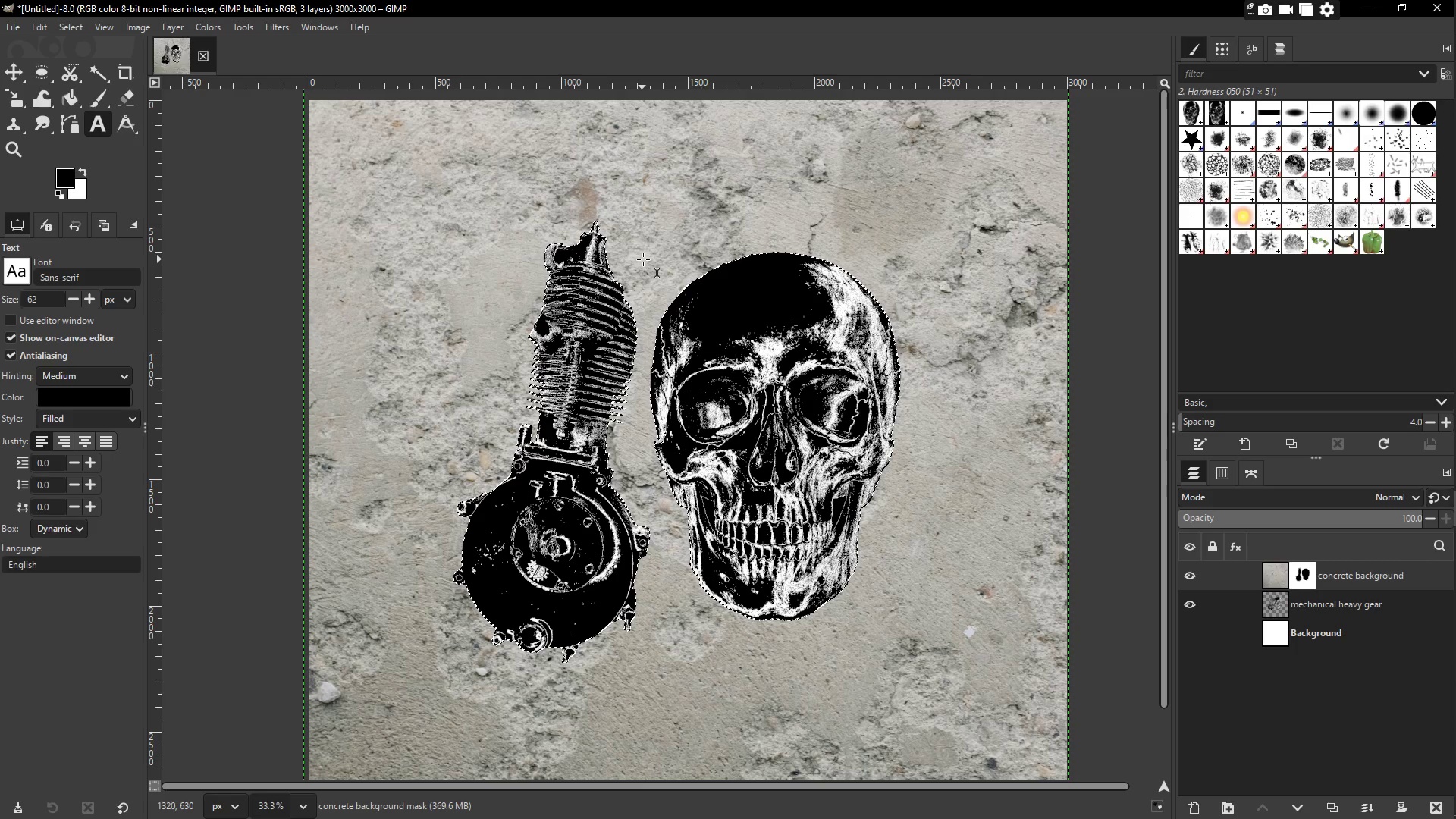 
key(Control+Shift+A)
 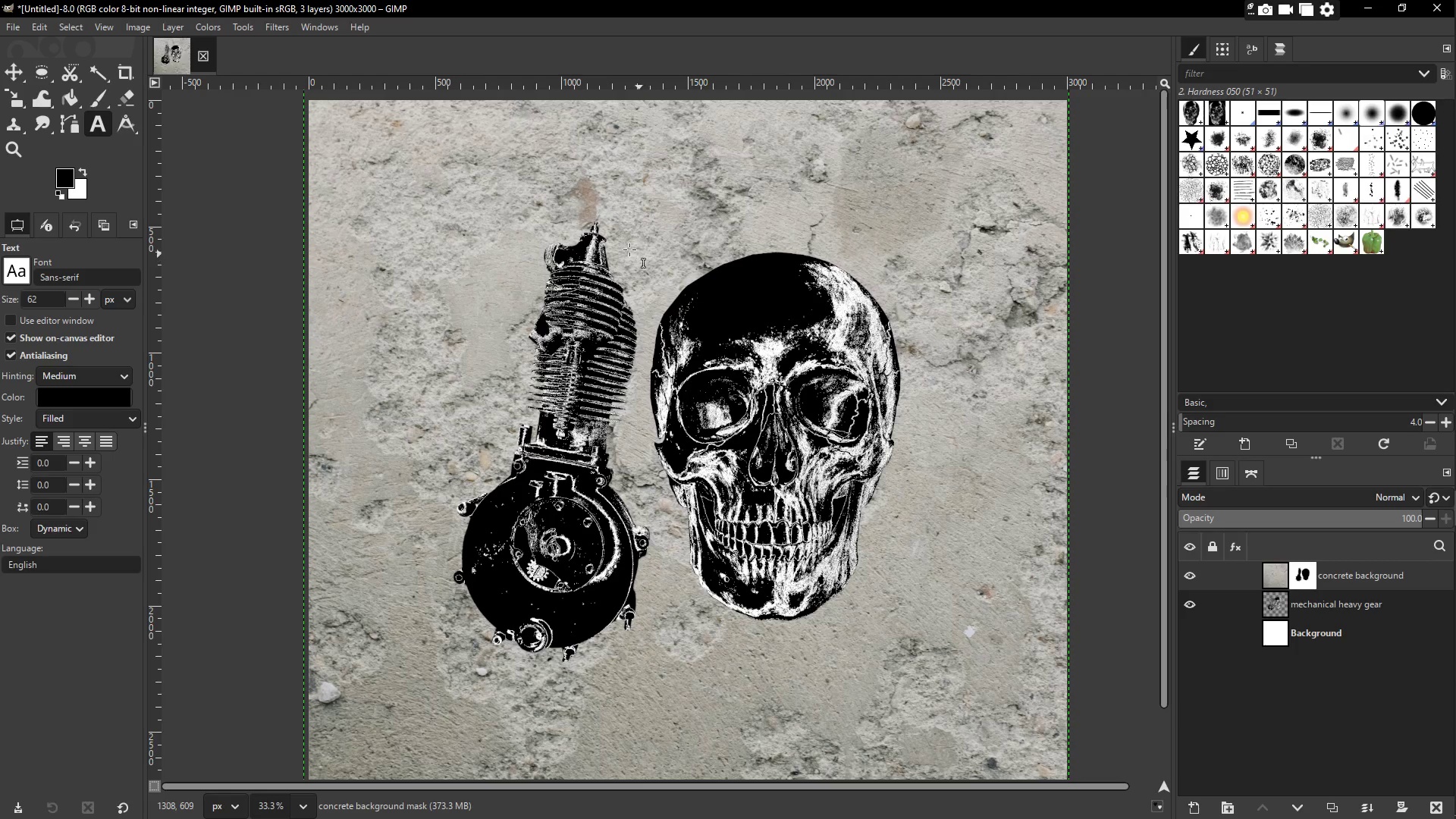 
scroll: coordinate [600, 240], scroll_direction: up, amount: 3.0
 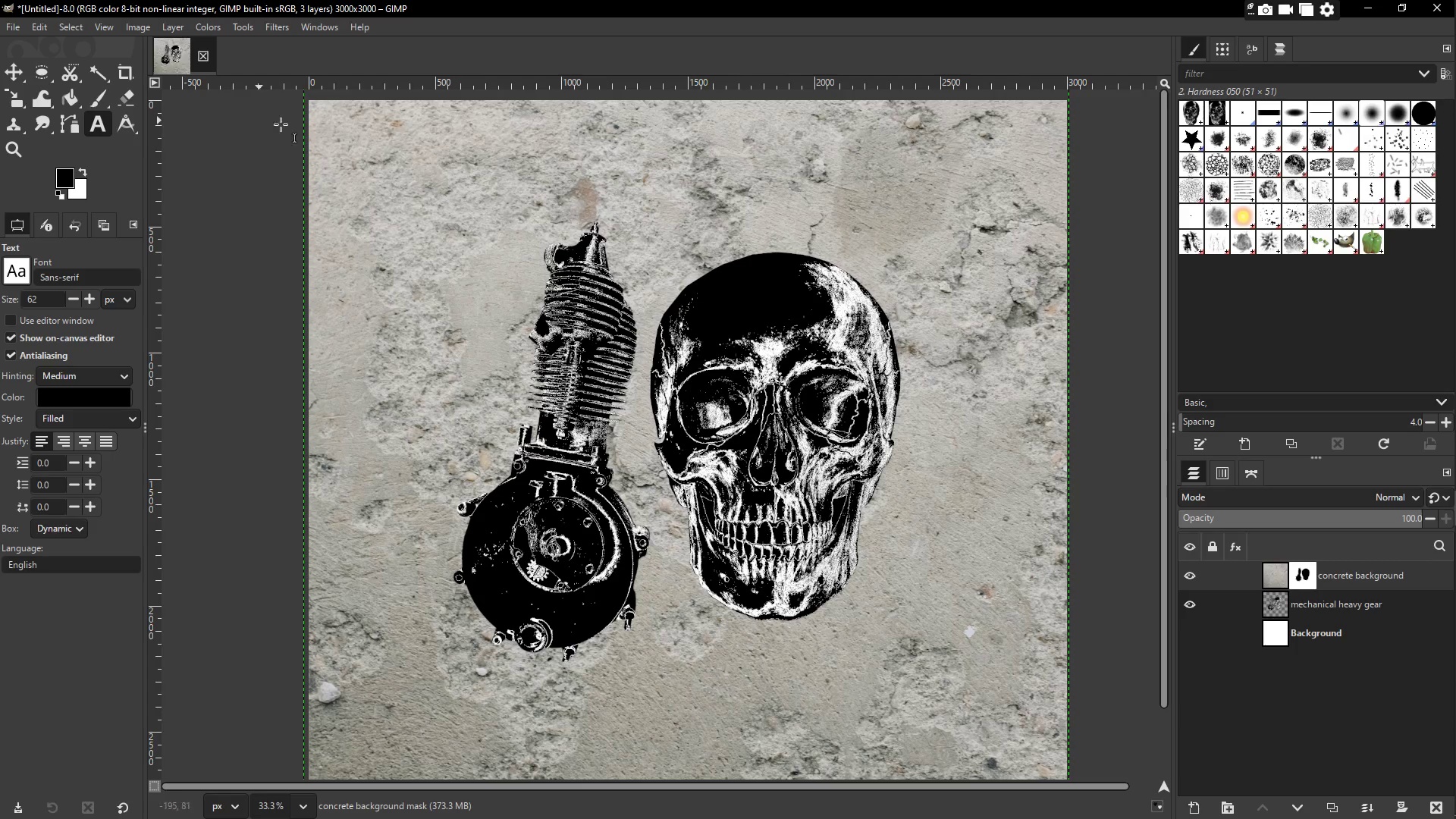 
left_click_drag(start_coordinate=[327, 110], to_coordinate=[1014, 221])
 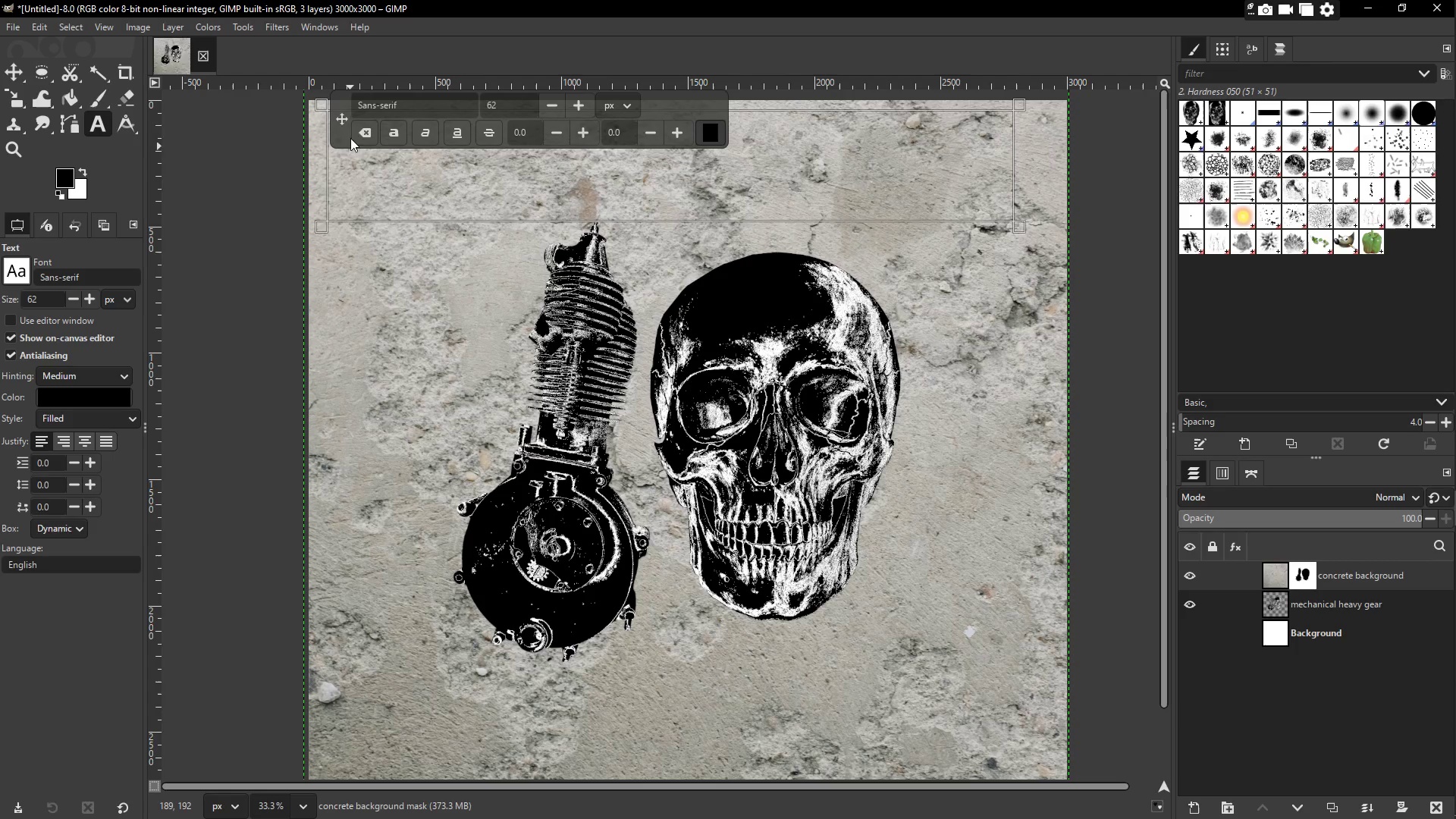 
left_click([375, 102])
 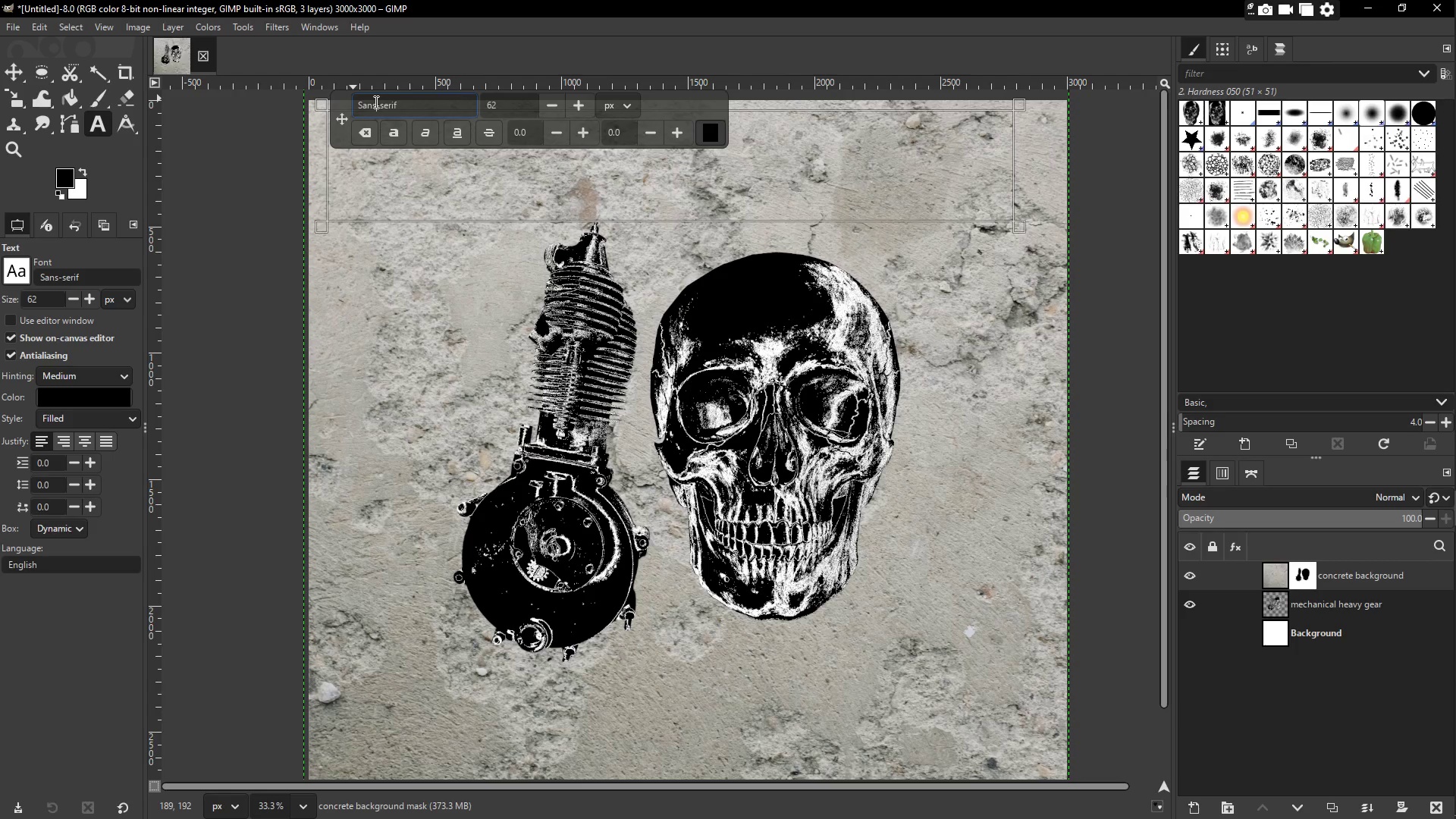 
key(Control+ControlLeft)
 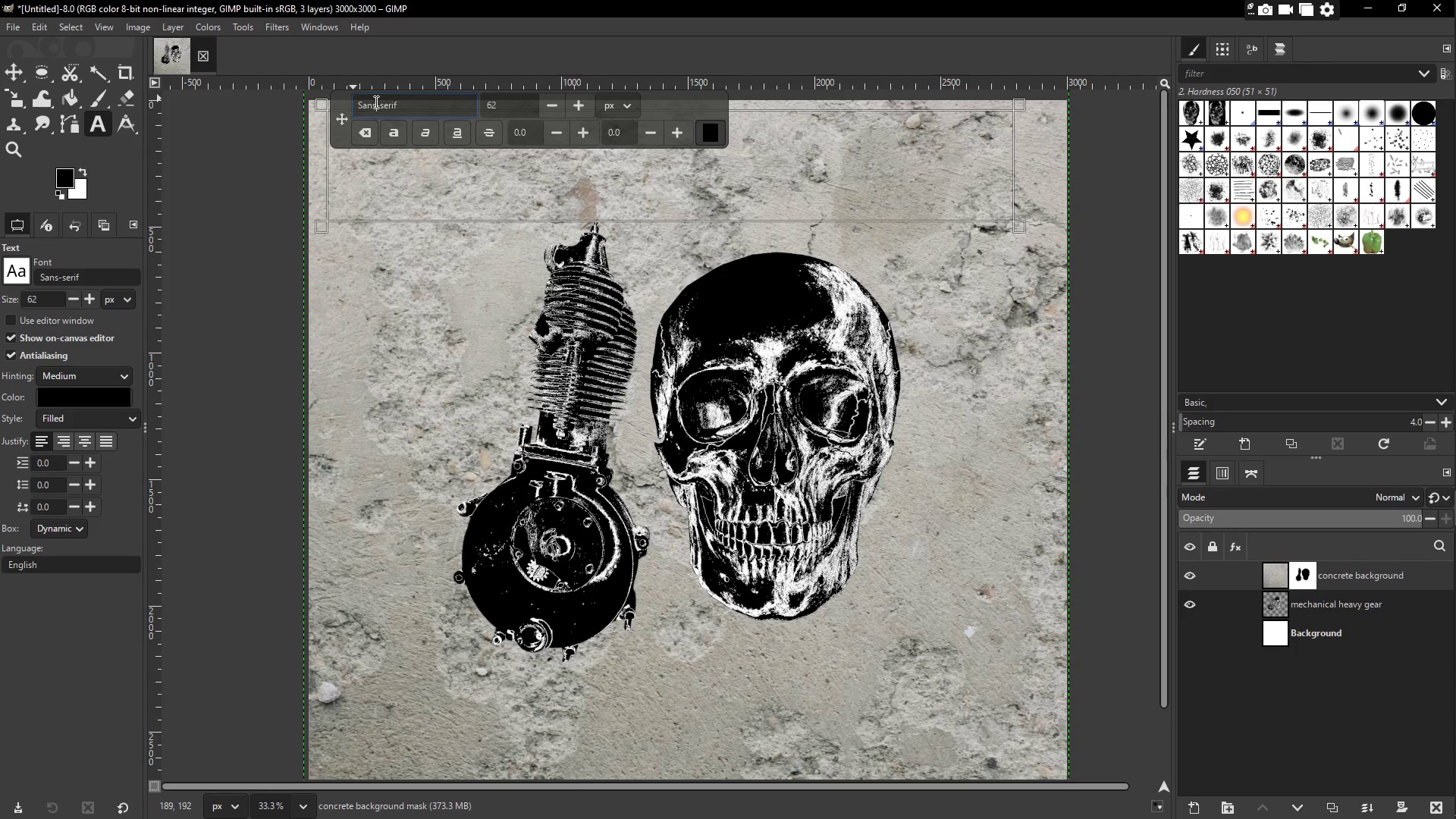 
key(Control+A)
 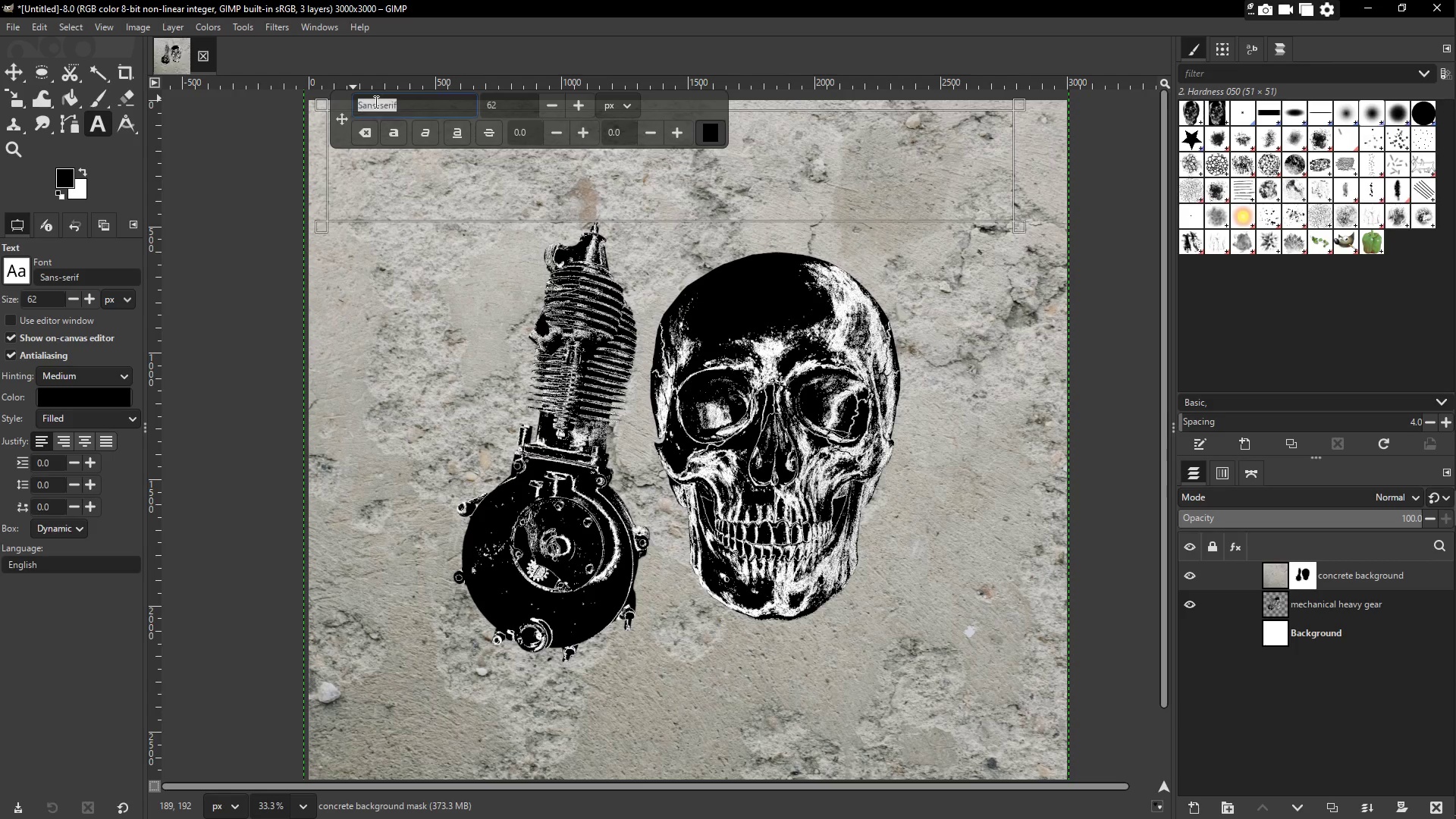 
type(IMPAC)
 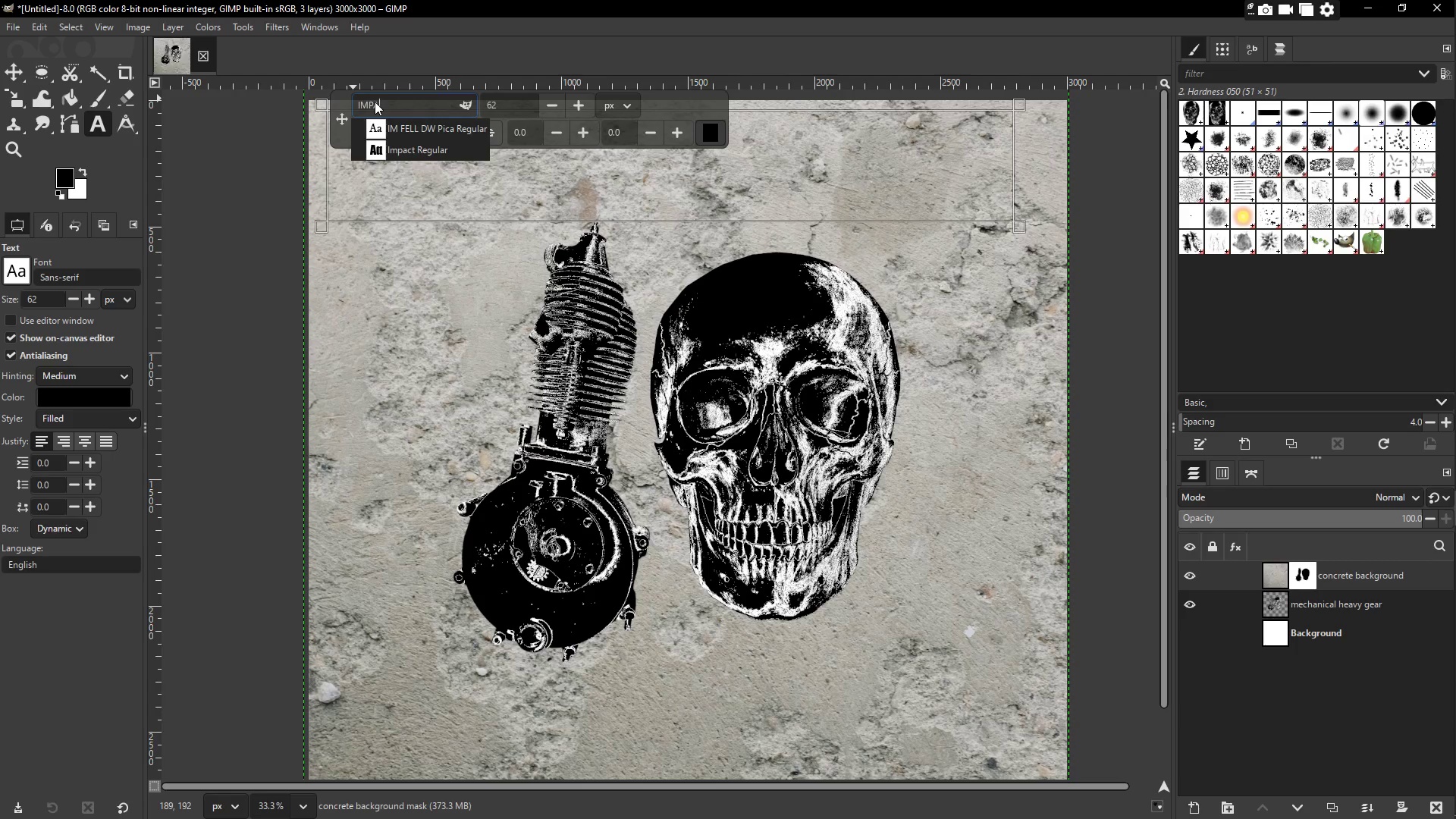 
key(Enter)
 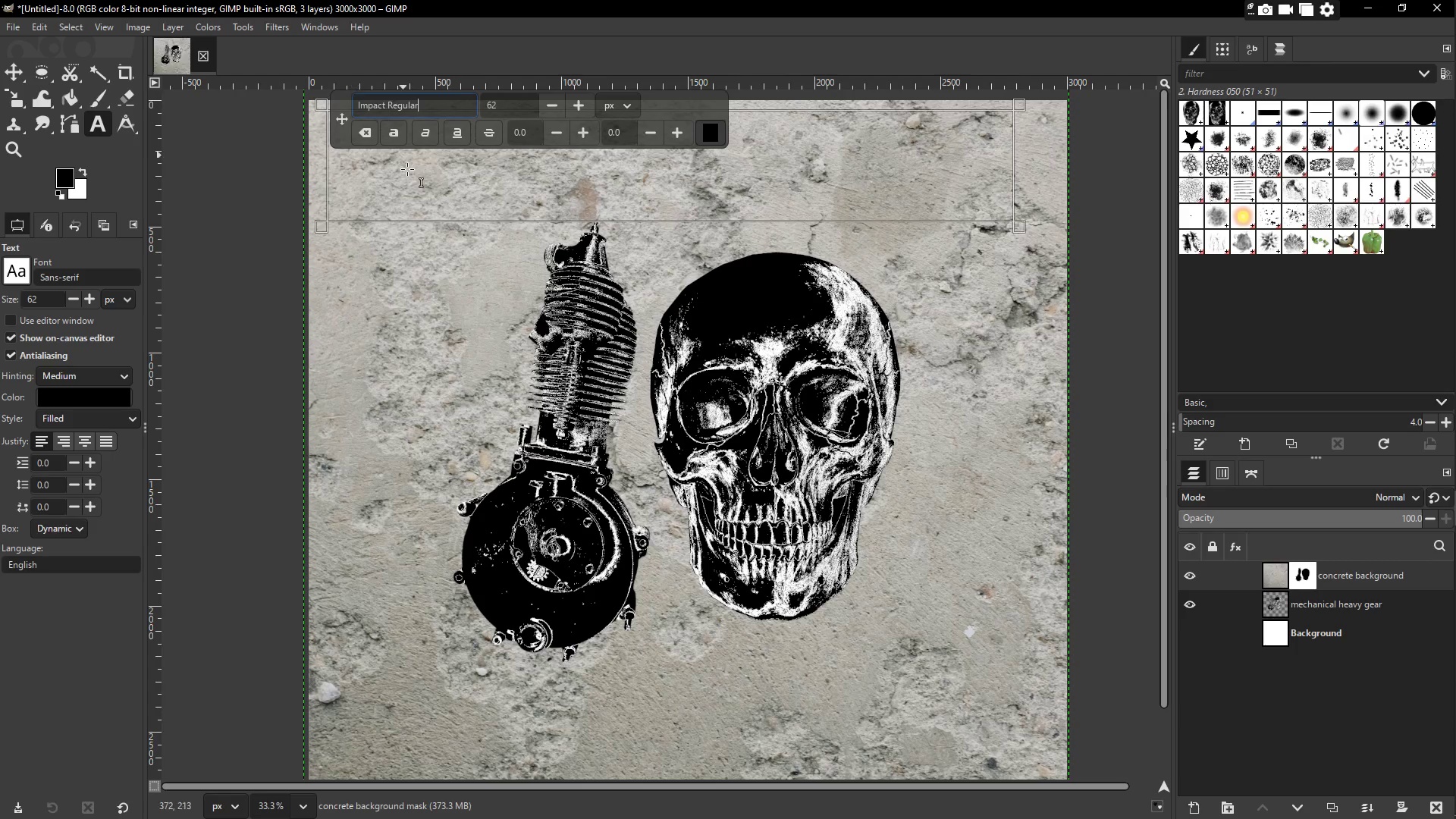 
left_click([461, 167])
 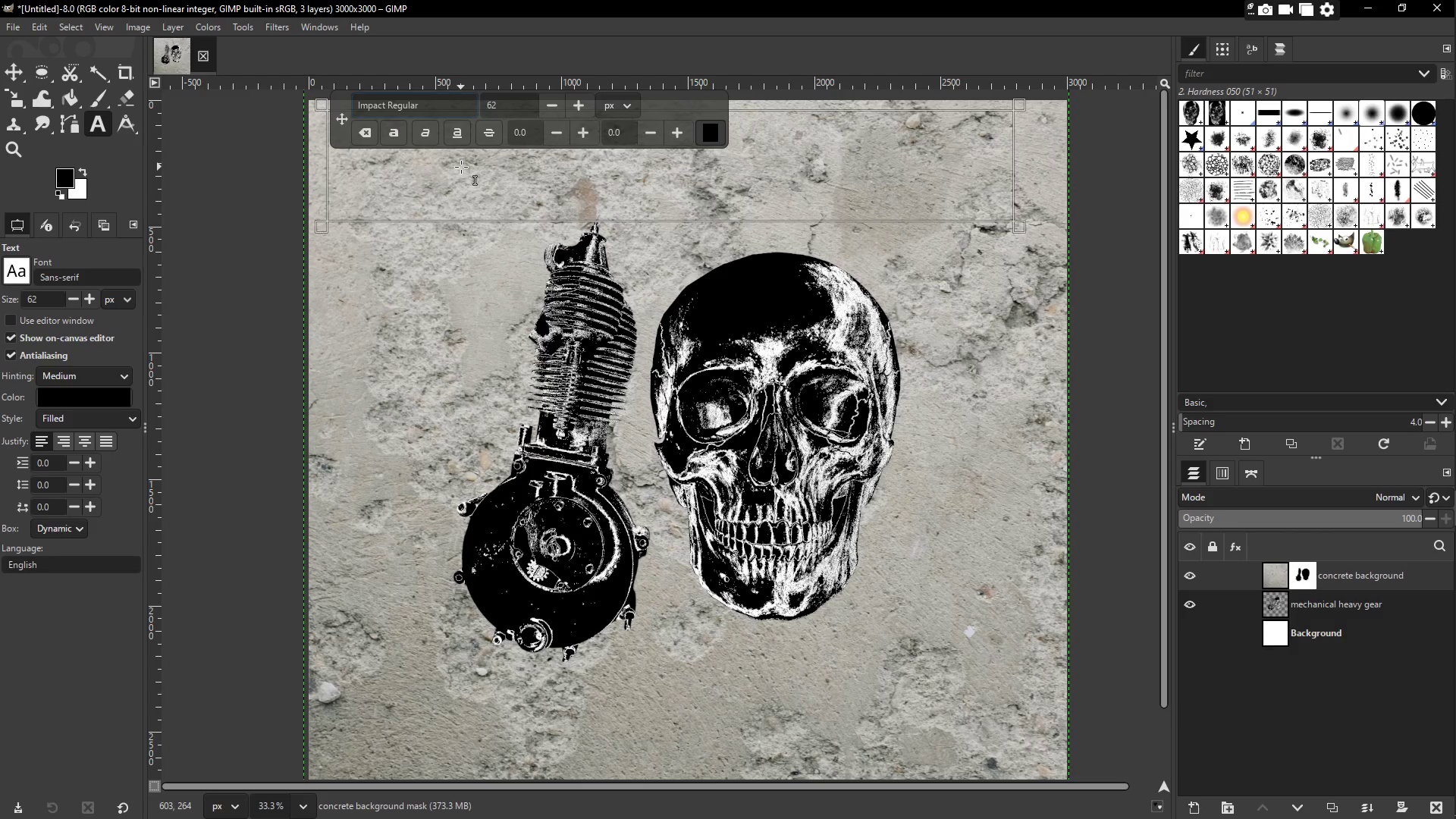 
key(S)
 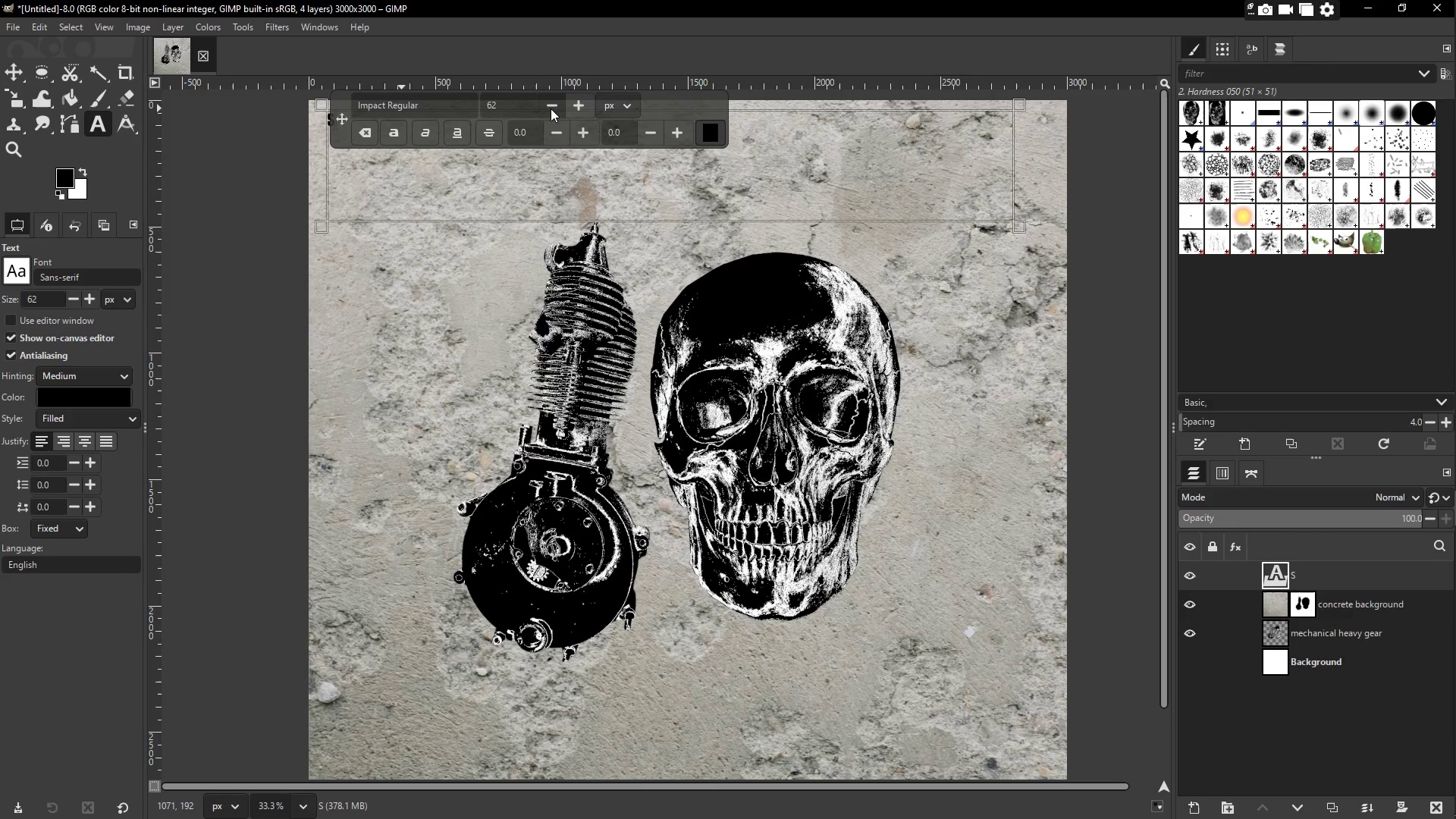 
double_click([551, 106])
 